 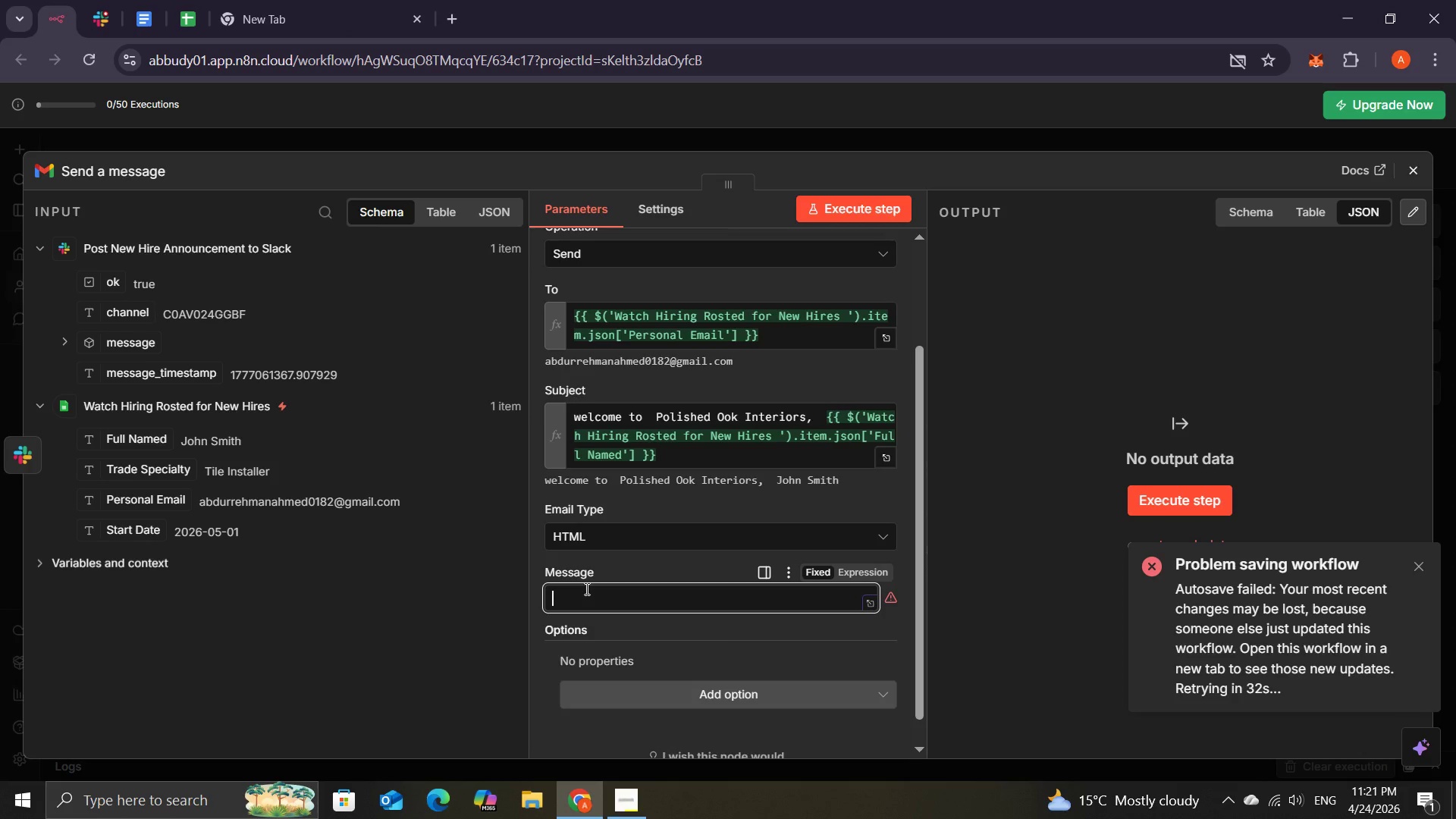 
key(Shift+Comma)
 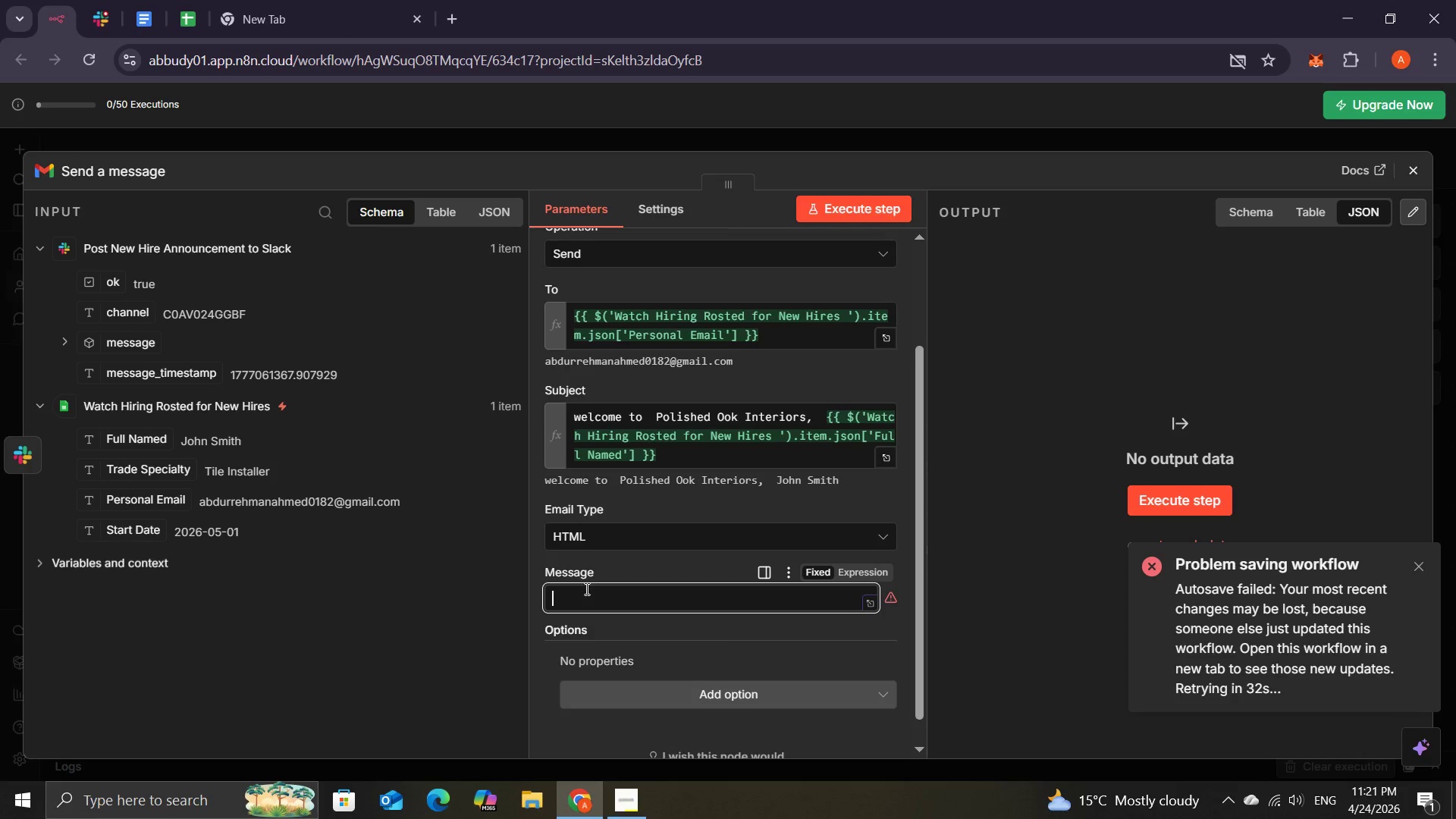 
key(Shift+ShiftRight)
 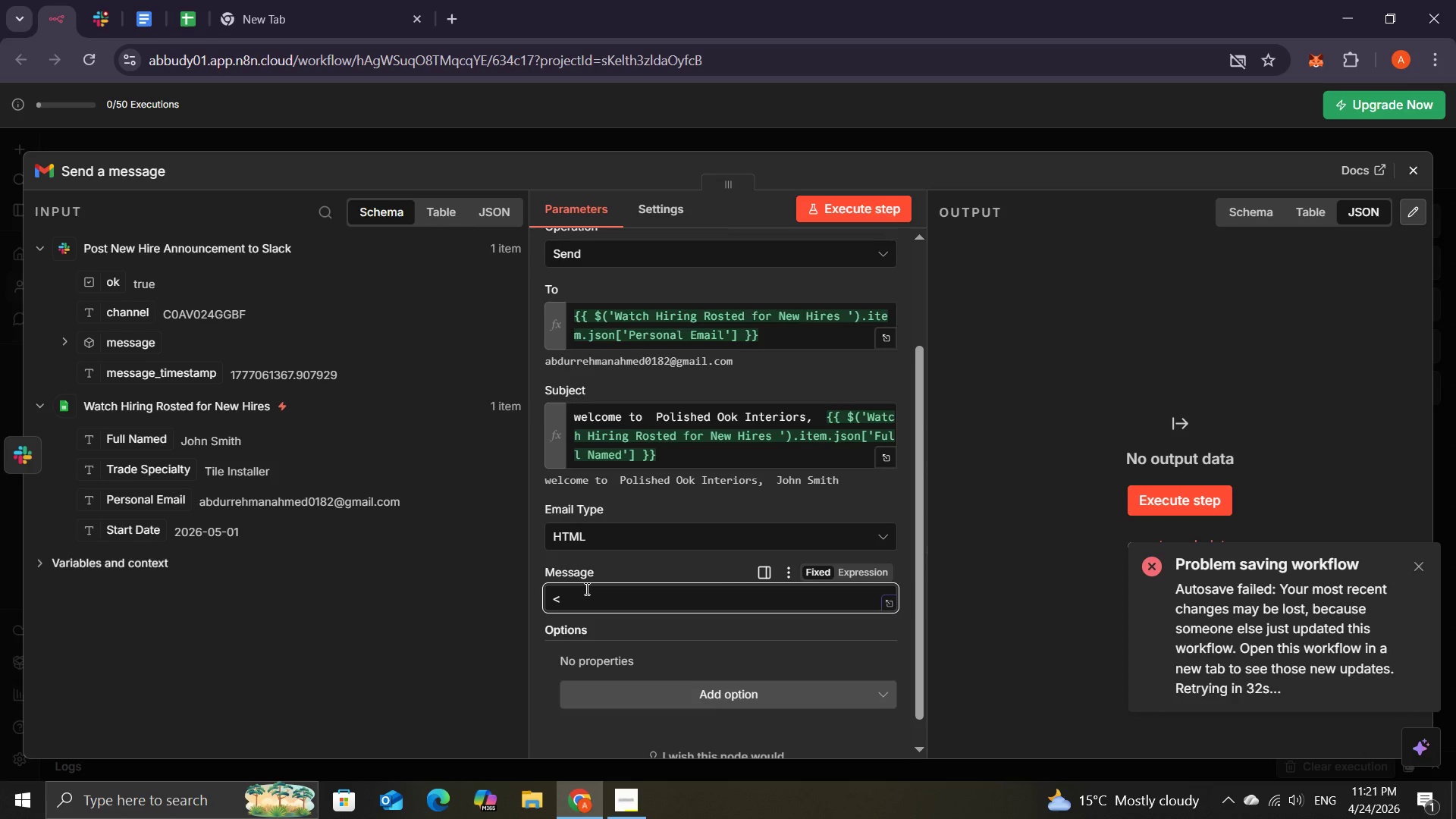 
wait(9.19)
 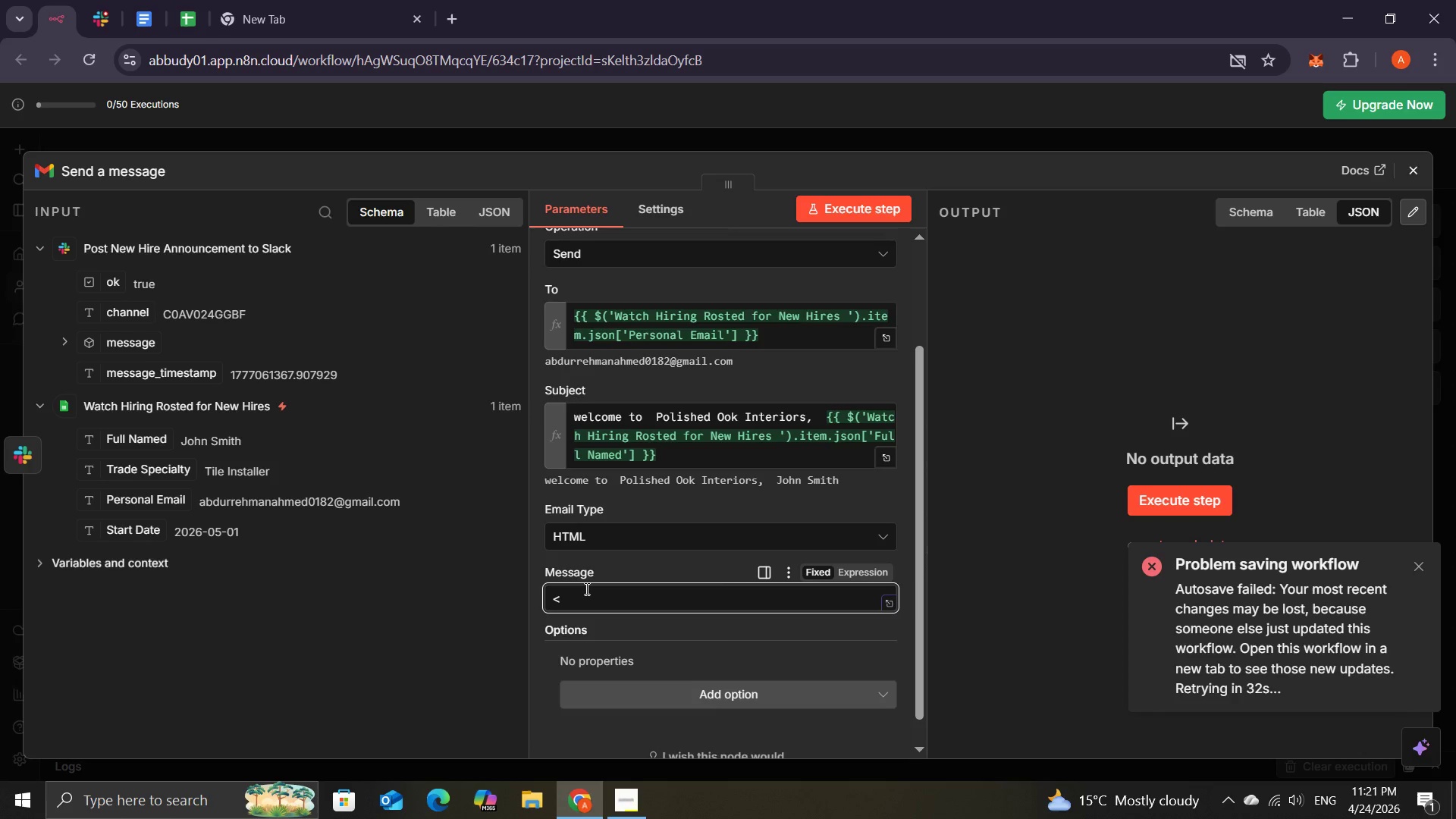 
type(p>Dear<strong>)
 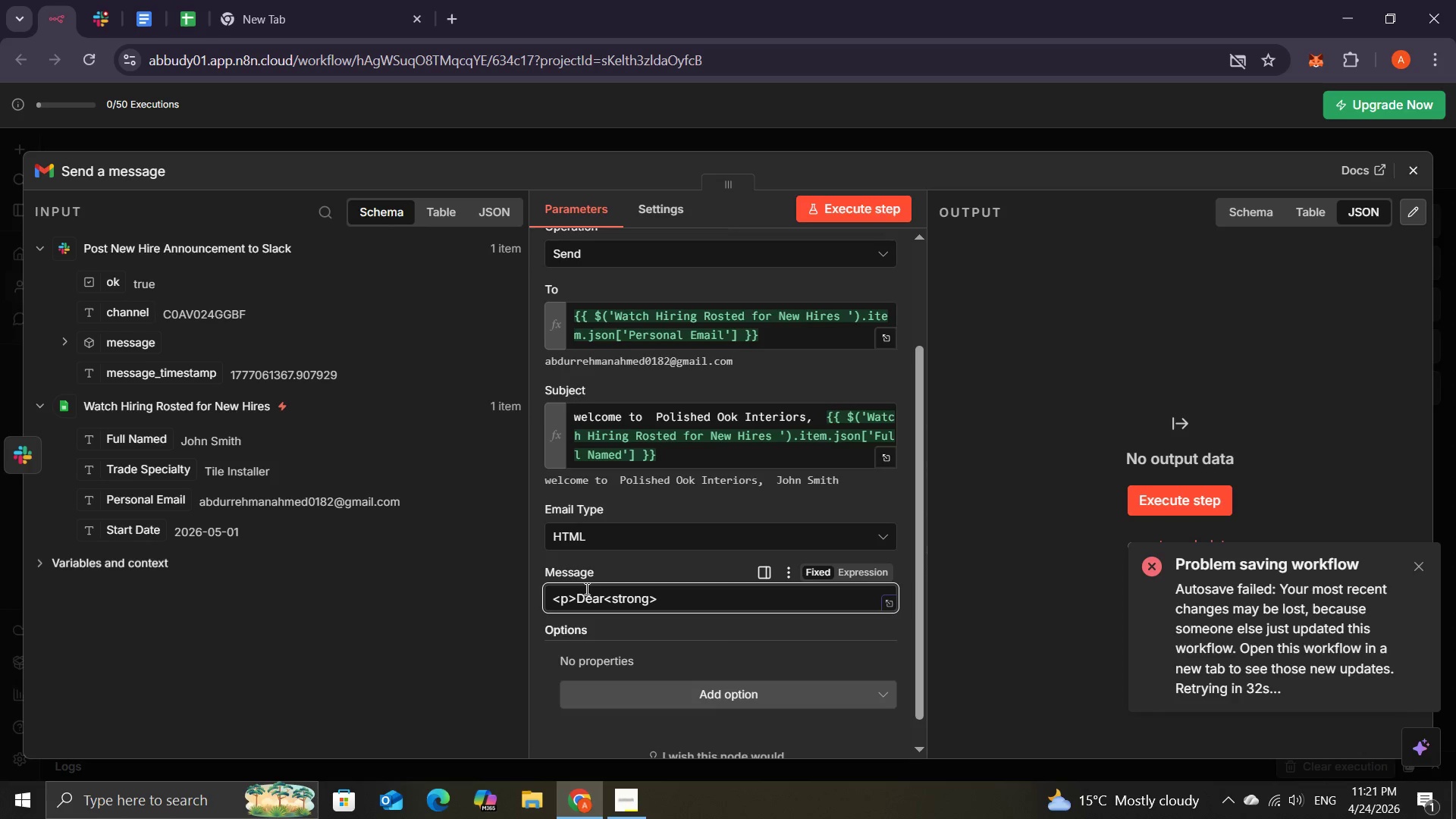 
key(ArrowLeft)
 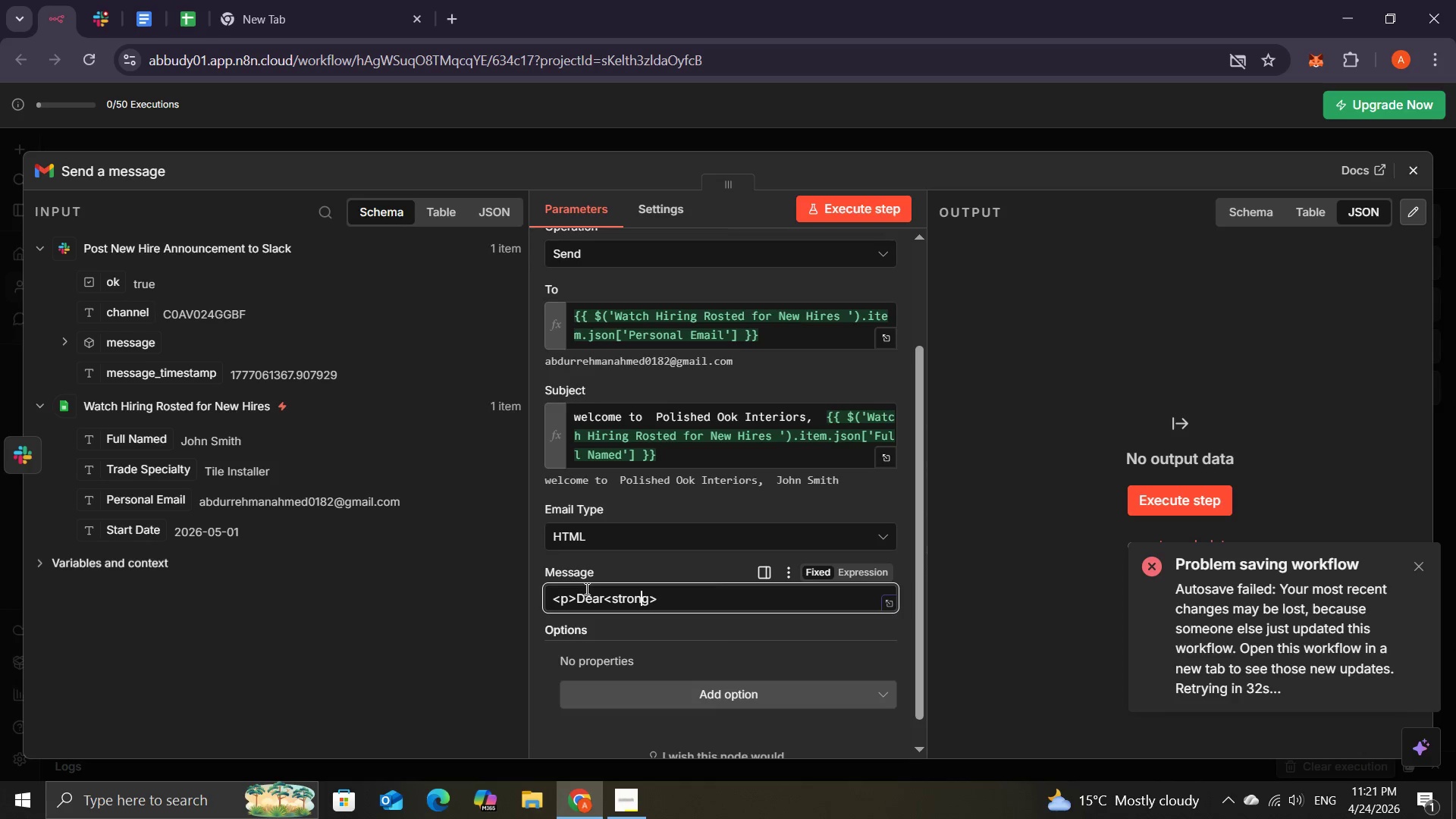 
key(ArrowLeft)
 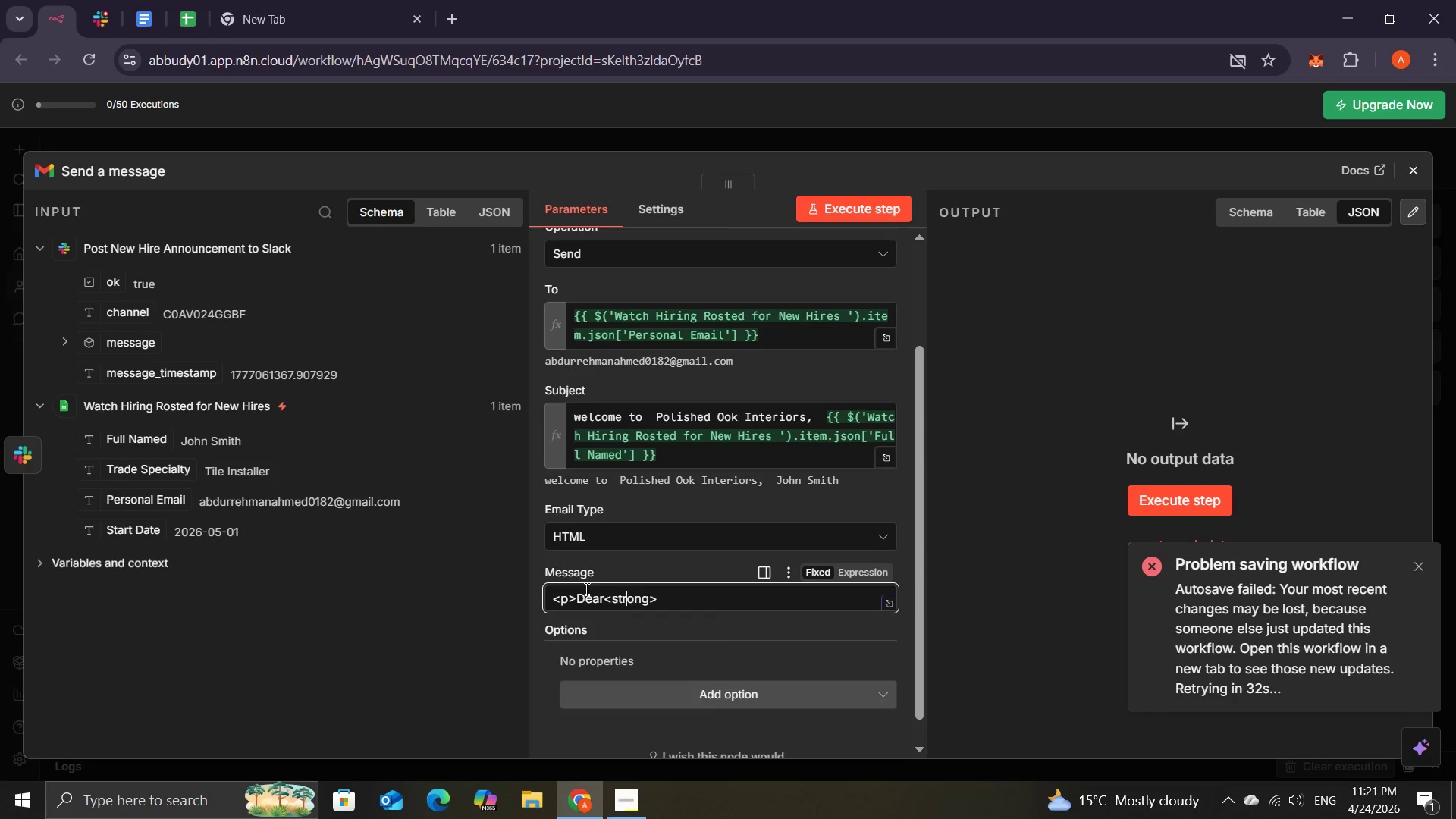 
key(ArrowLeft)
 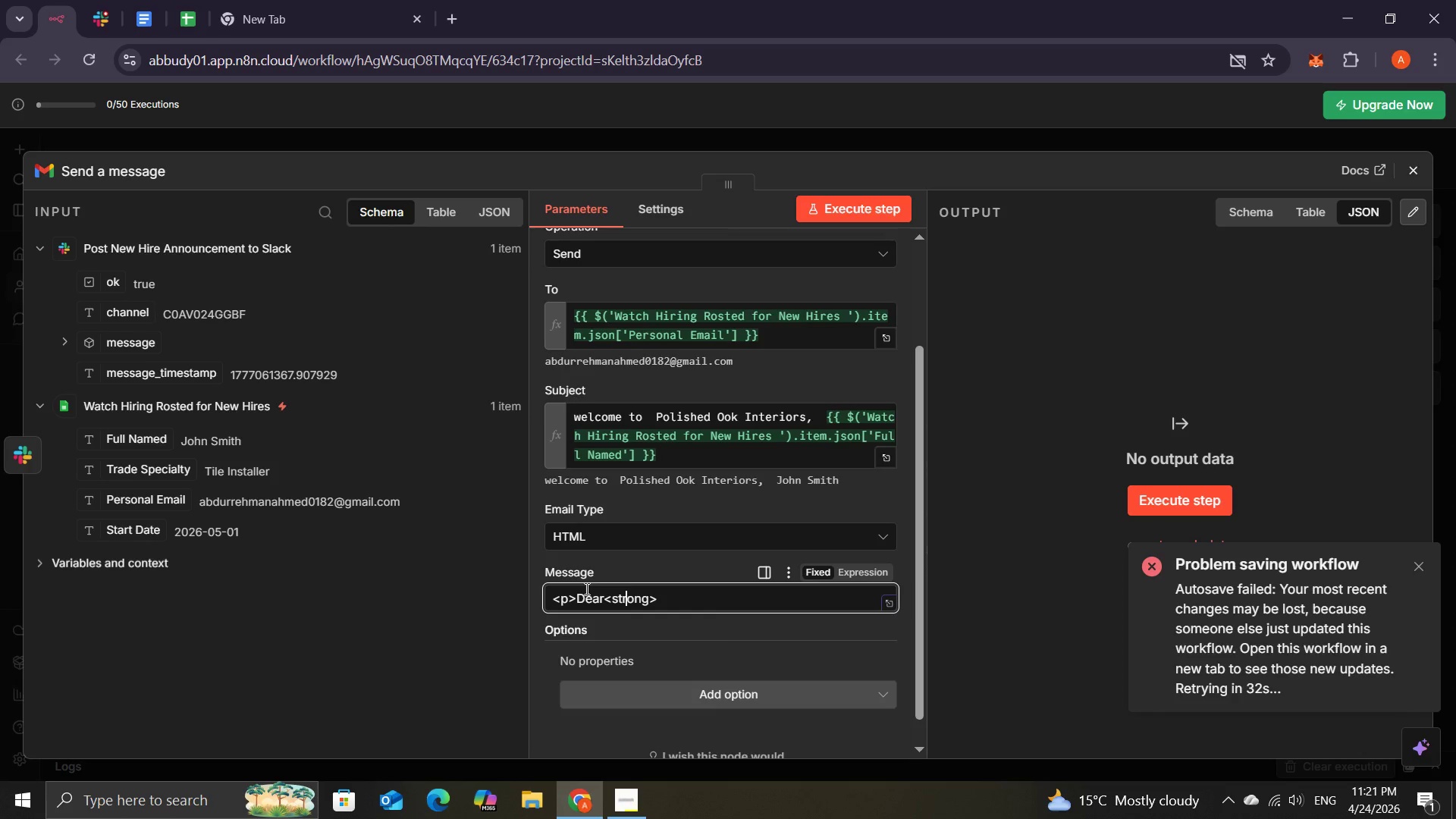 
key(ArrowLeft)
 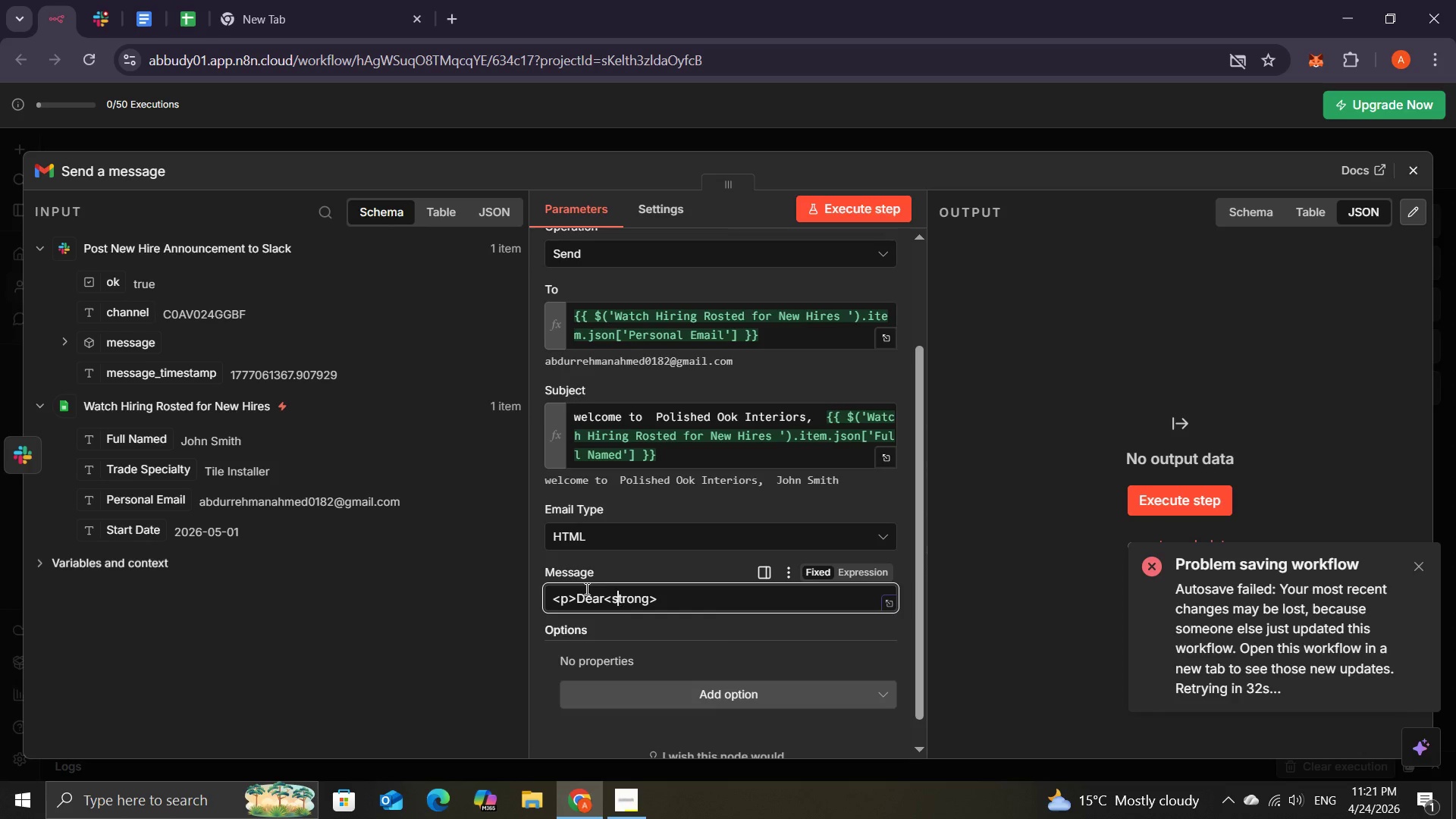 
key(ArrowLeft)
 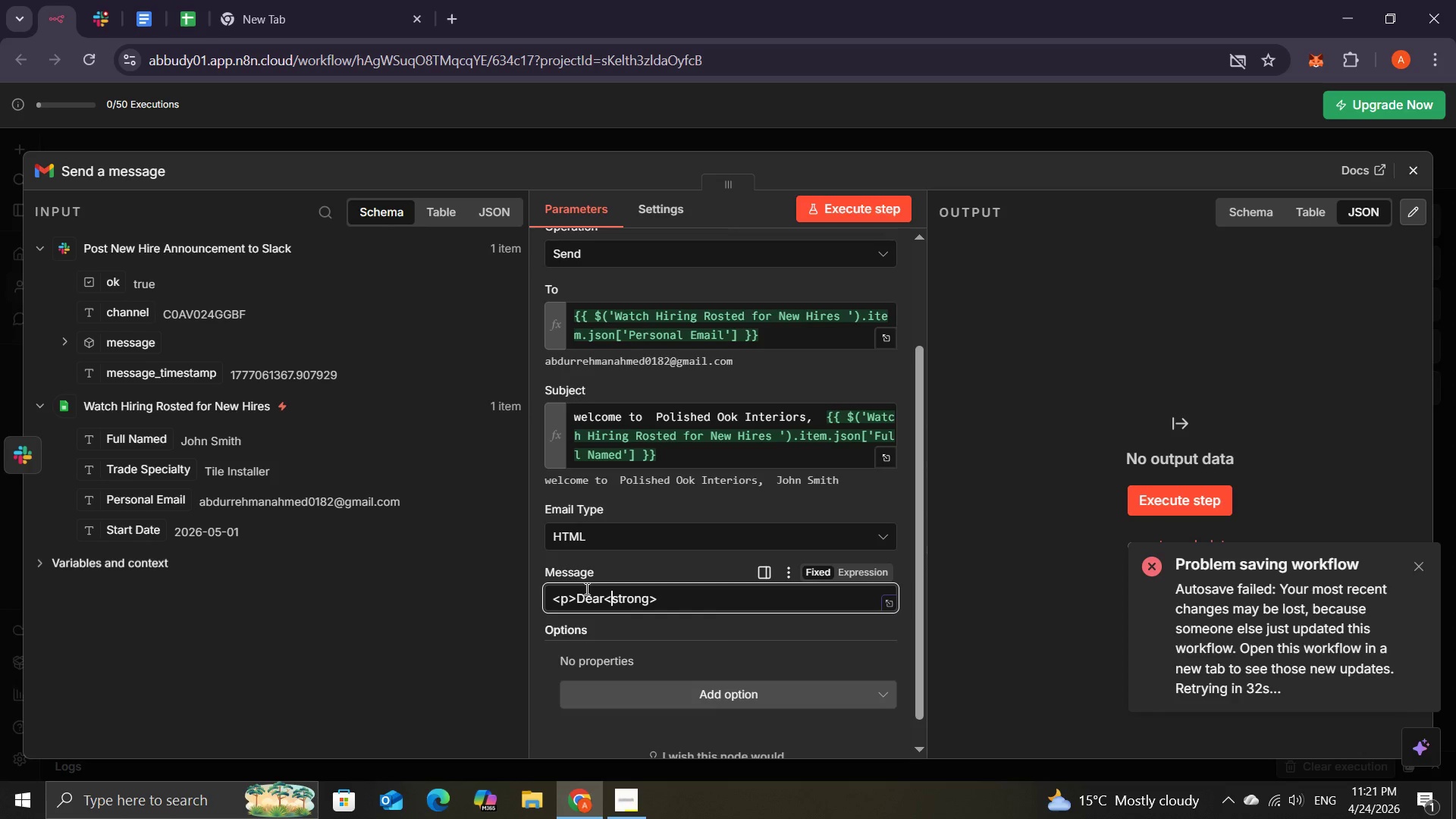 
key(ArrowLeft)
 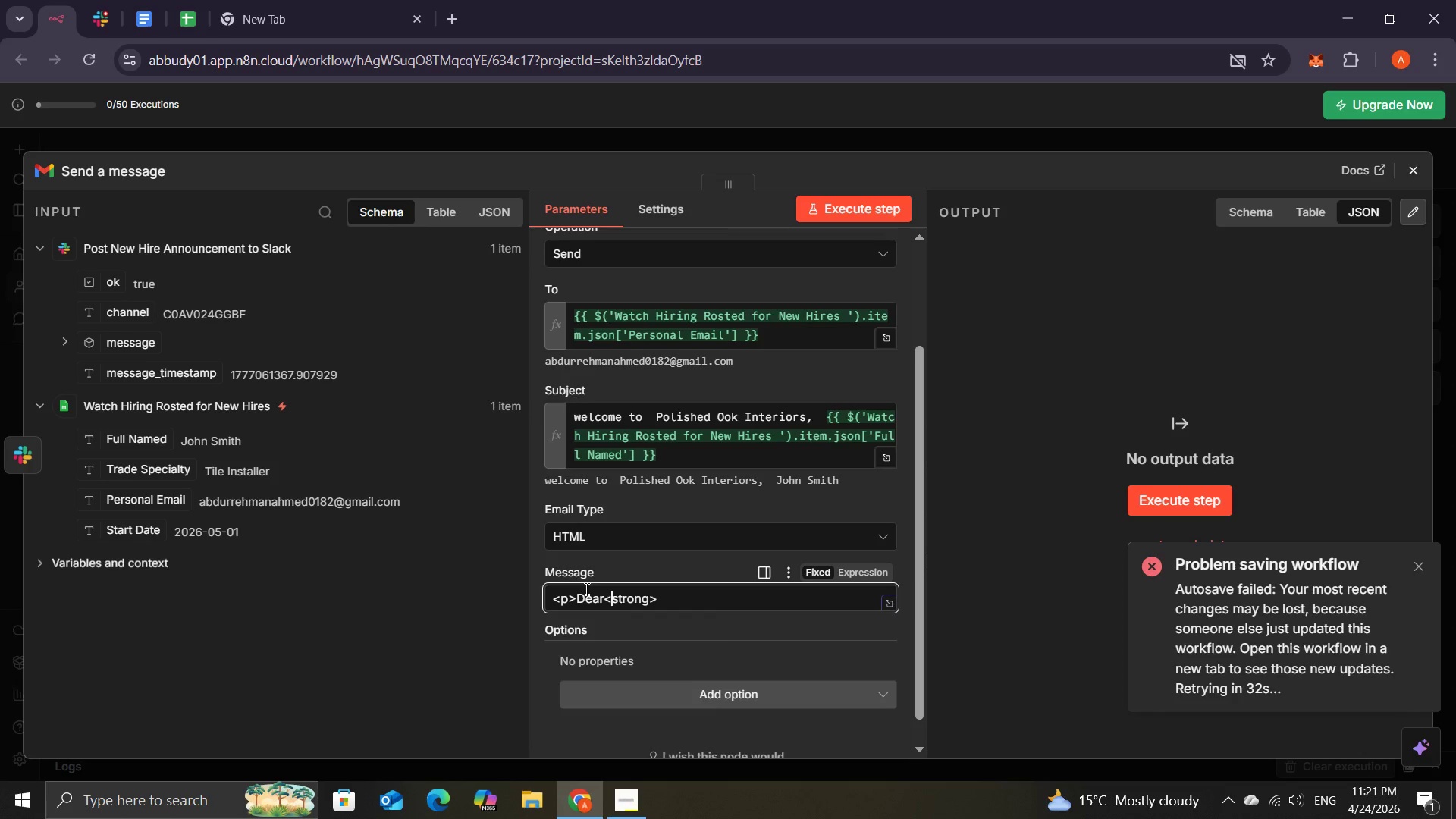 
key(ArrowLeft)
 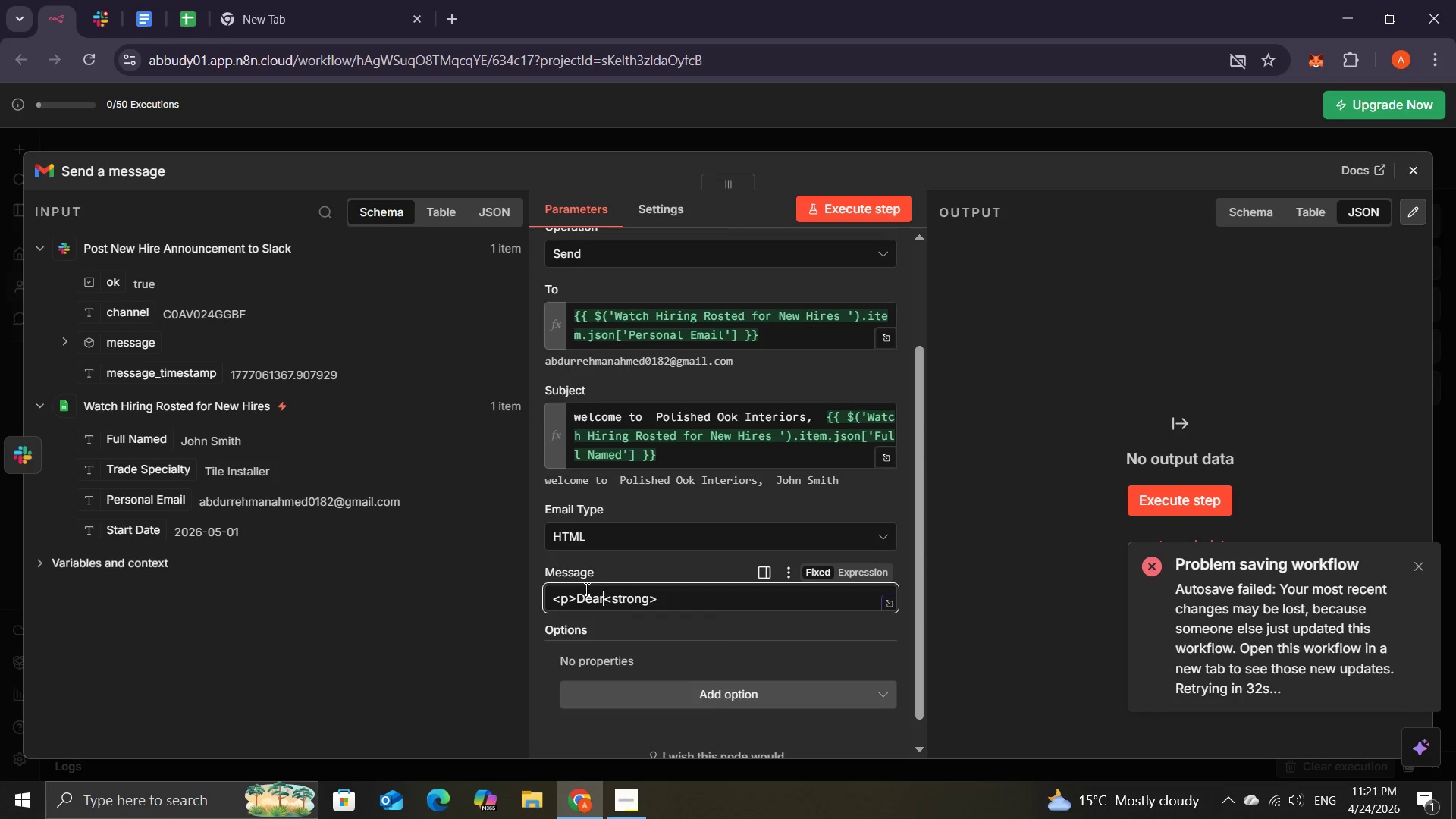 
key(ArrowLeft)
 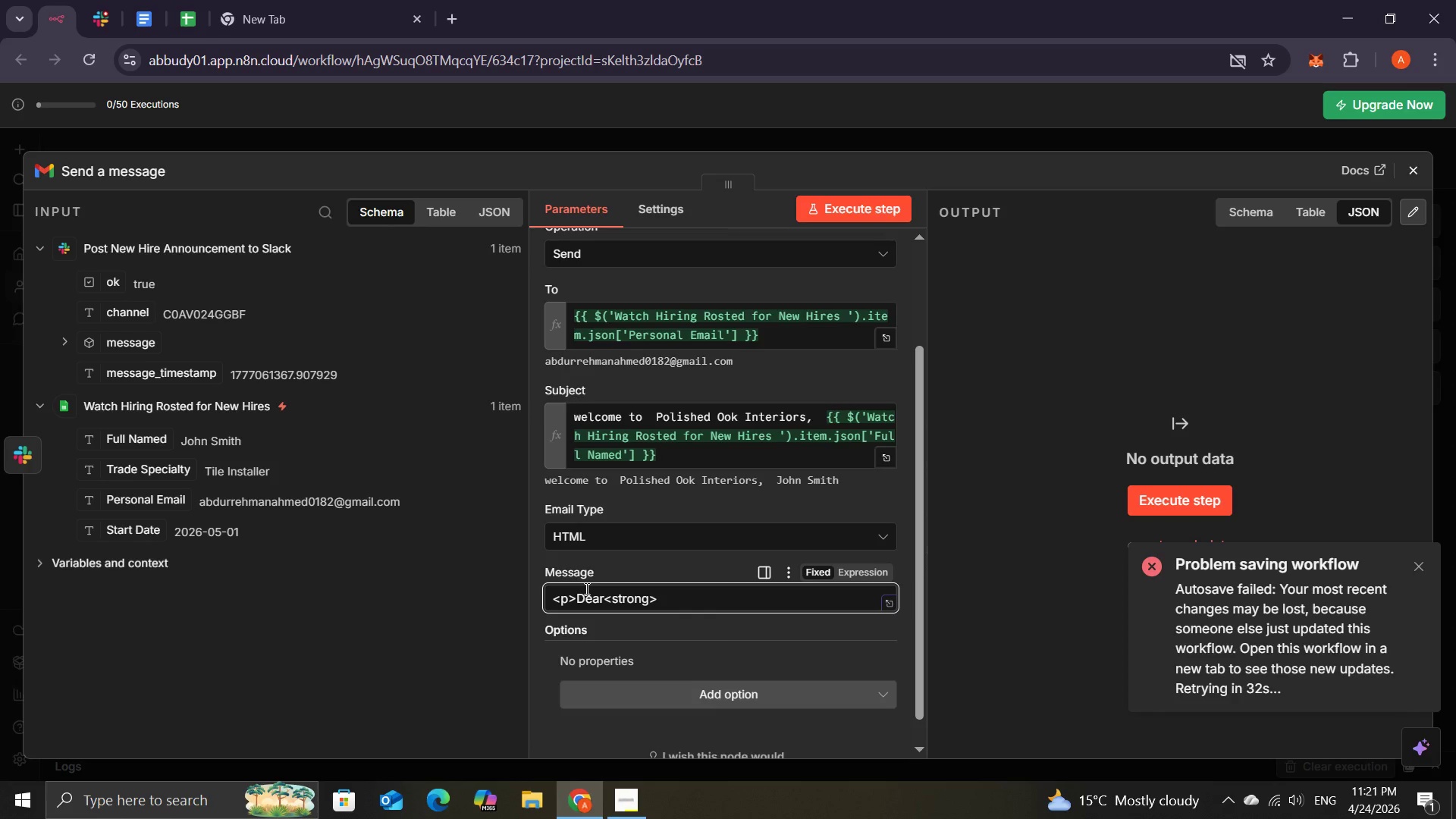 
key(Space)
 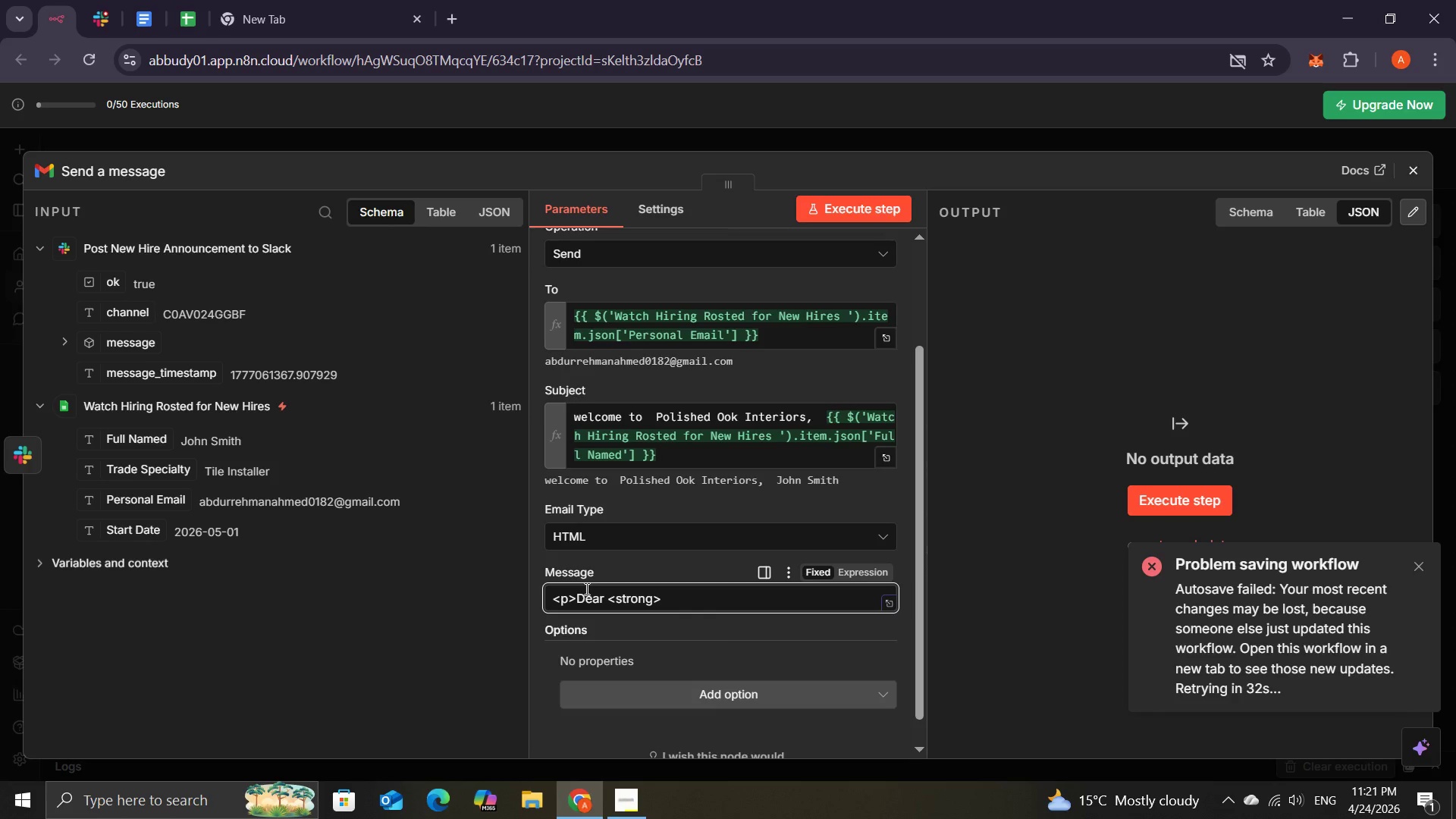 
key(ArrowRight)
 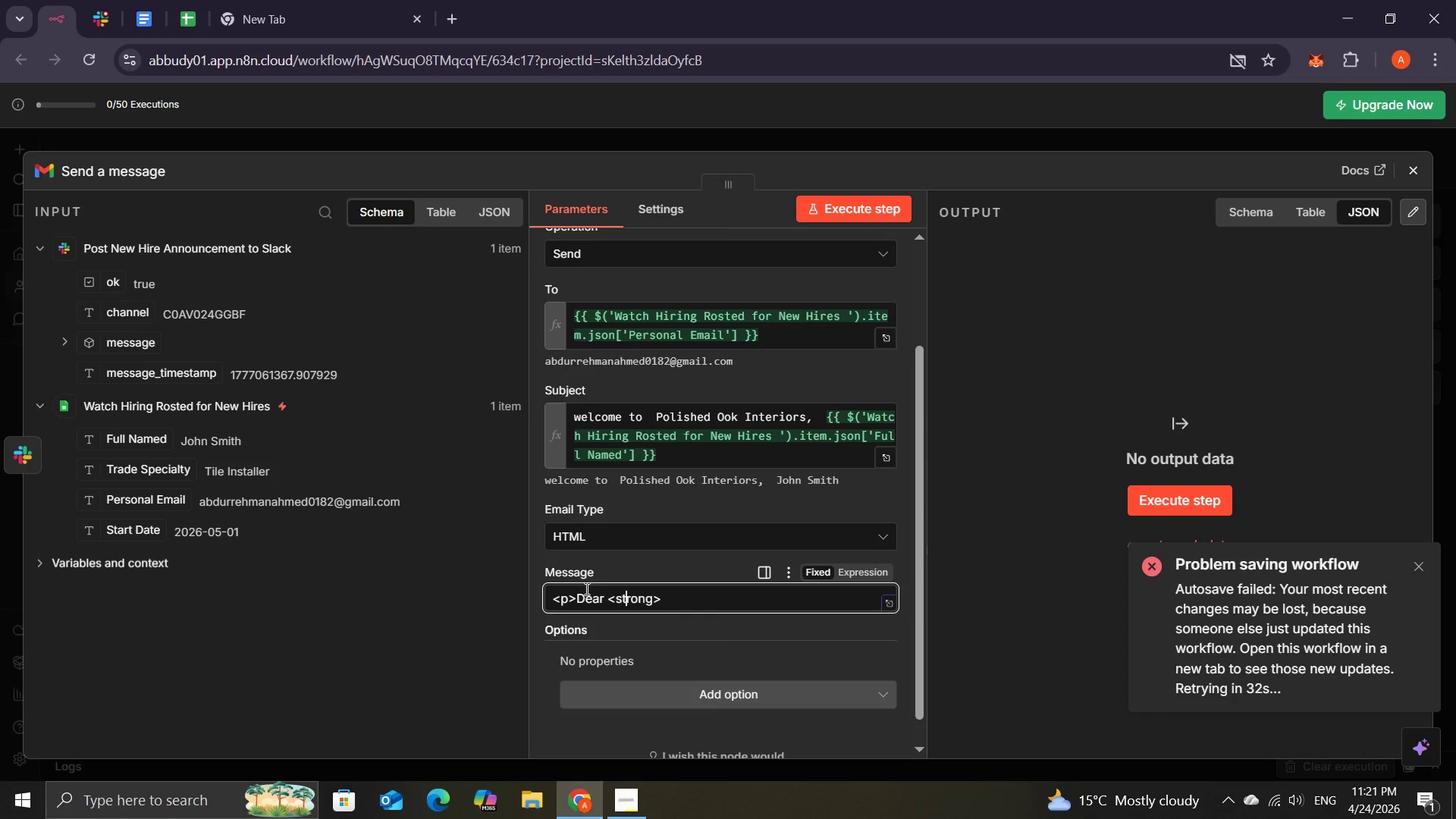 
key(ArrowRight)
 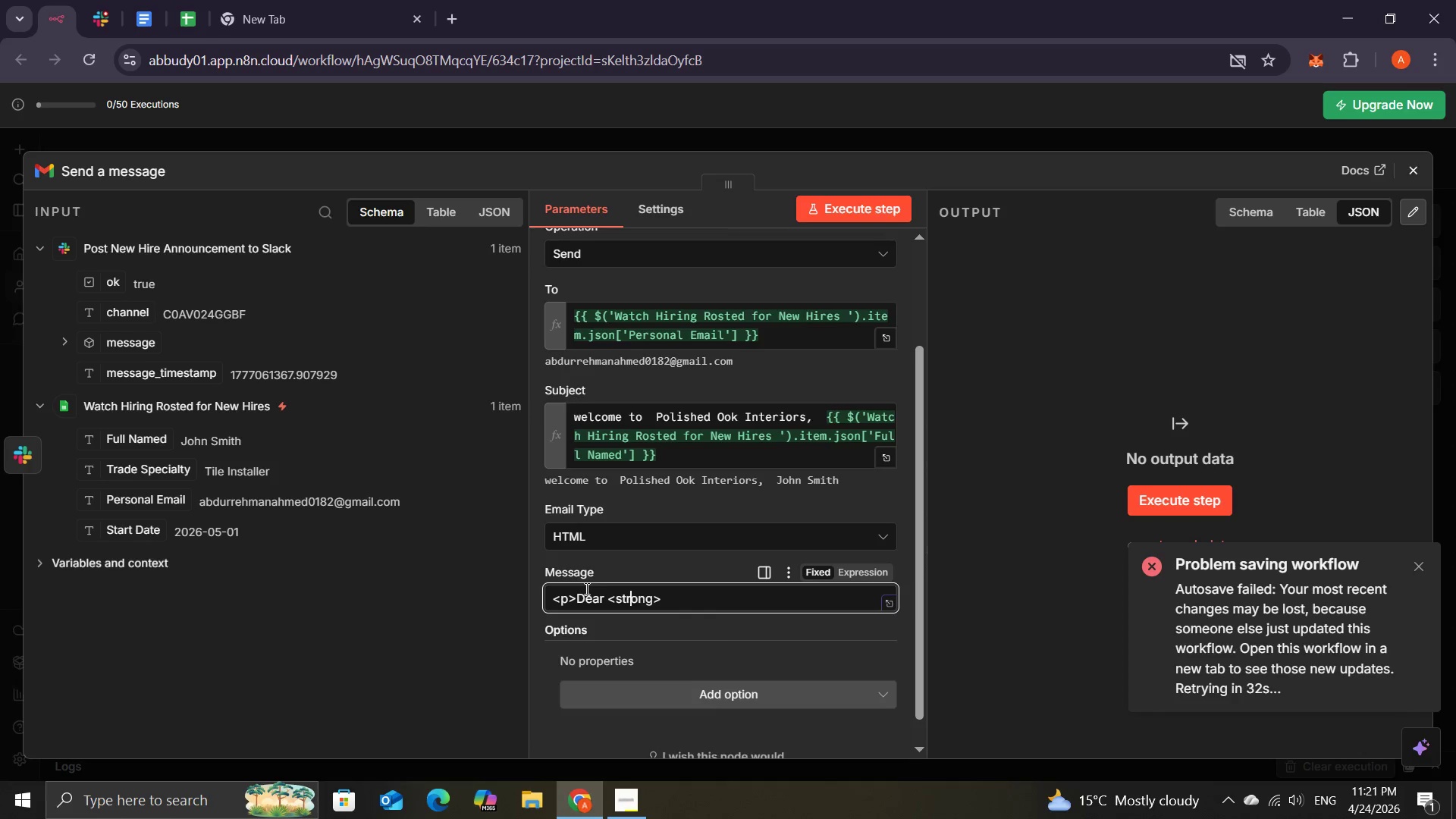 
key(ArrowRight)
 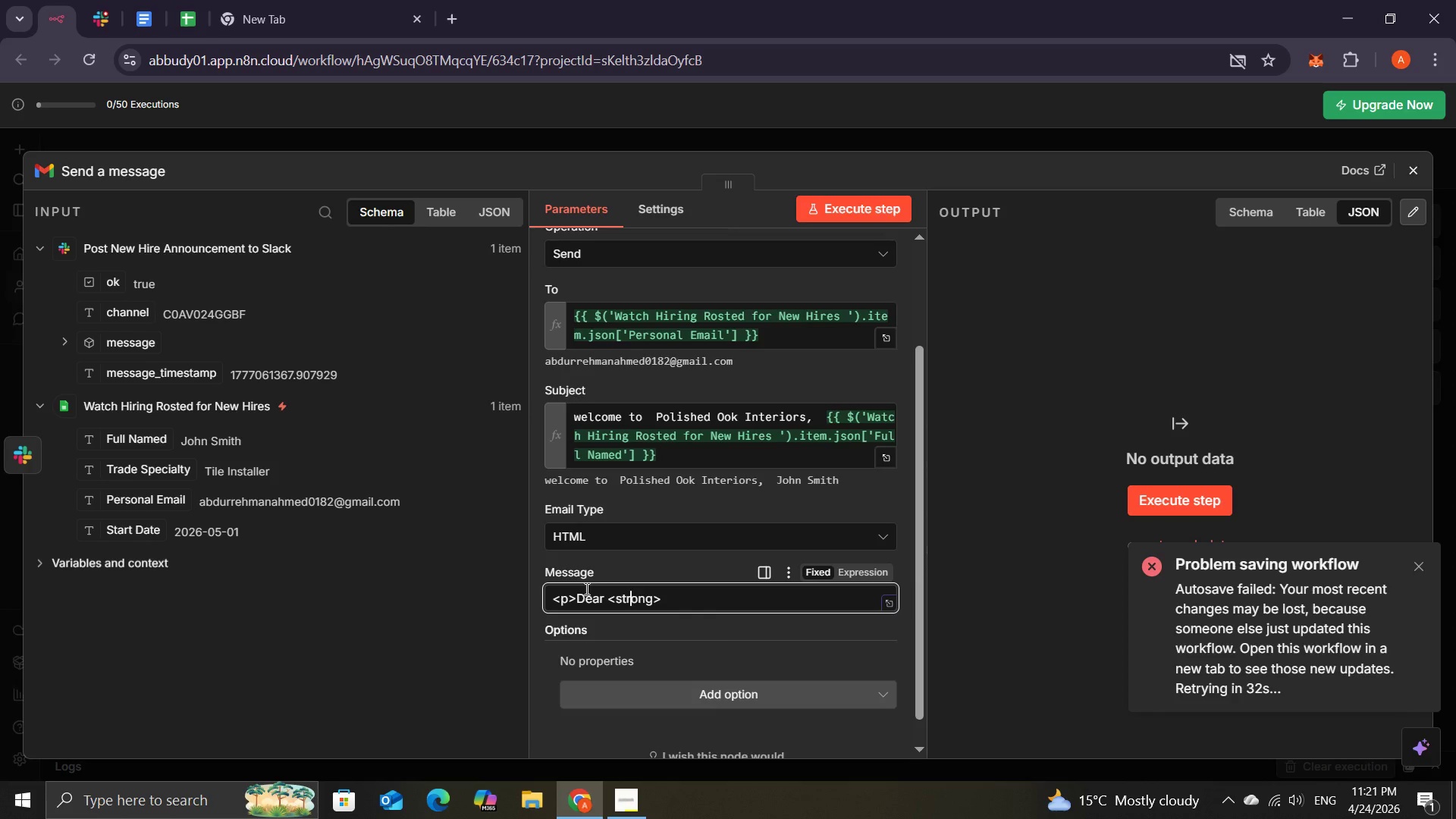 
key(ArrowRight)
 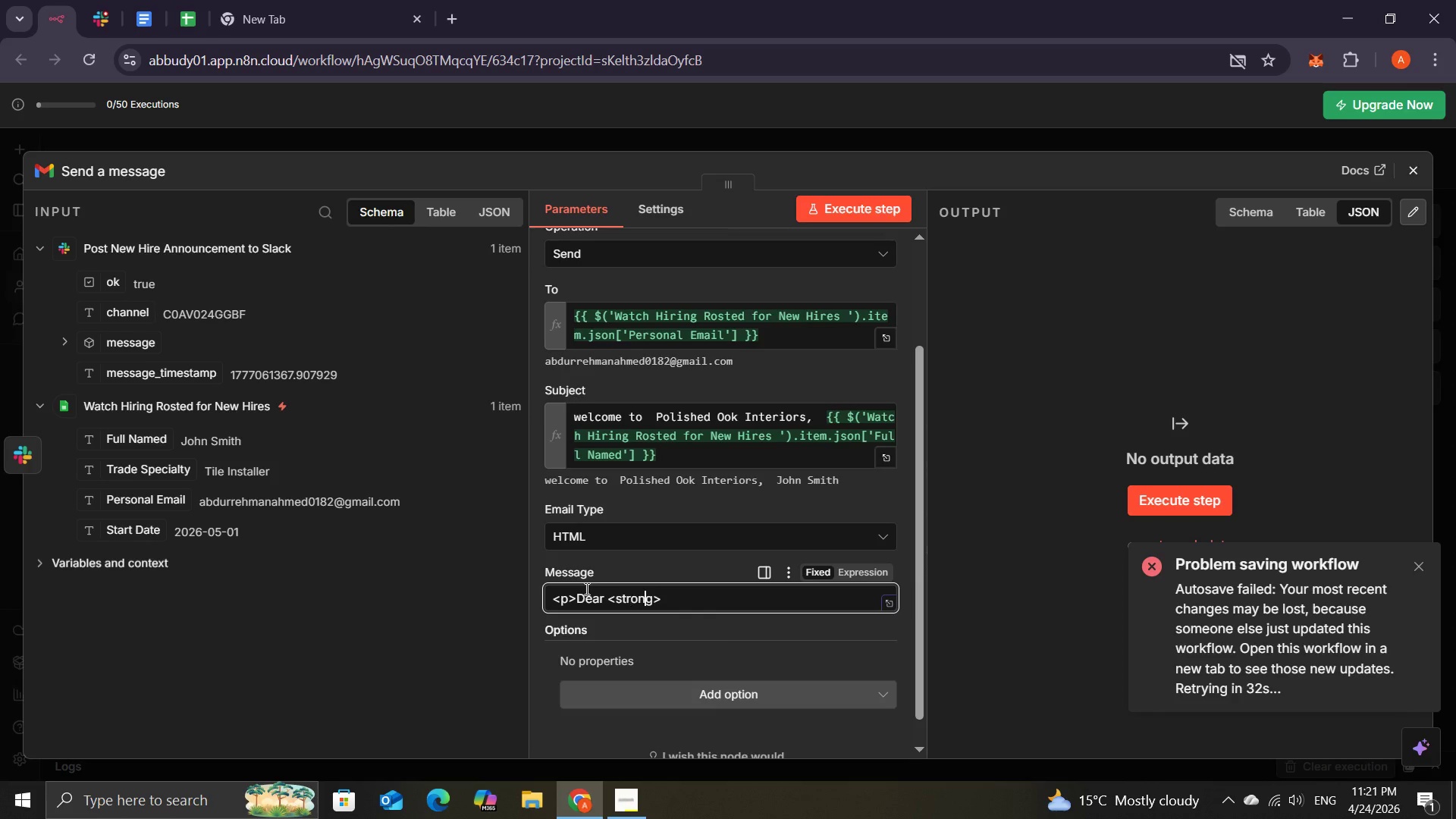 
key(ArrowRight)
 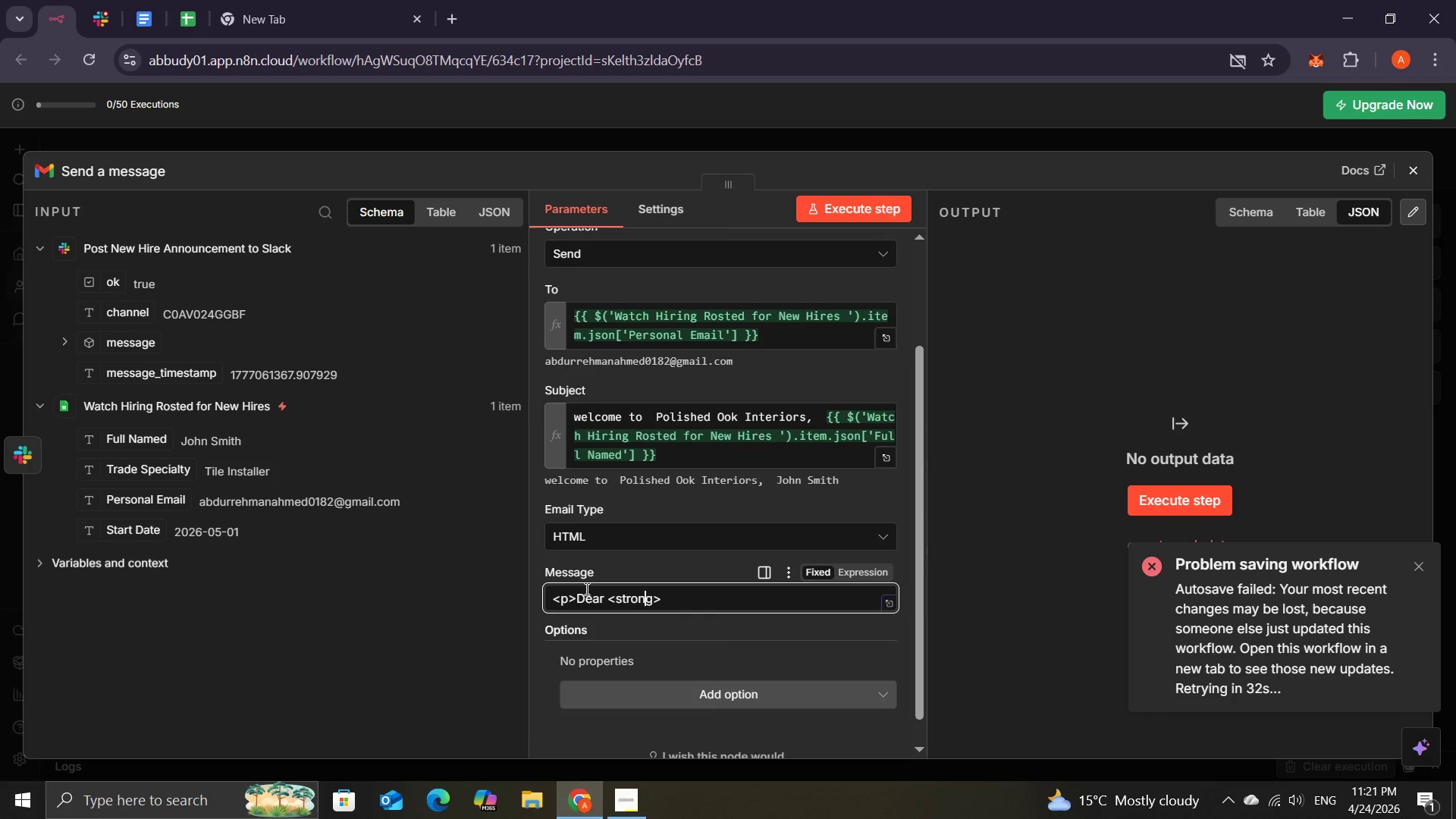 
key(ArrowRight)
 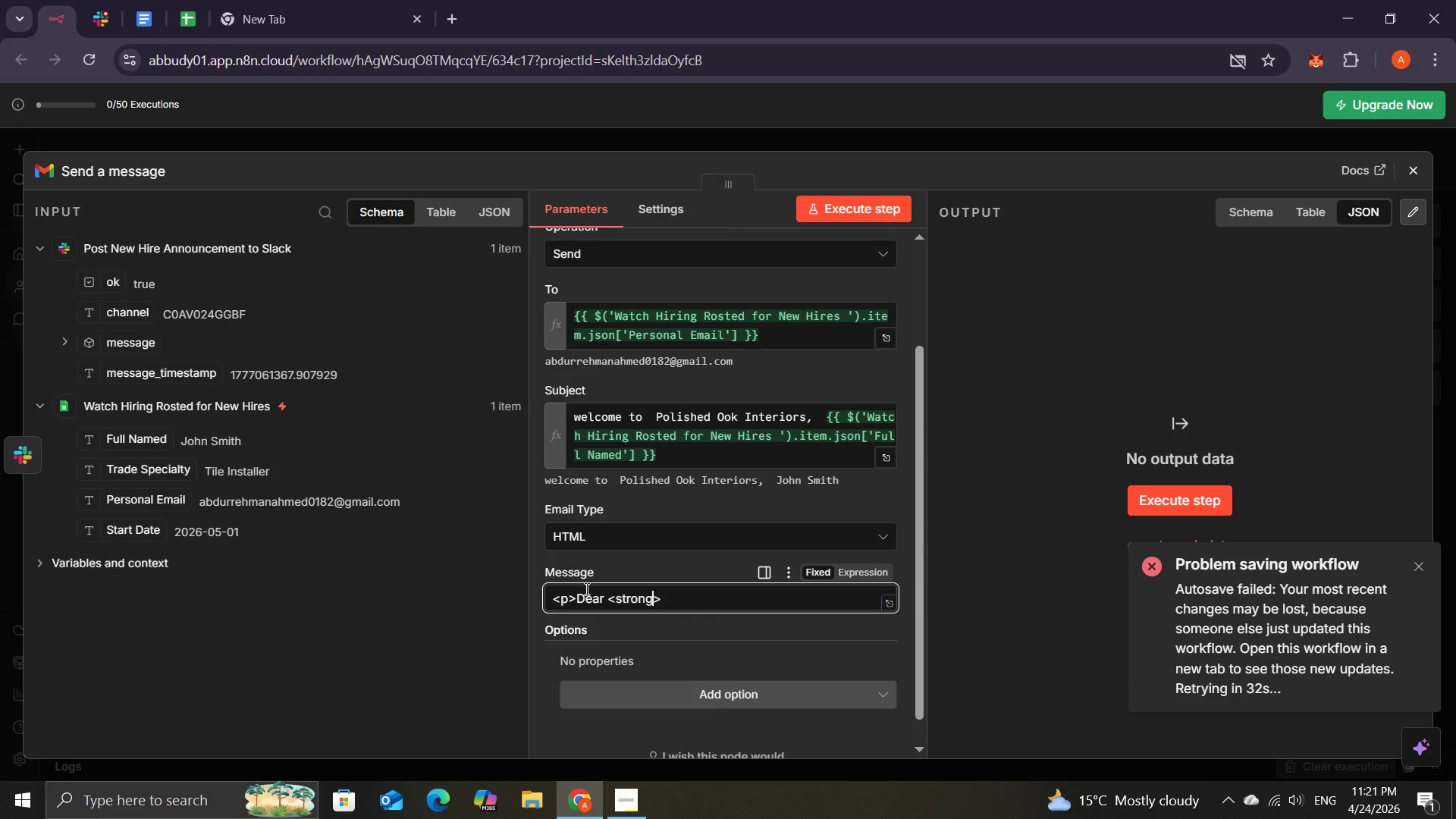 
key(ArrowRight)
 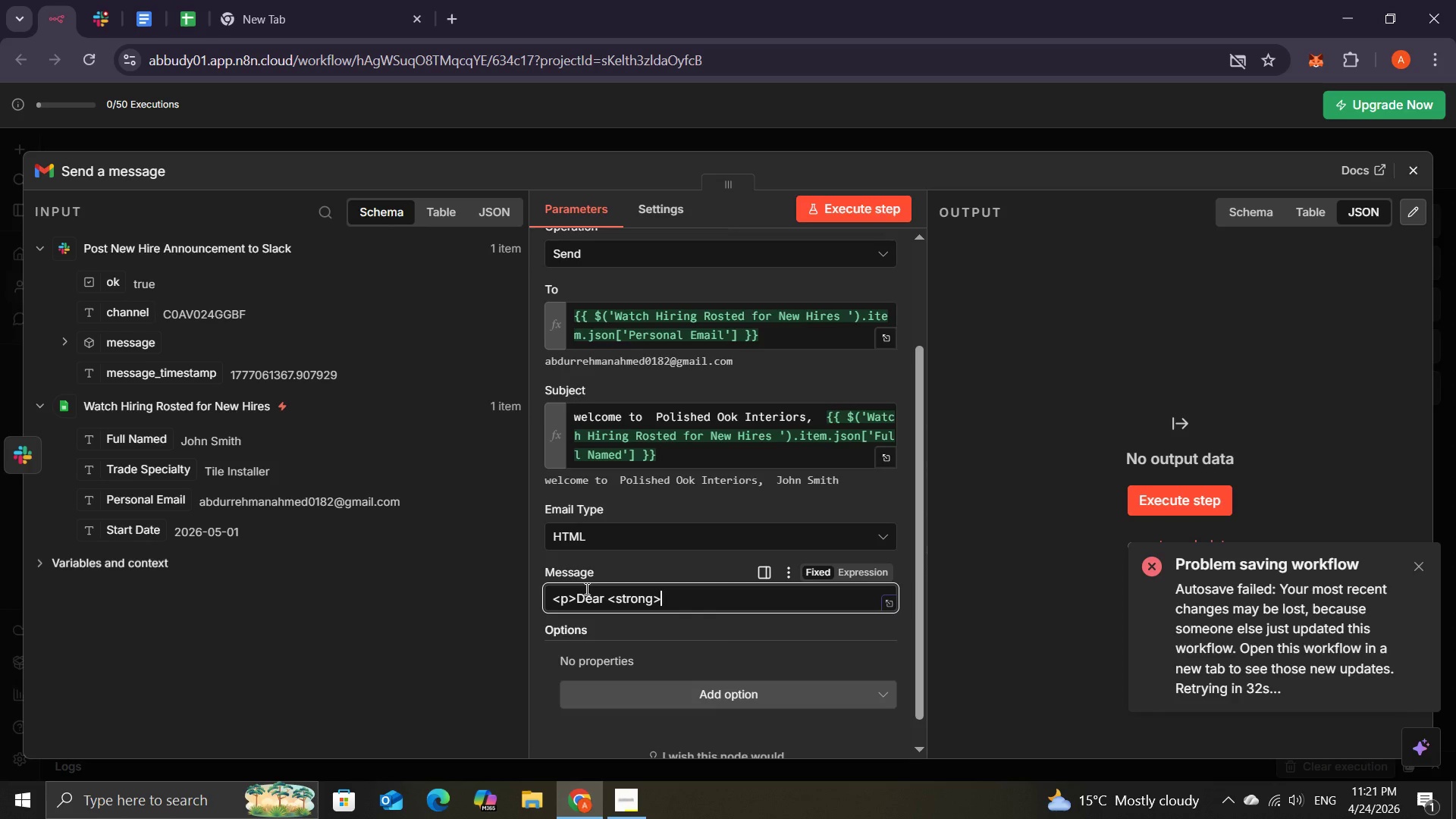 
key(ArrowRight)
 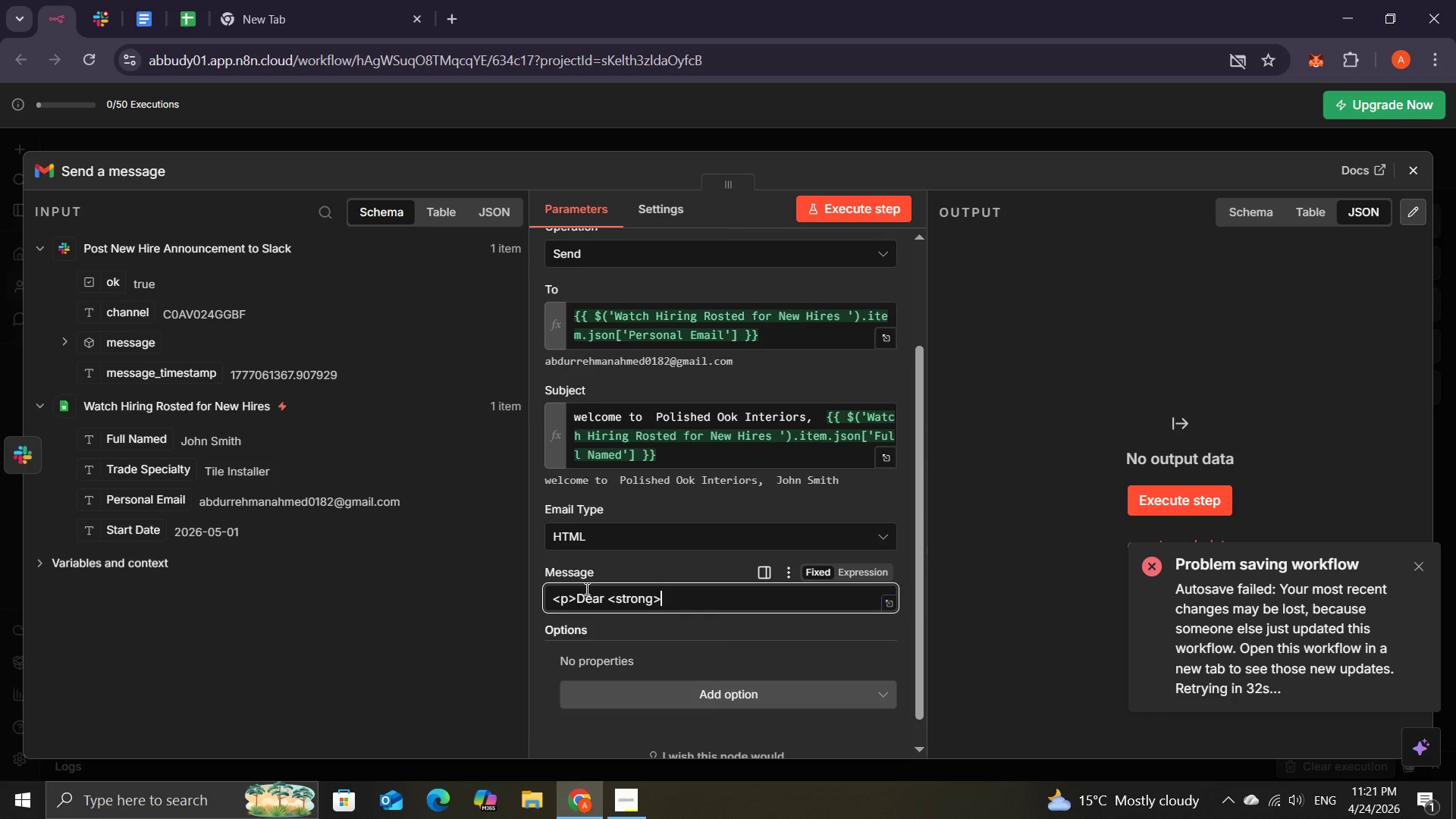 
key(ArrowRight)
 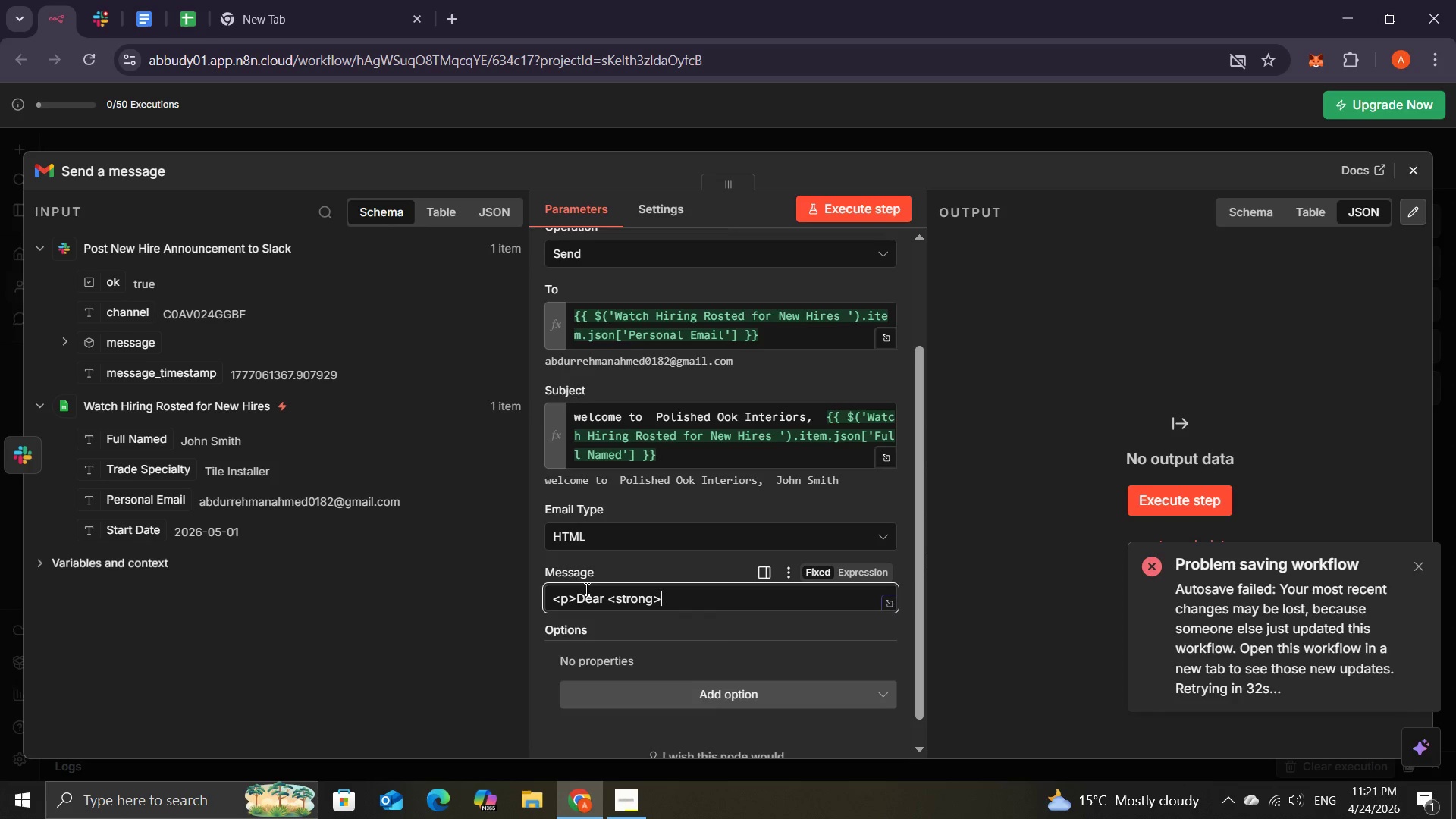 
wait(8.94)
 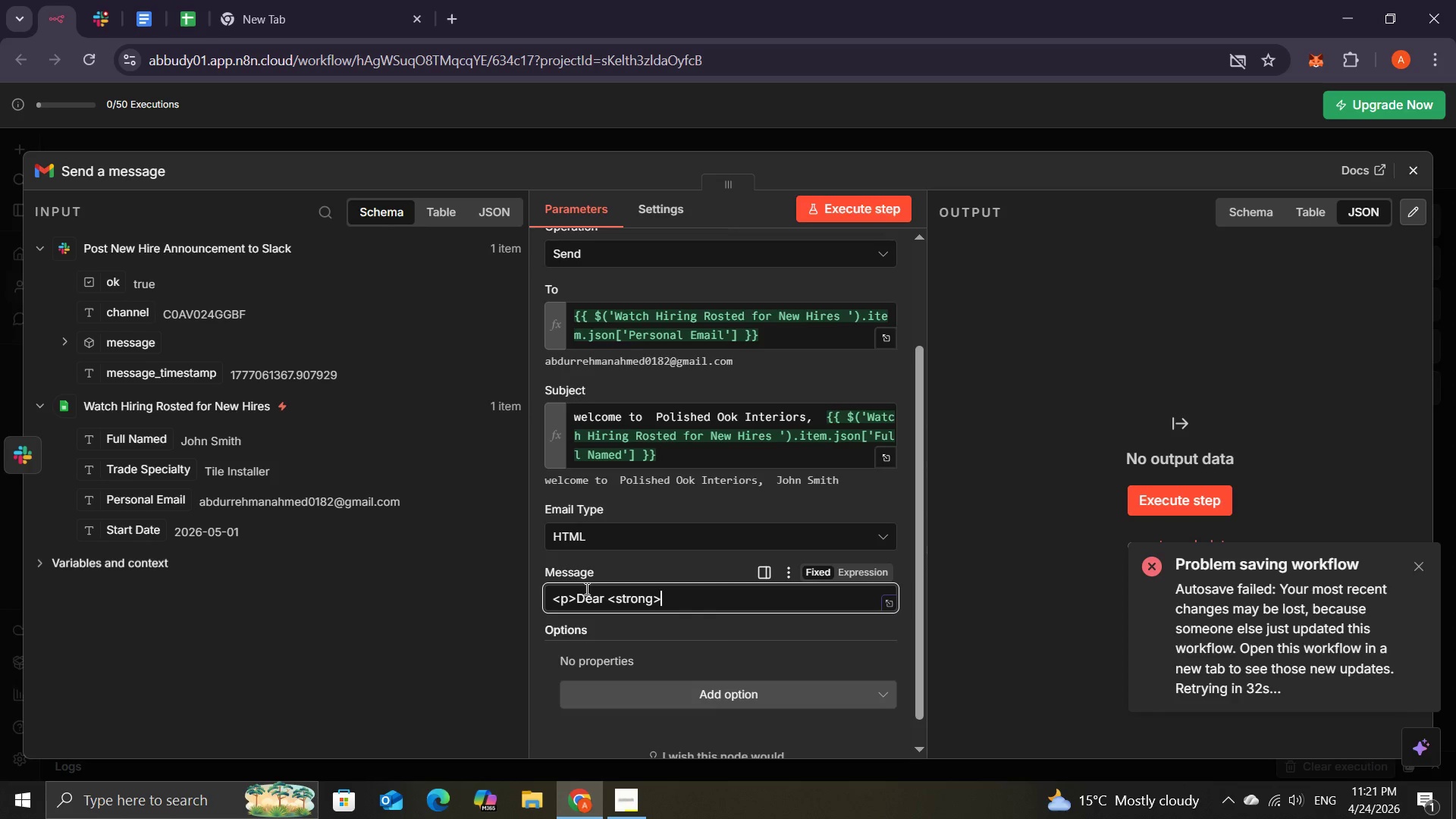 
left_click_drag(start_coordinate=[143, 444], to_coordinate=[679, 605])
 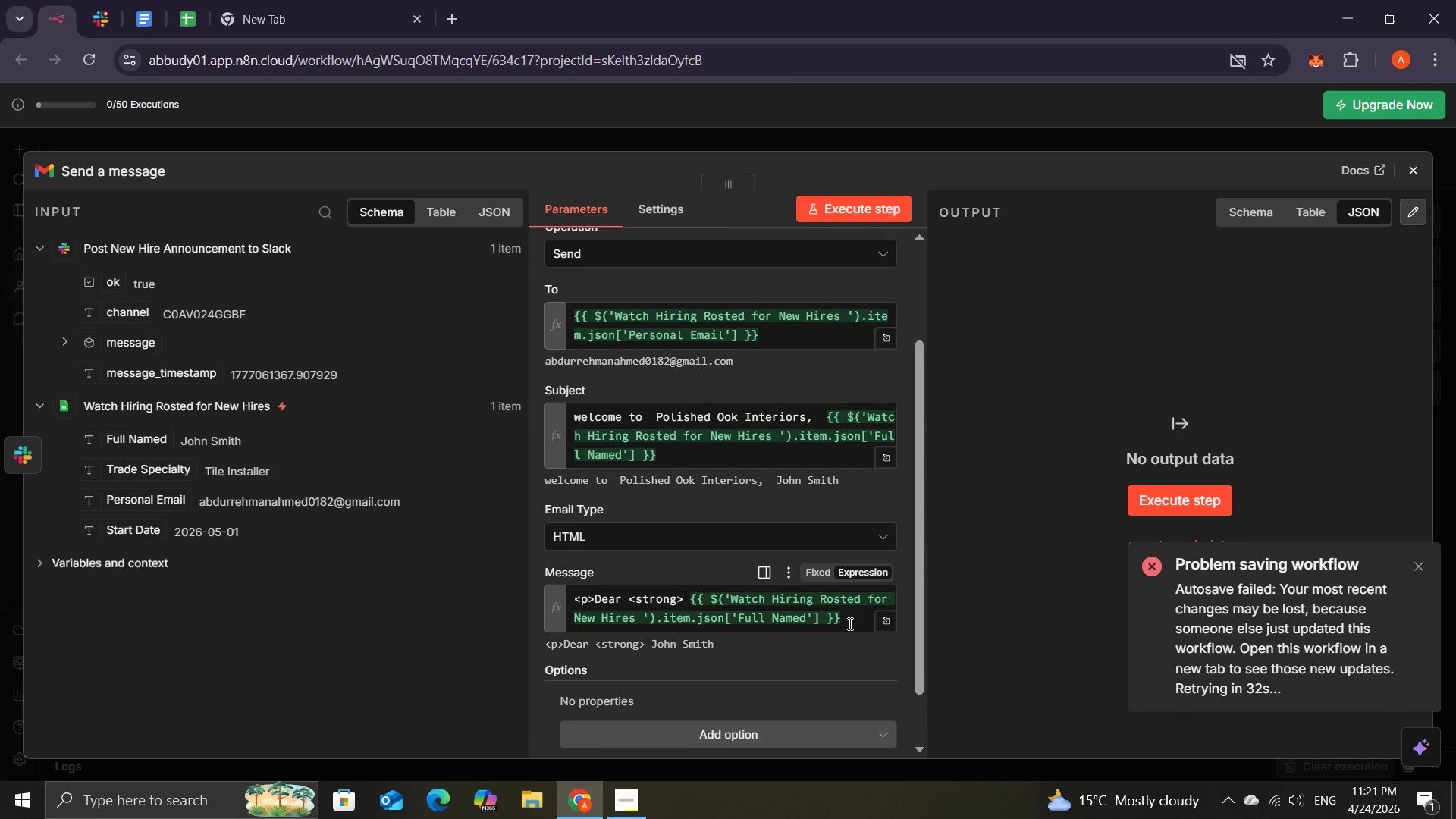 
left_click([846, 623])
 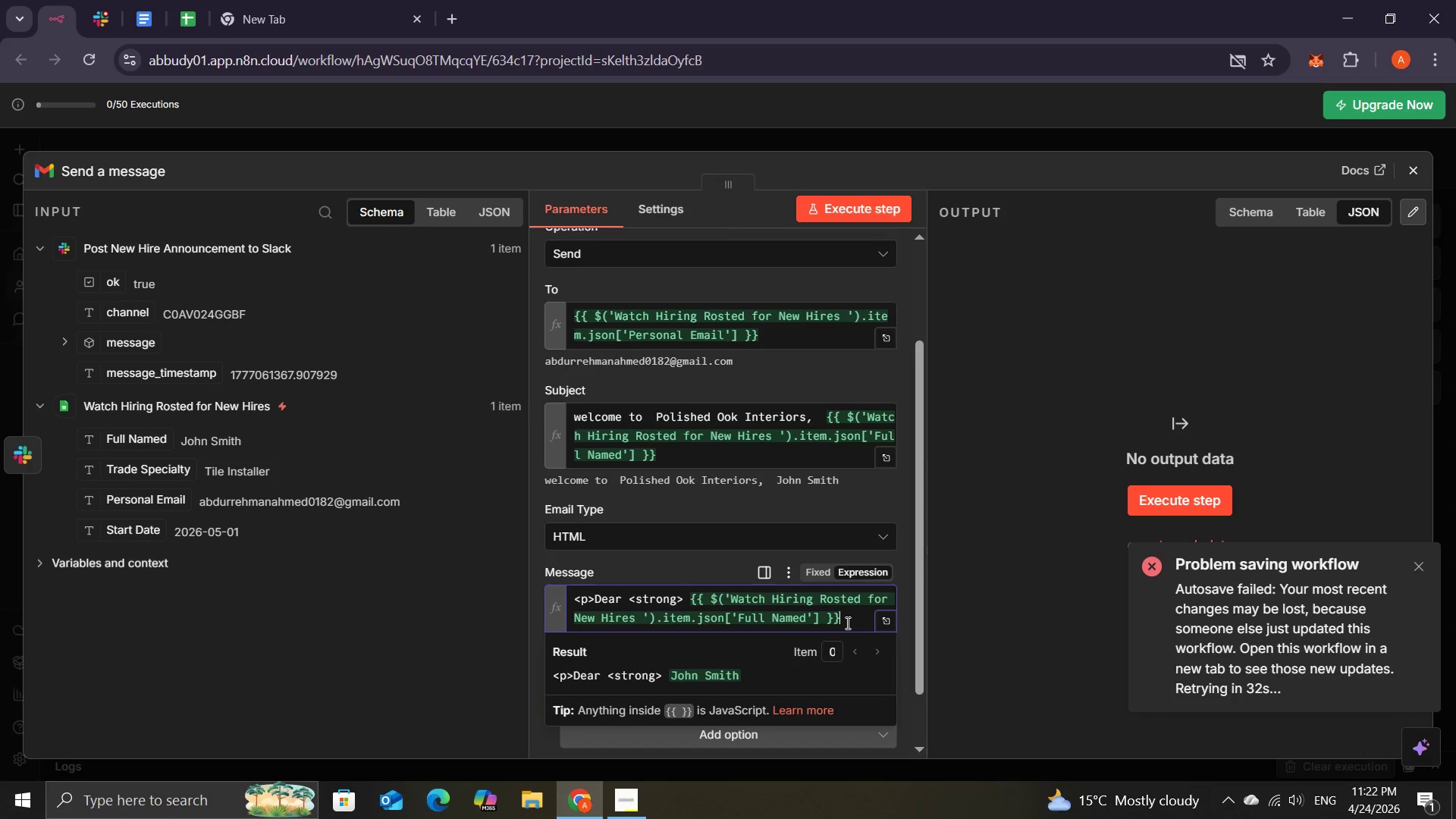 
wait(8.27)
 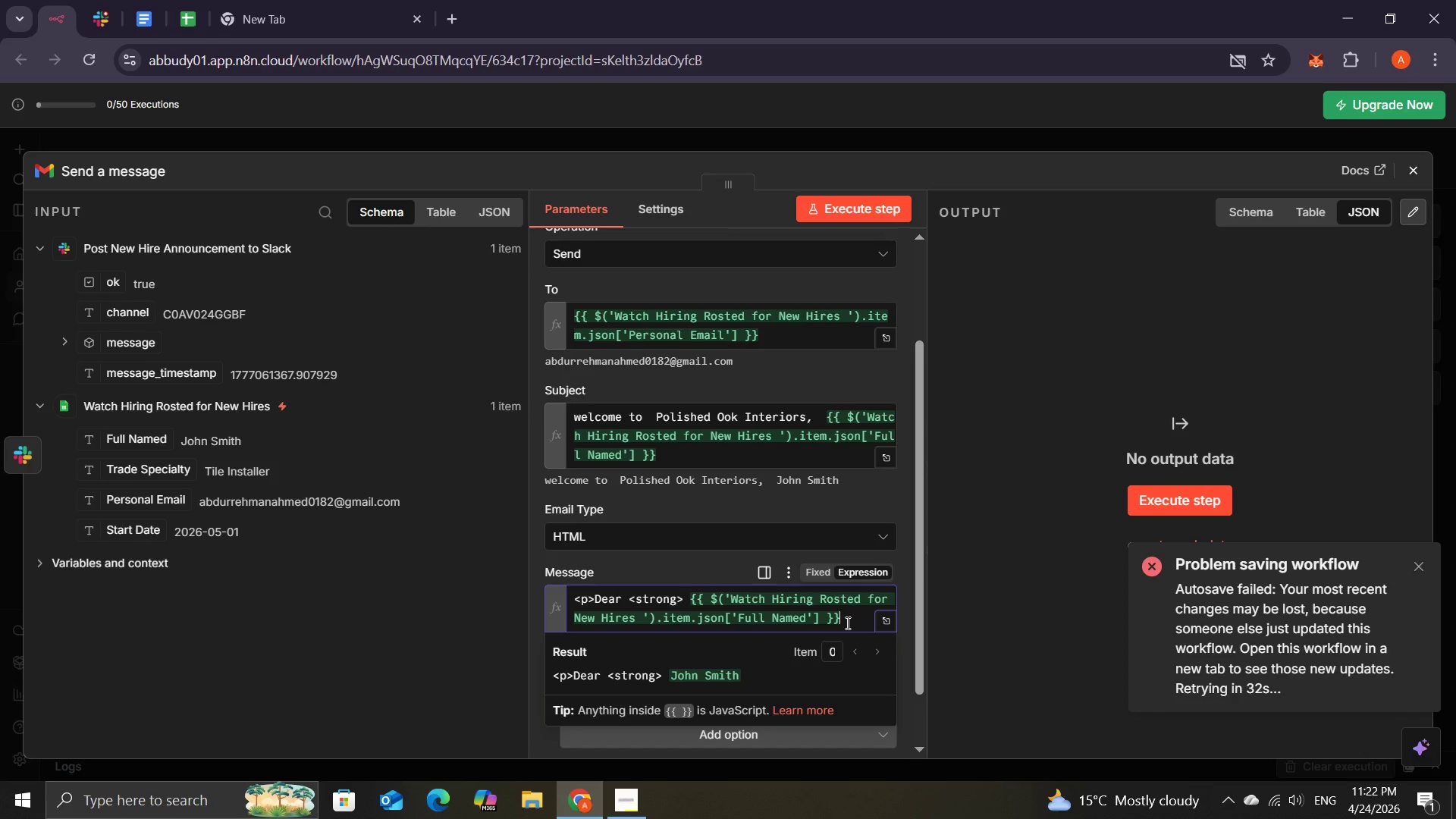 
left_click([39, 249])
 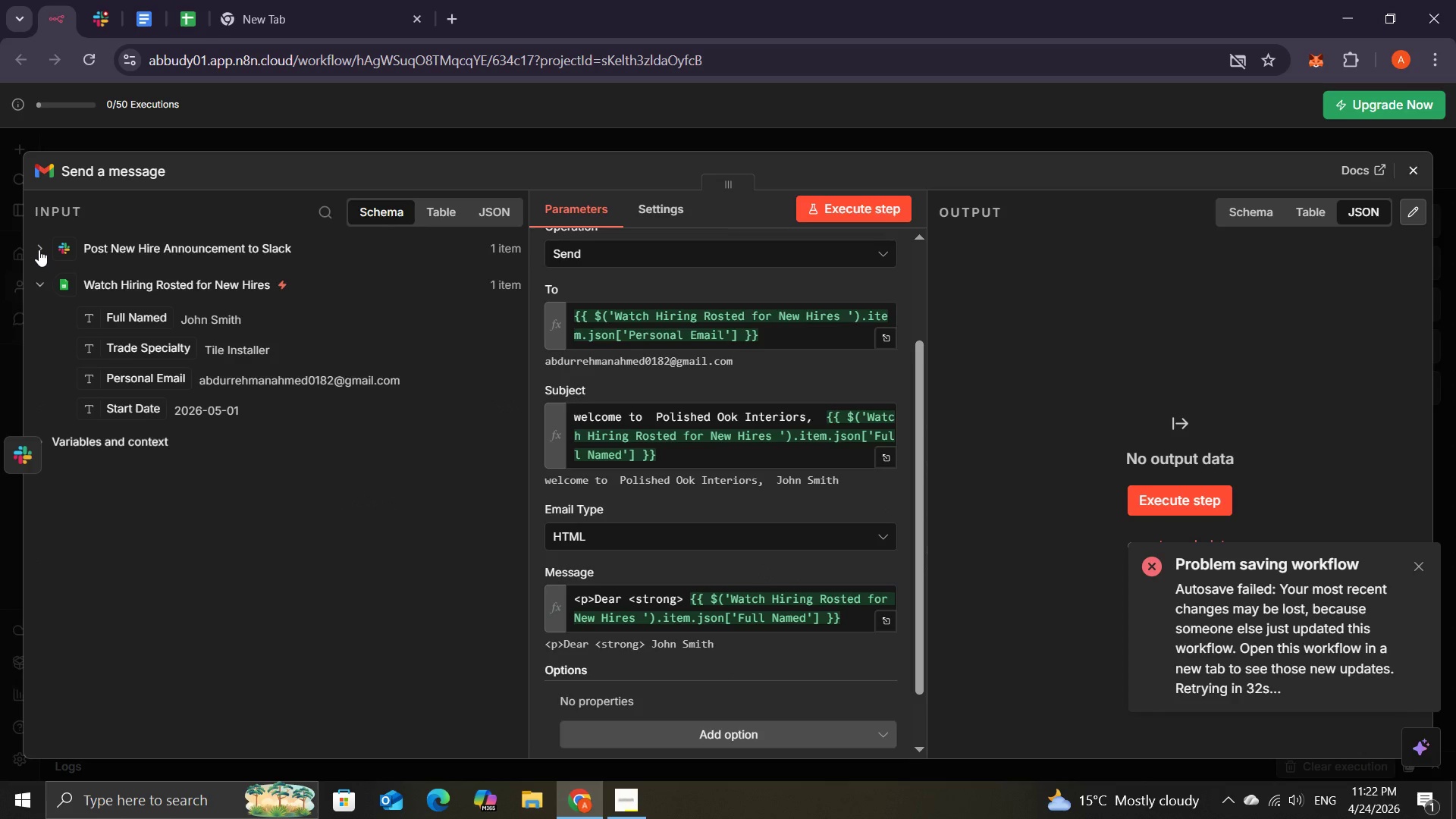 
left_click([39, 249])
 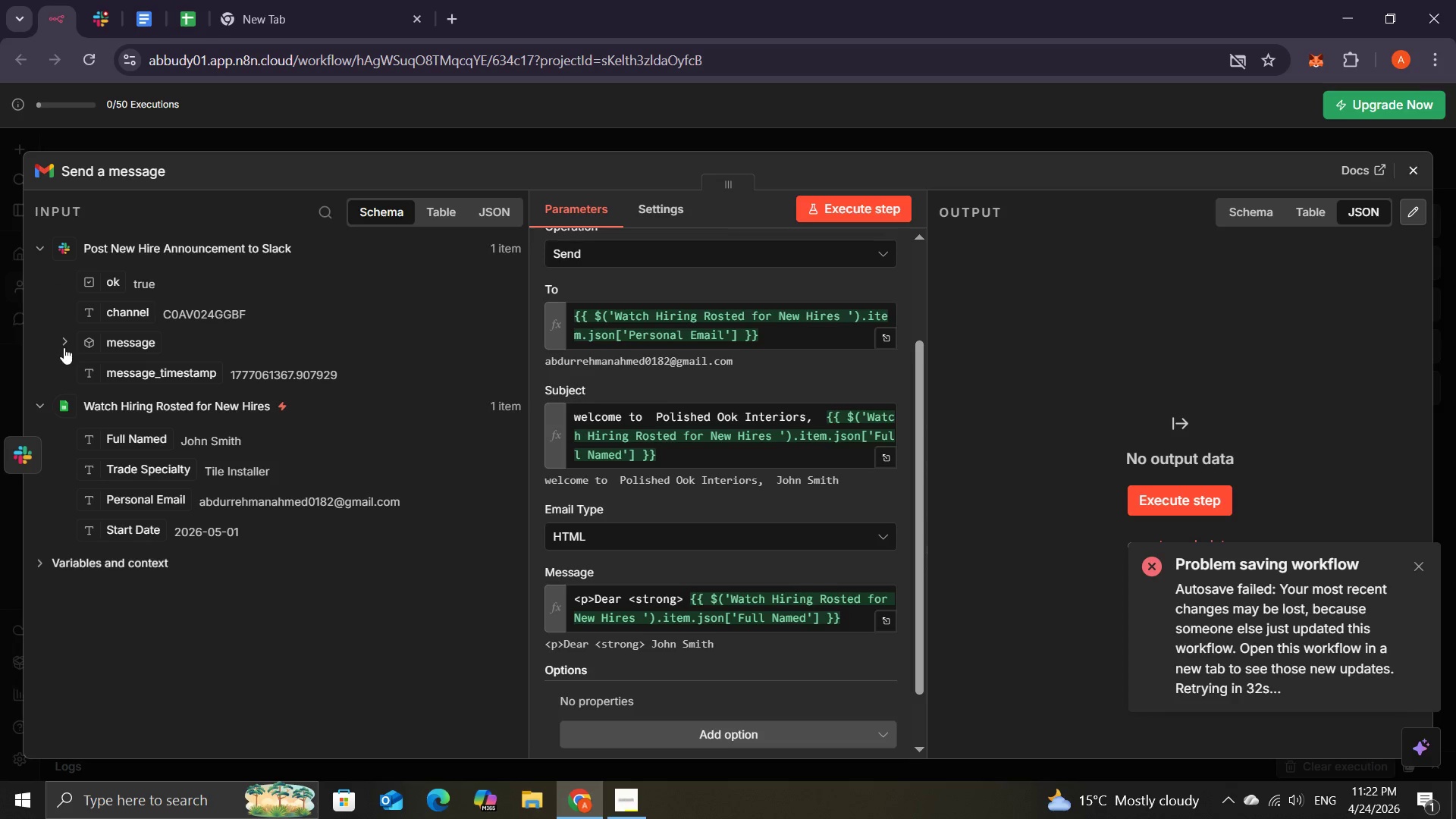 
left_click([63, 346])
 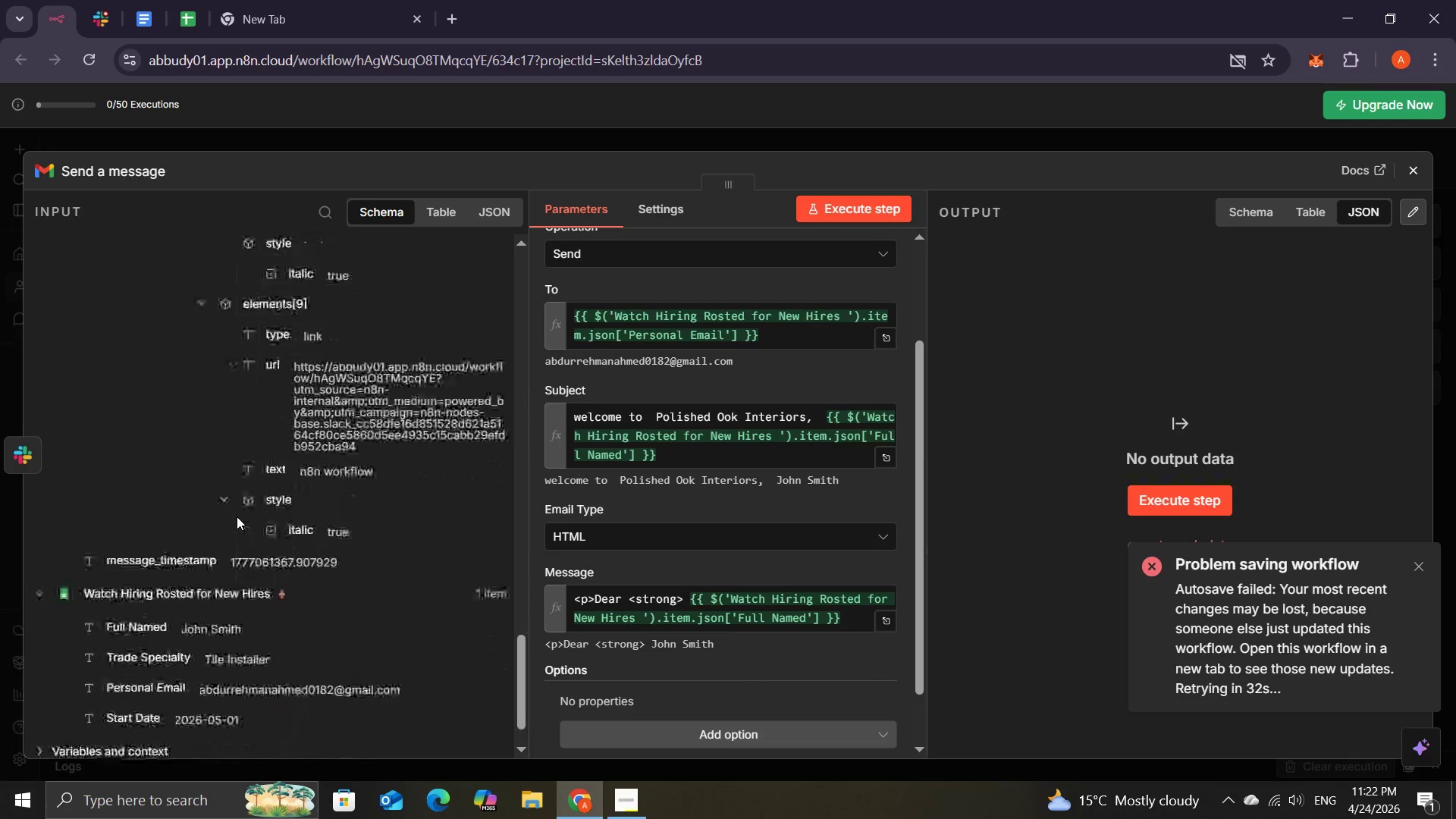 
wait(16.69)
 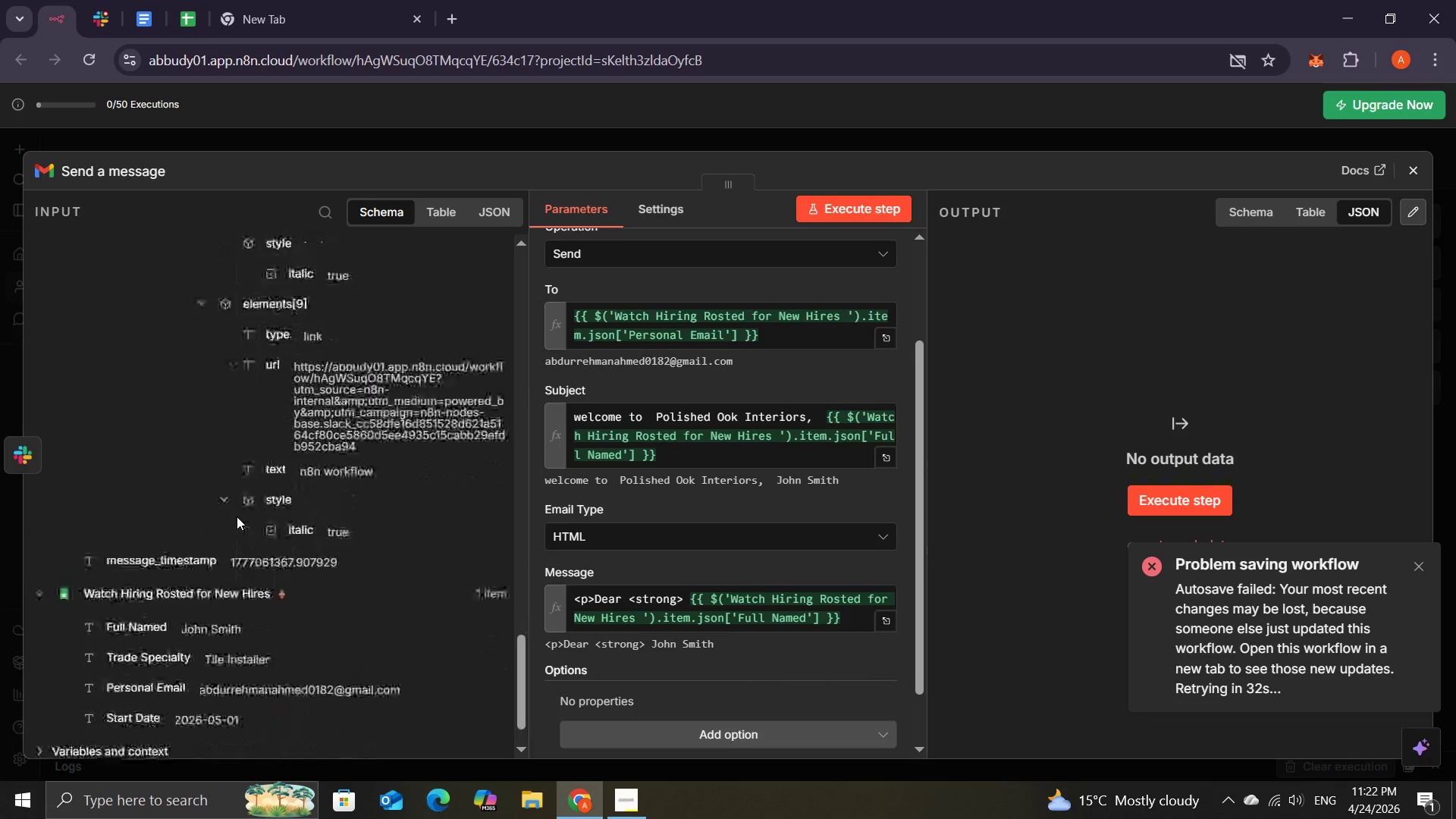 
left_click([43, 245])
 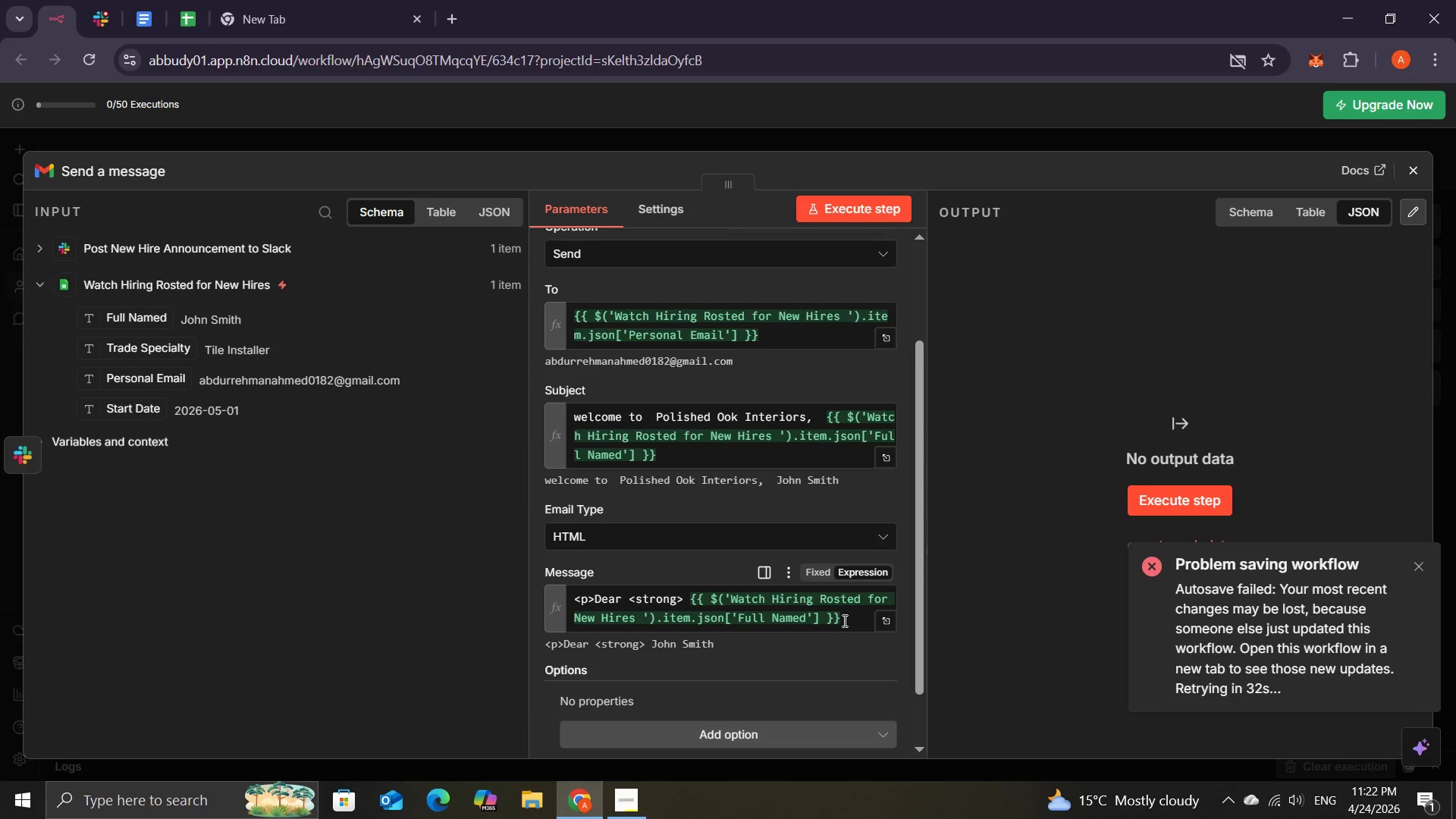 
left_click([842, 619])
 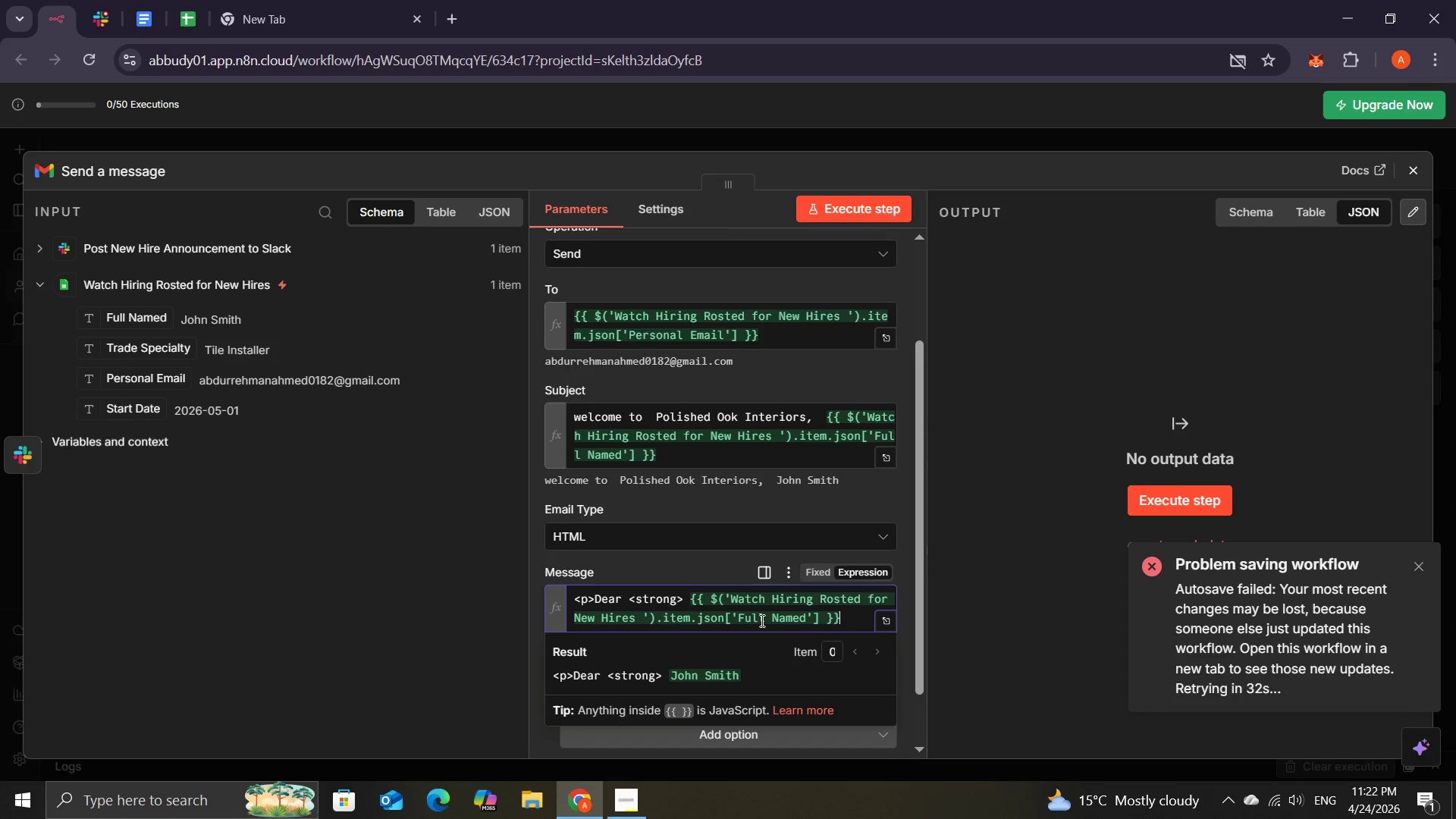 
wait(24.33)
 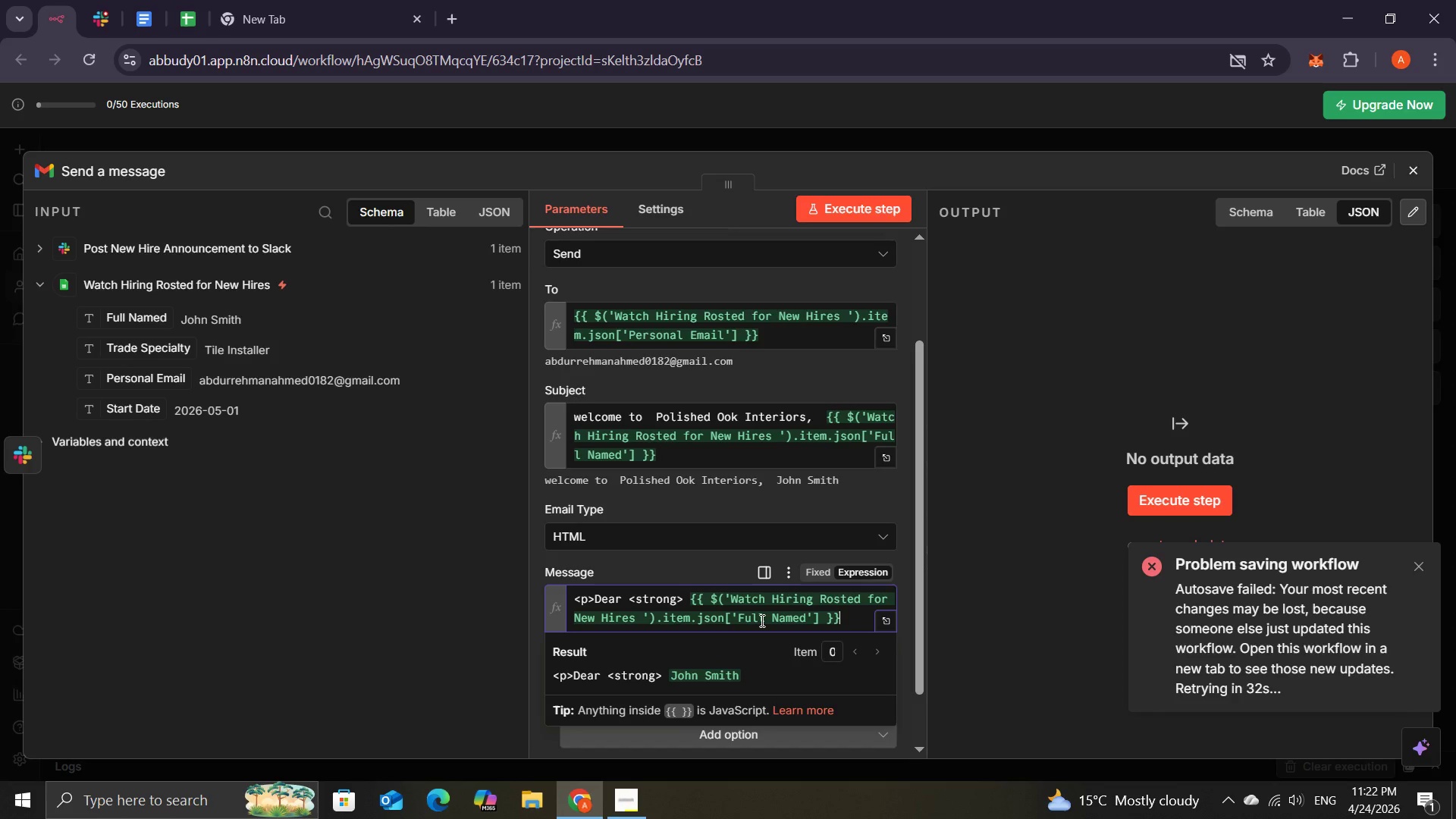 
left_click([1415, 566])
 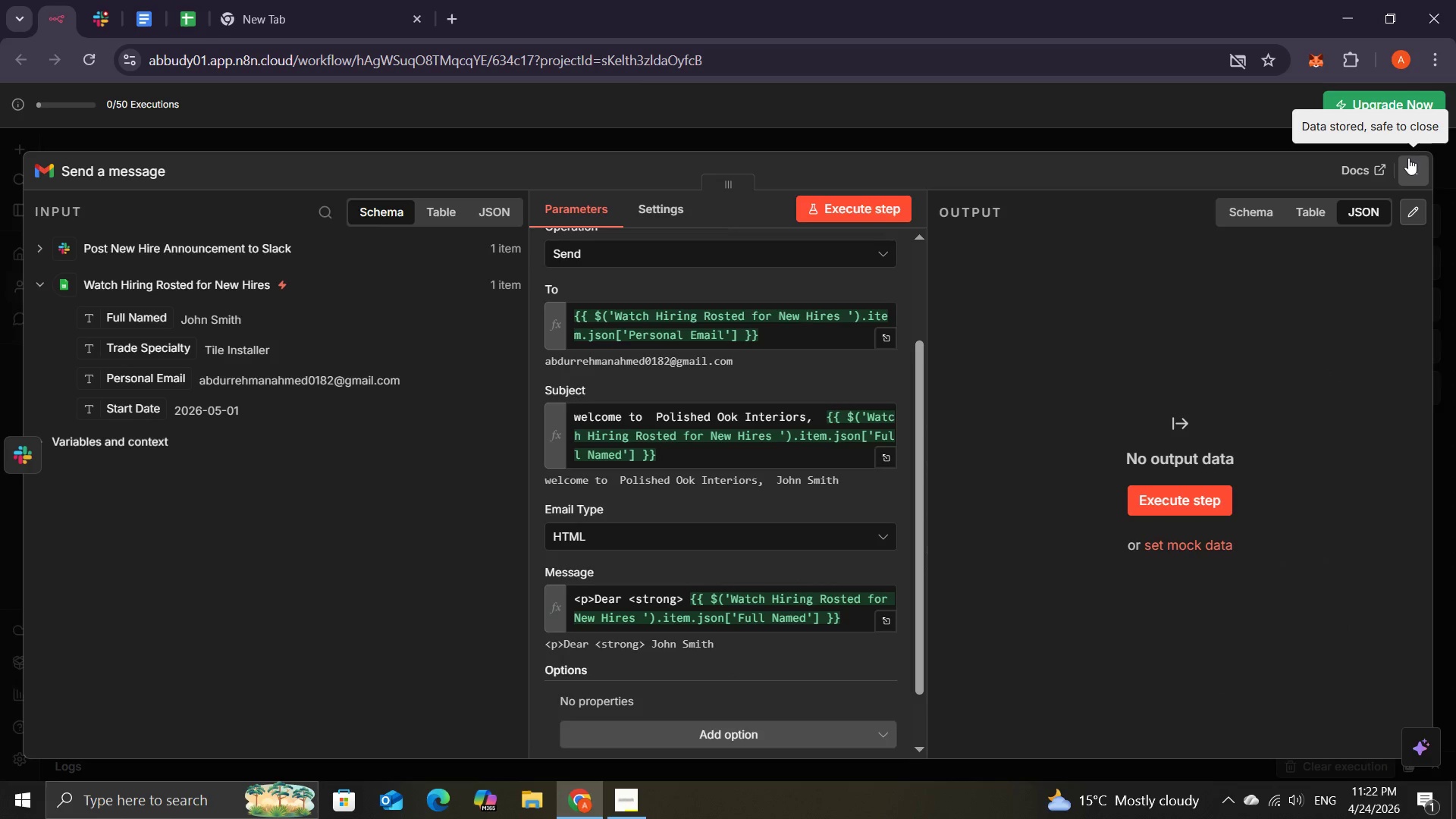 
left_click([1409, 162])
 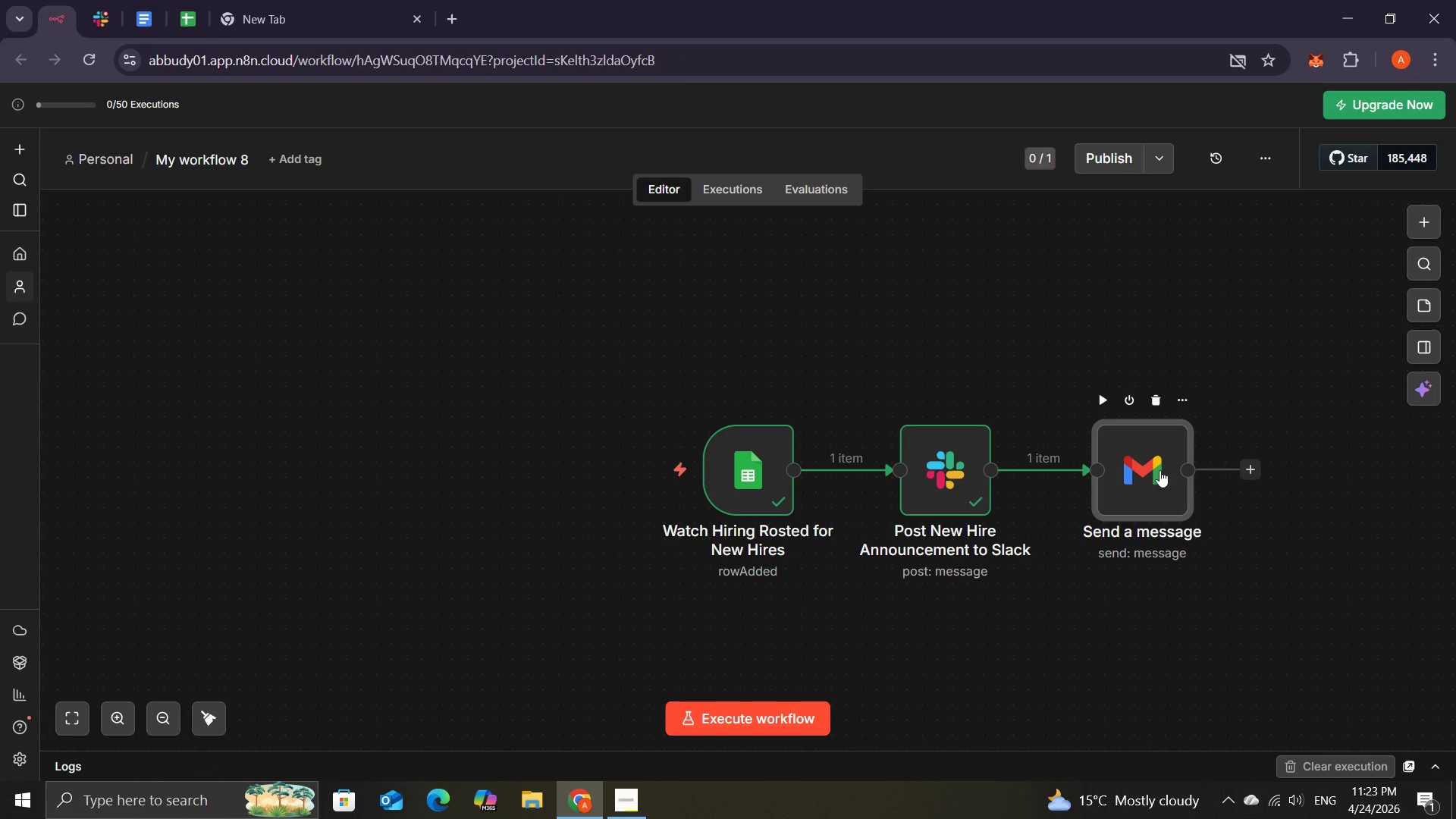 
double_click([1147, 480])
 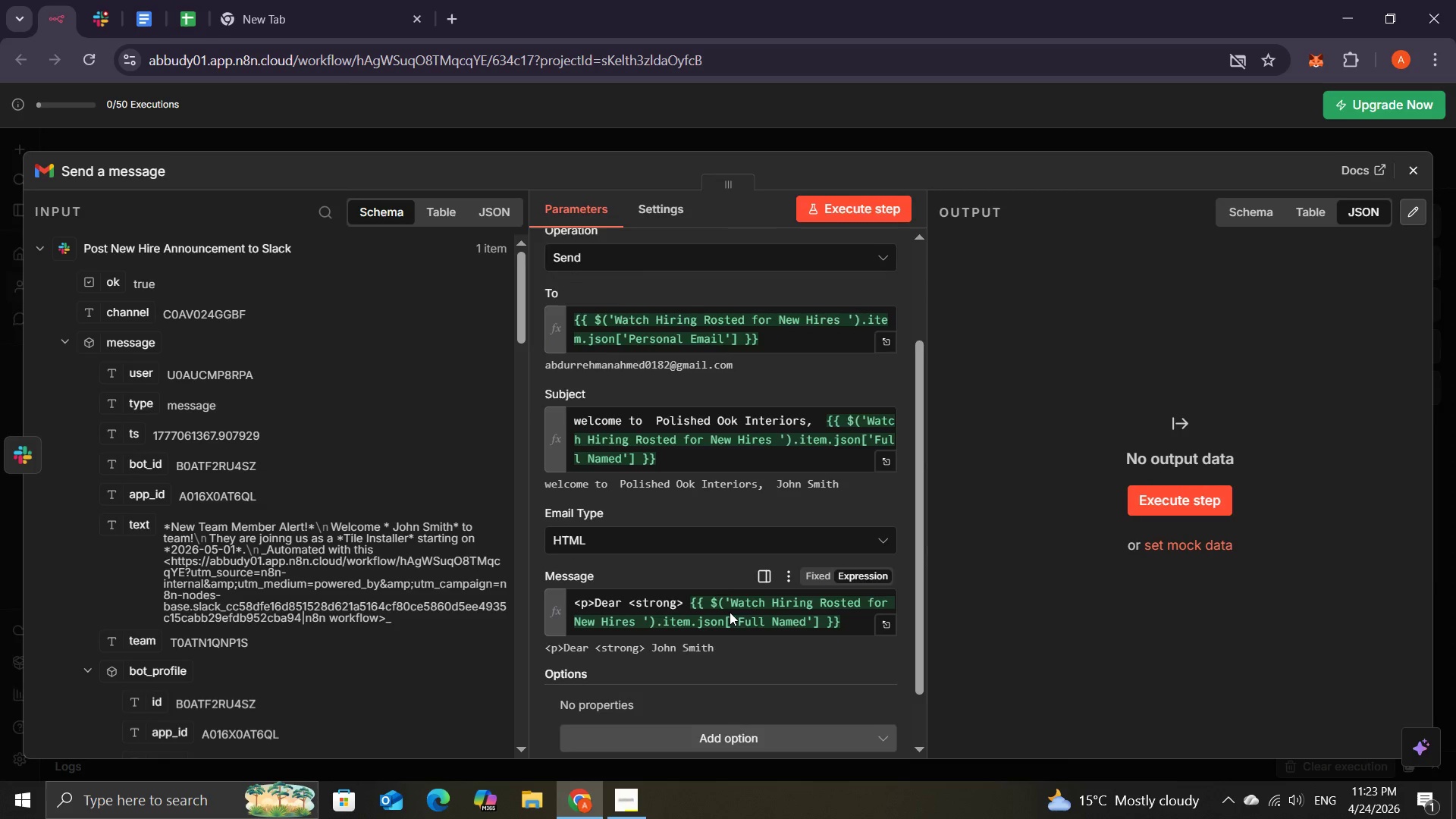 
wait(6.48)
 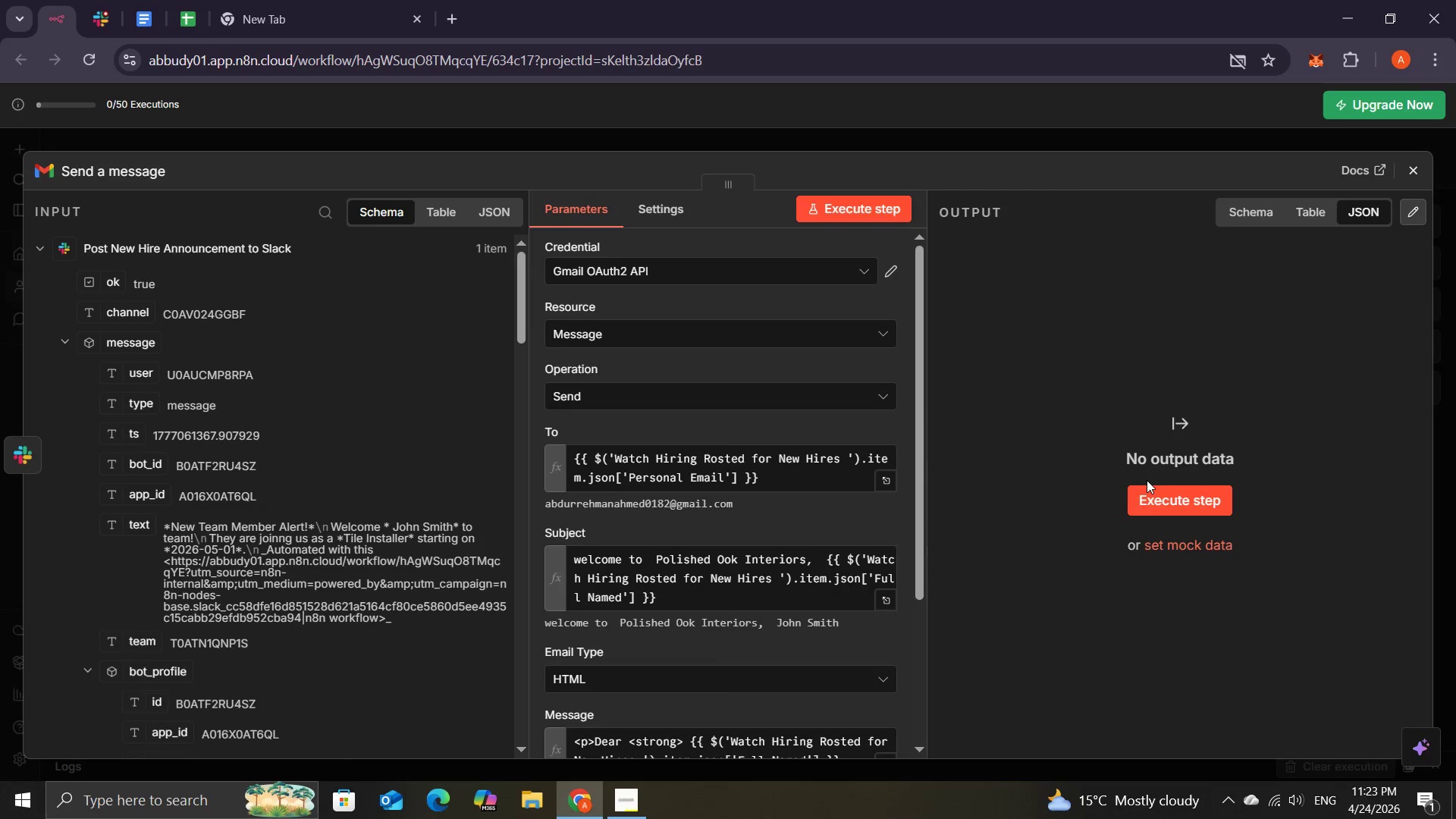 
left_click([843, 599])
 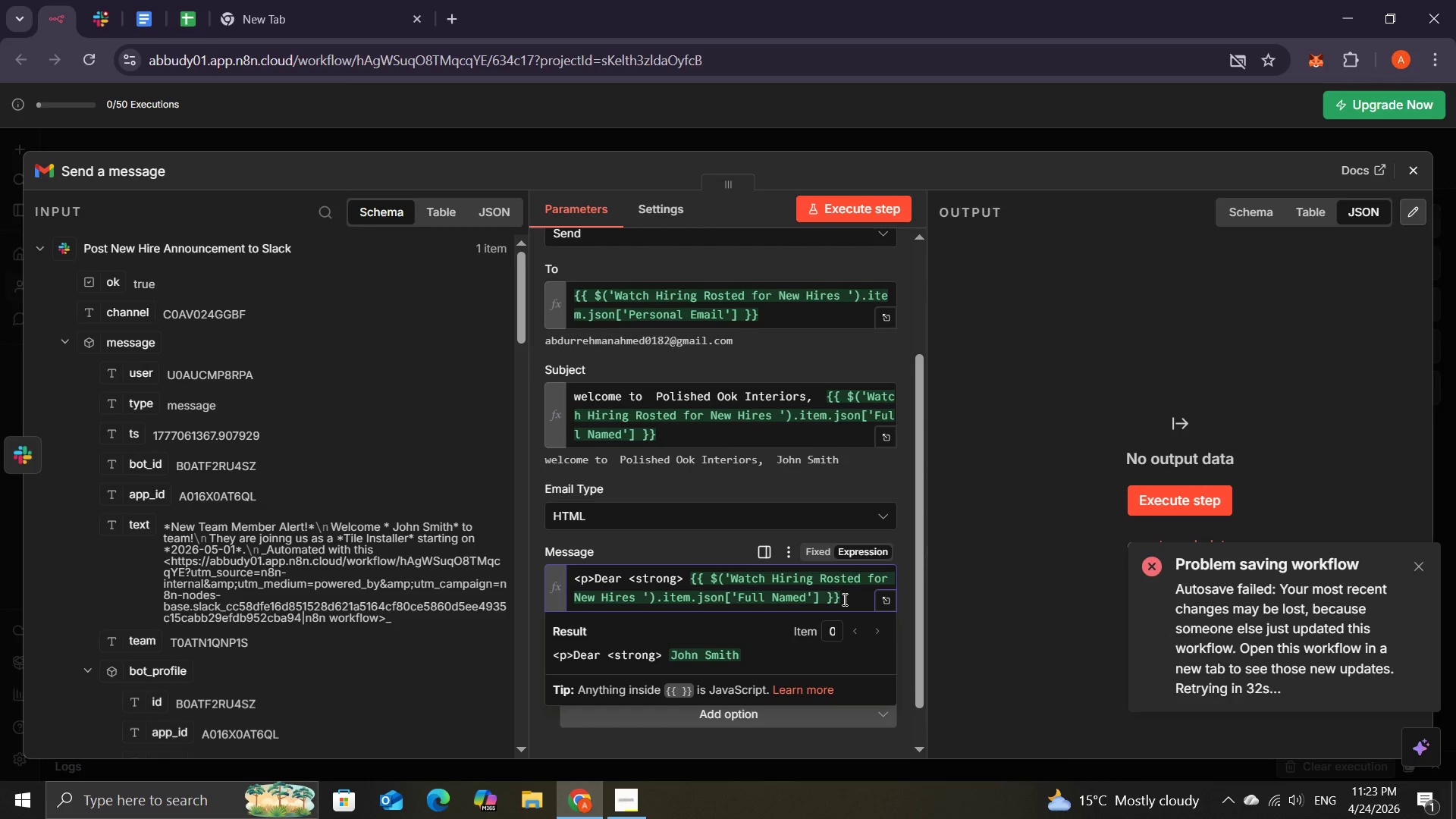 
wait(6.69)
 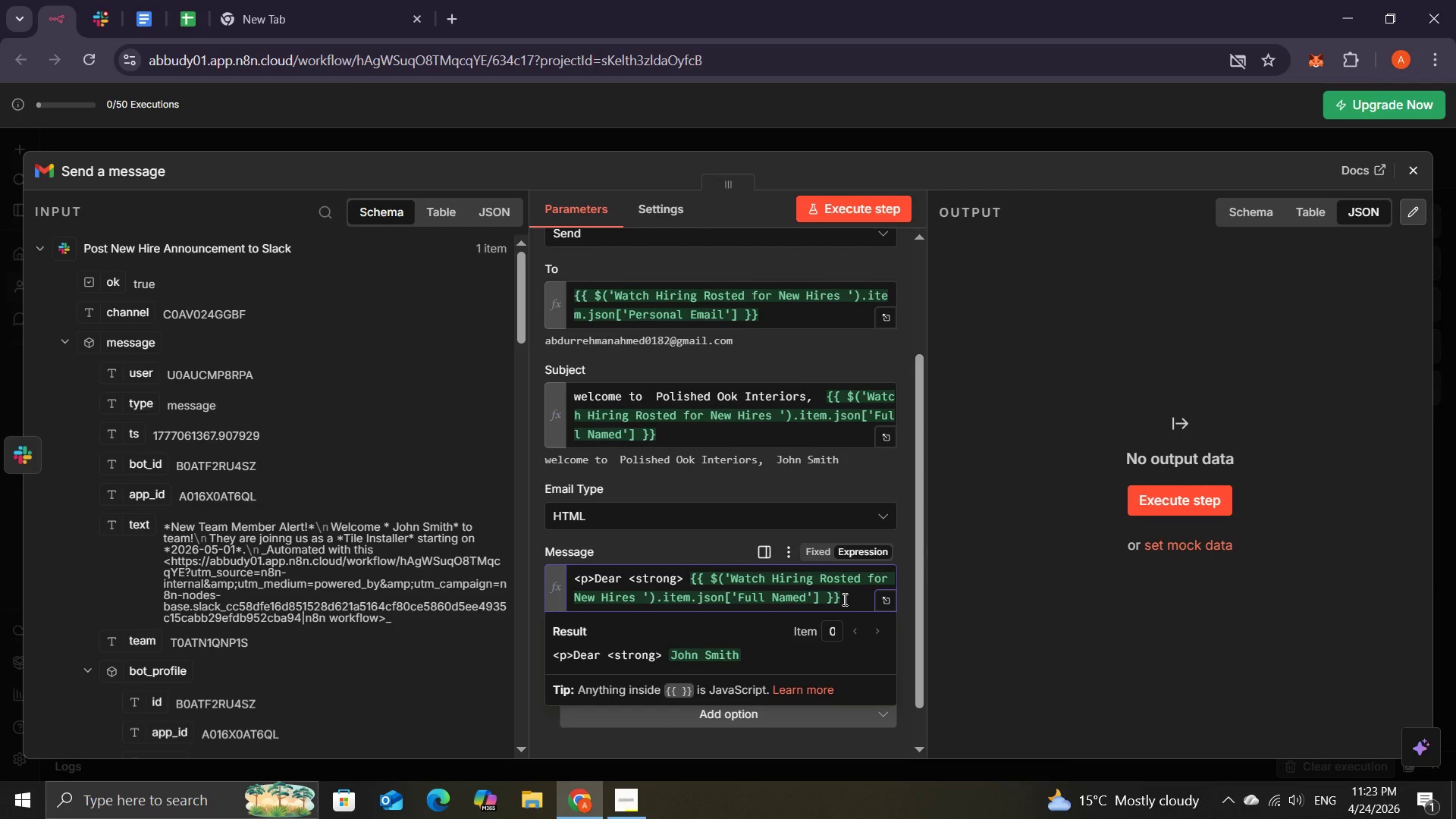 
type(</strog)
 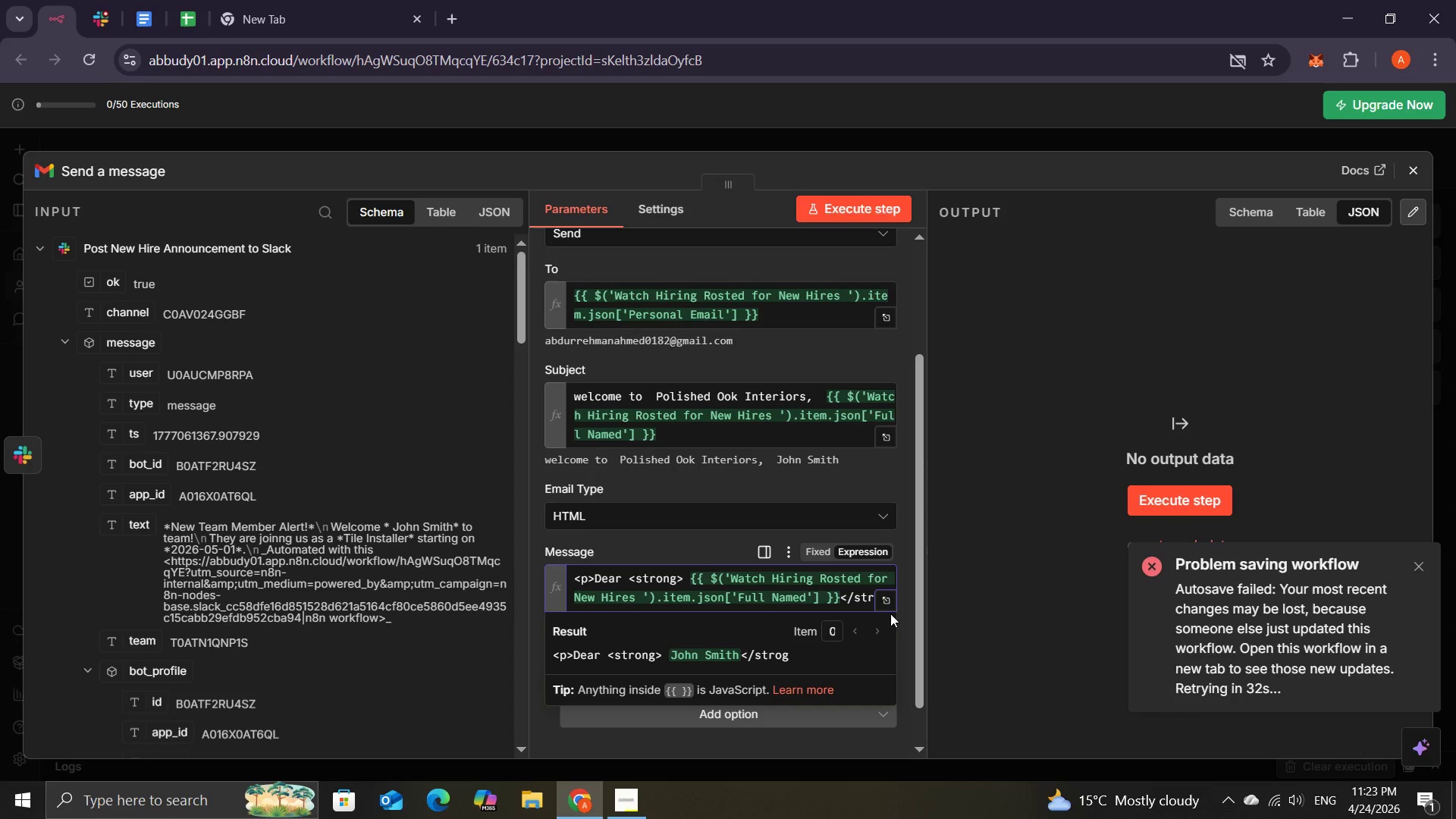 
left_click([886, 604])
 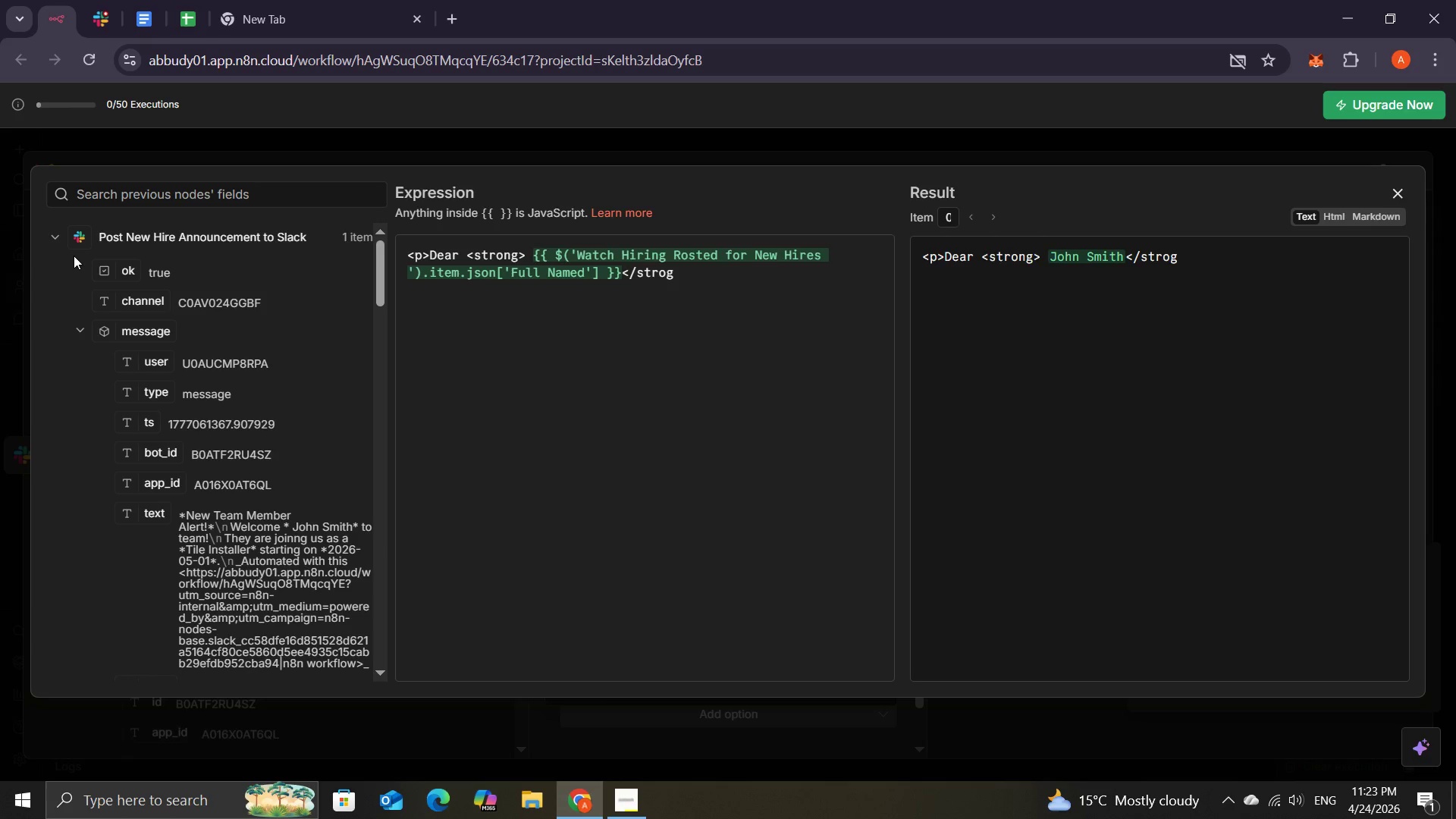 
left_click([59, 239])
 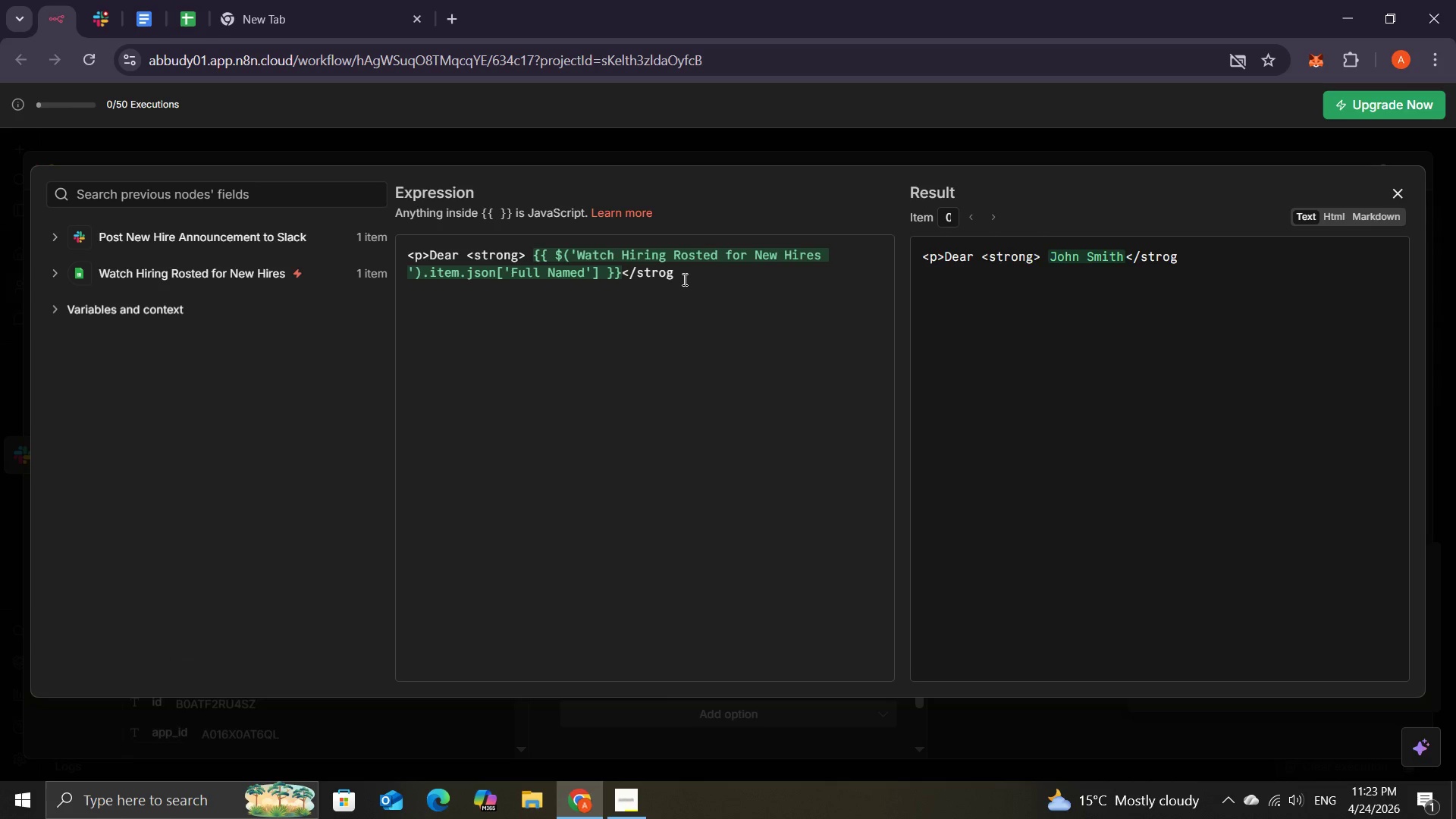 
left_click([683, 278])
 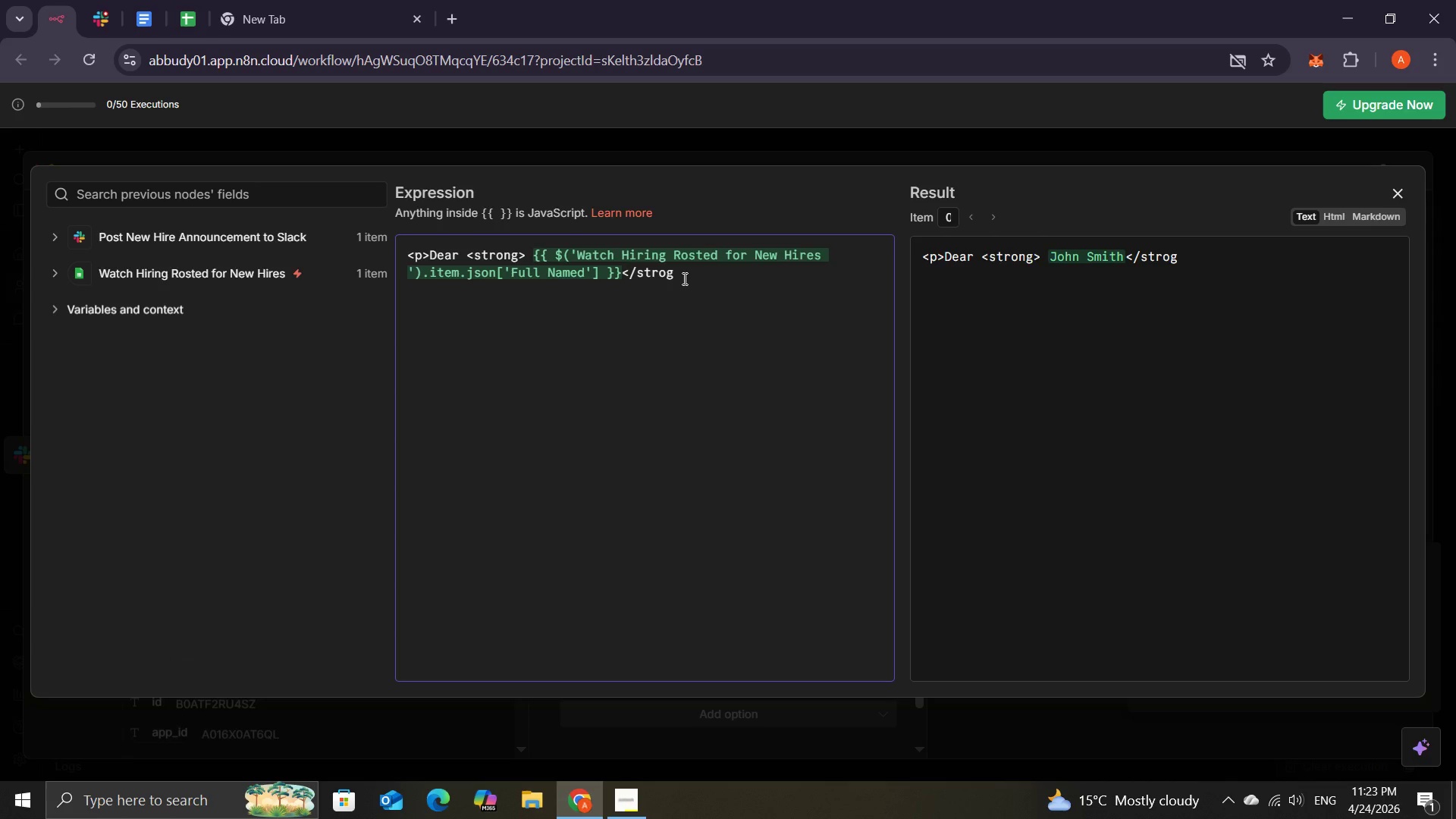 
wait(5.48)
 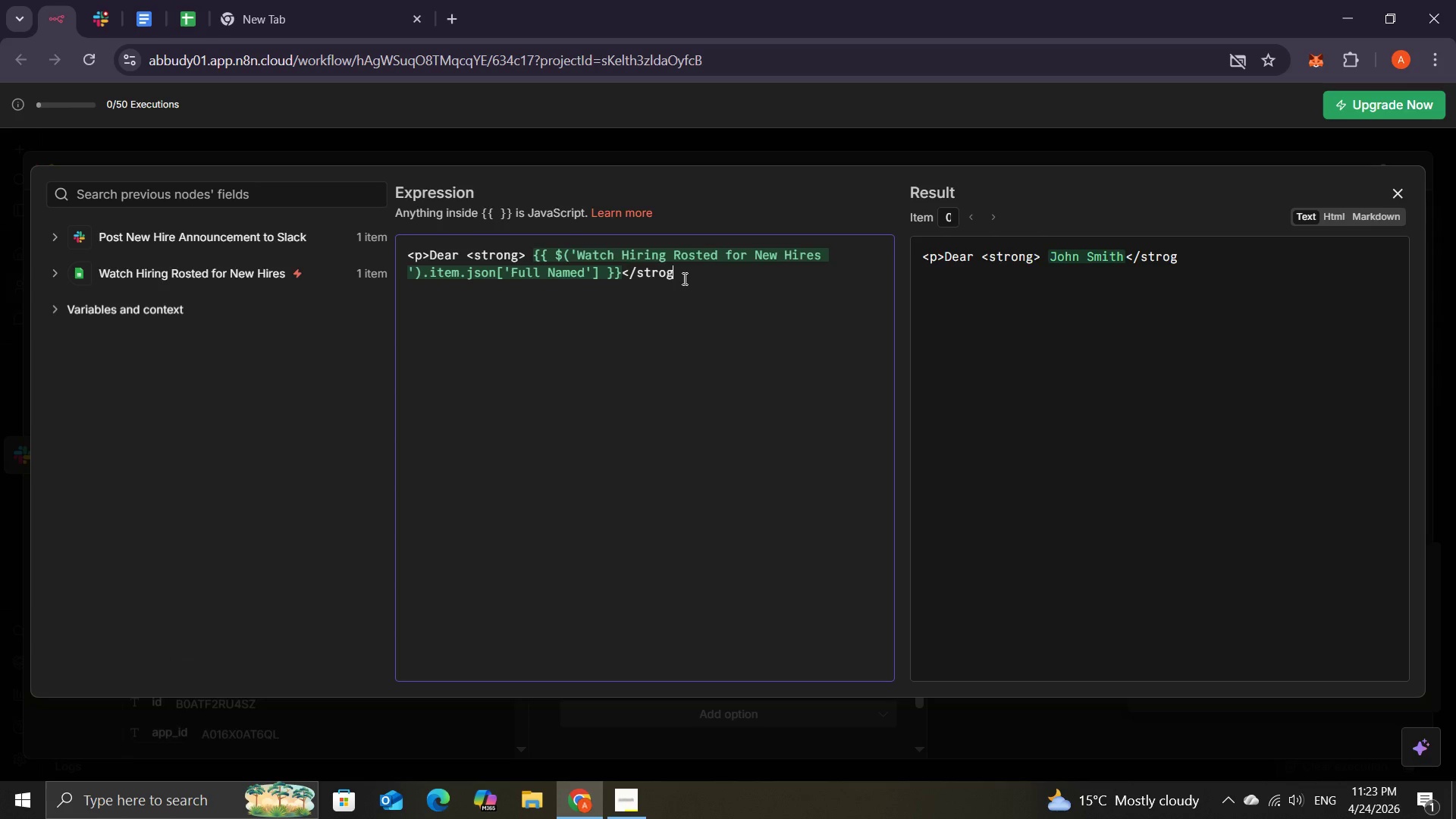 
key(Shift+Period)
 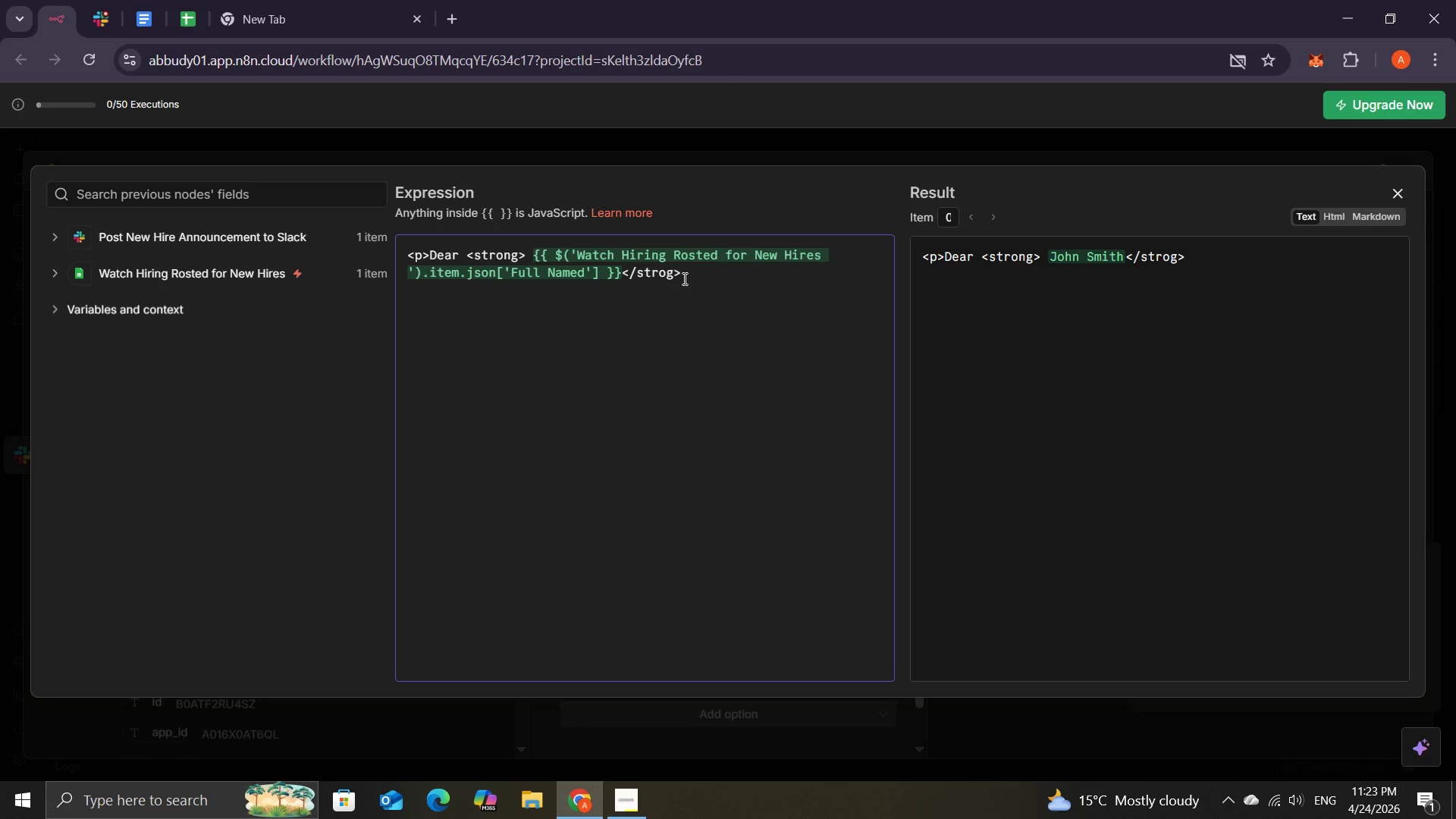 
wait(5.22)
 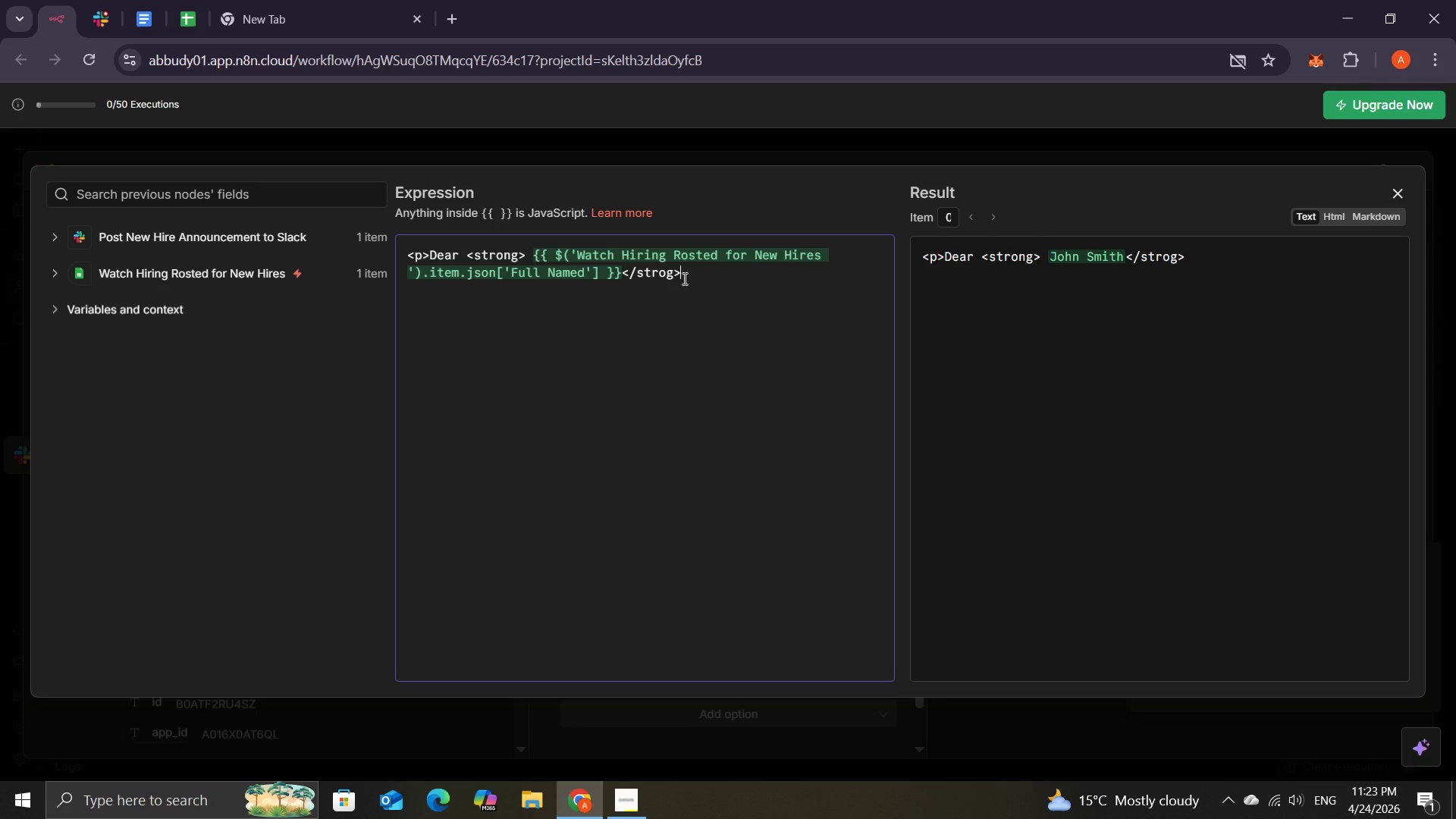 
key(Comma)
 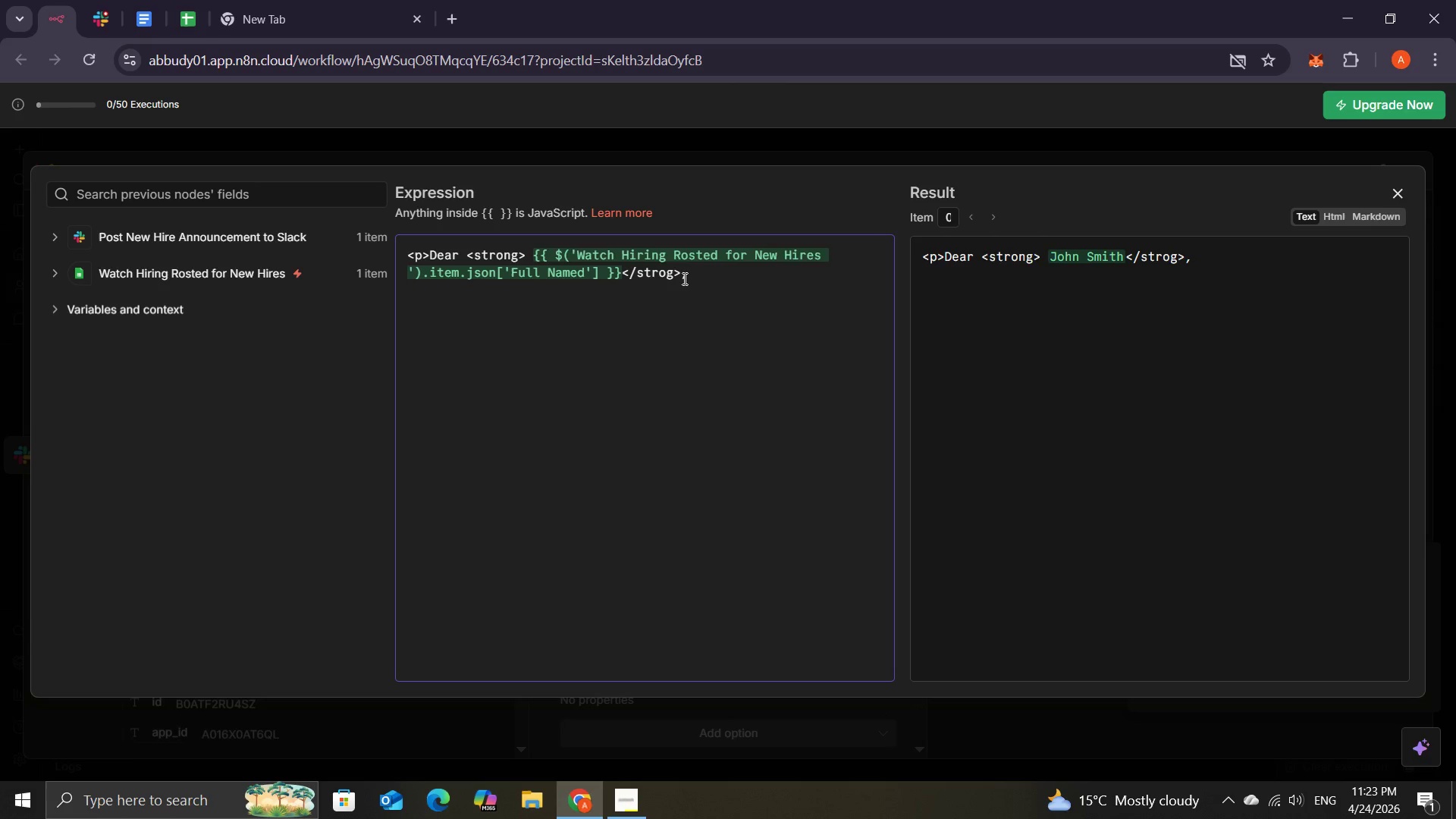 
key(Shift+Comma)
 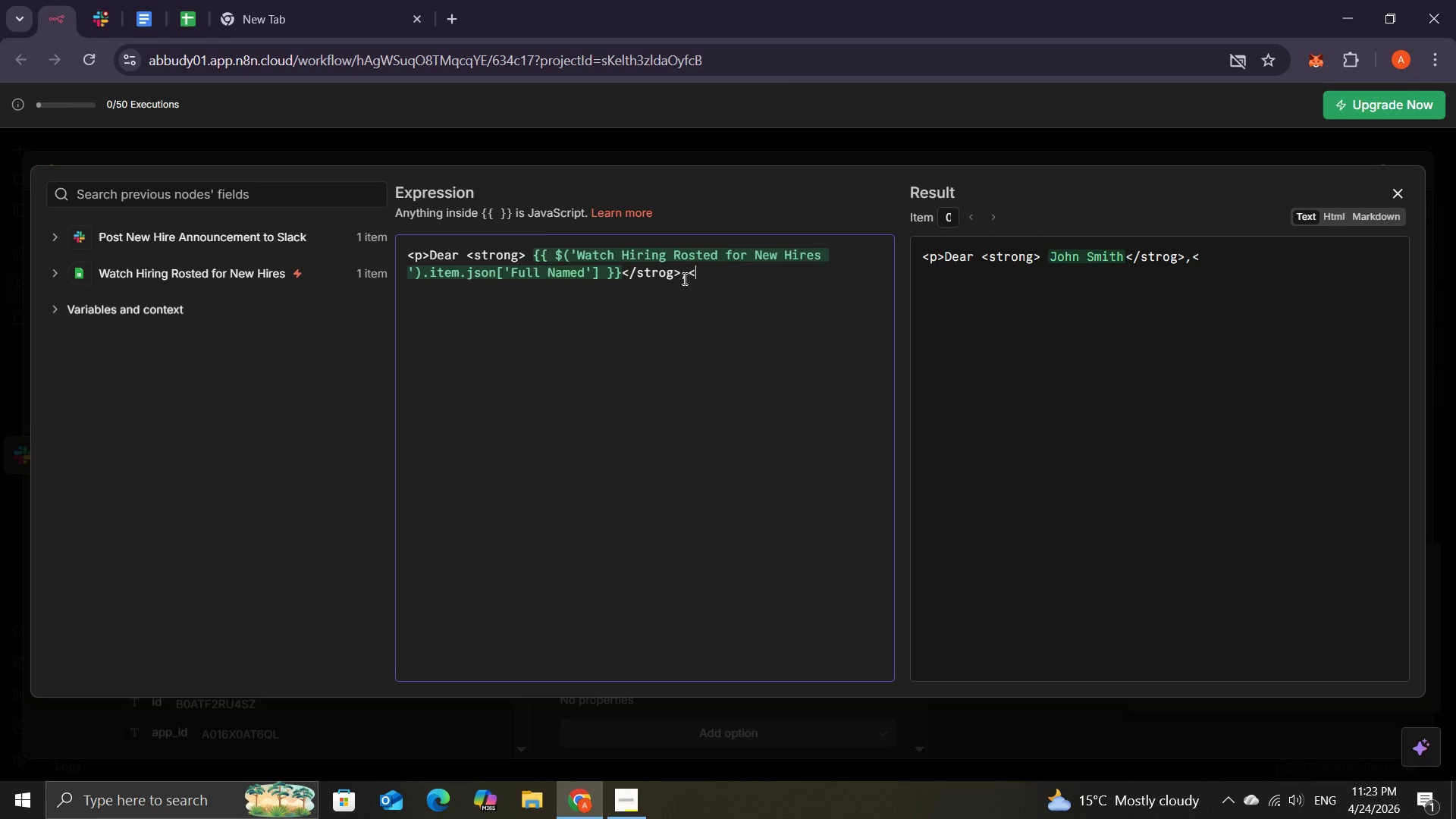 
key(Slash)
 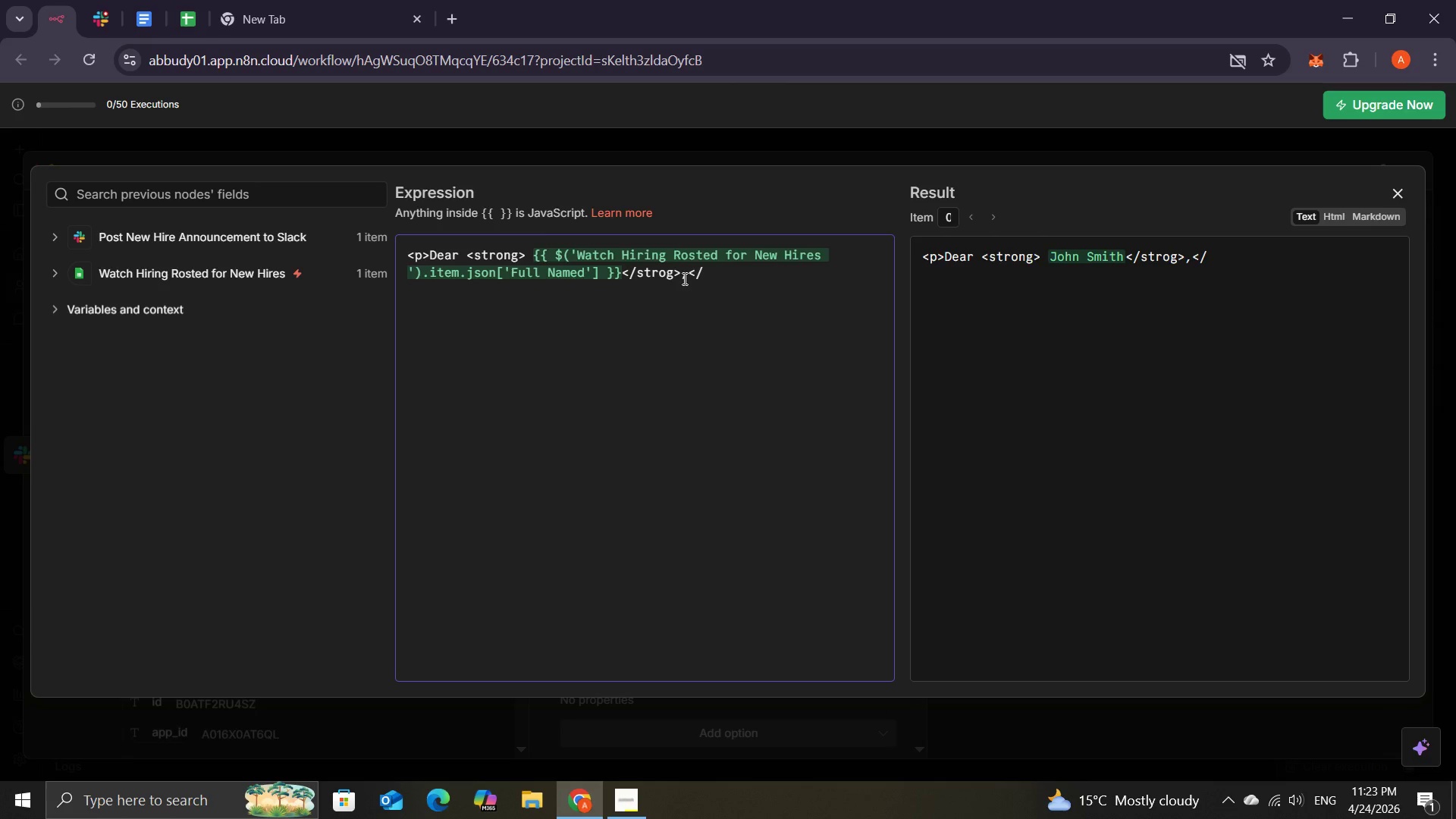 
key(P)
 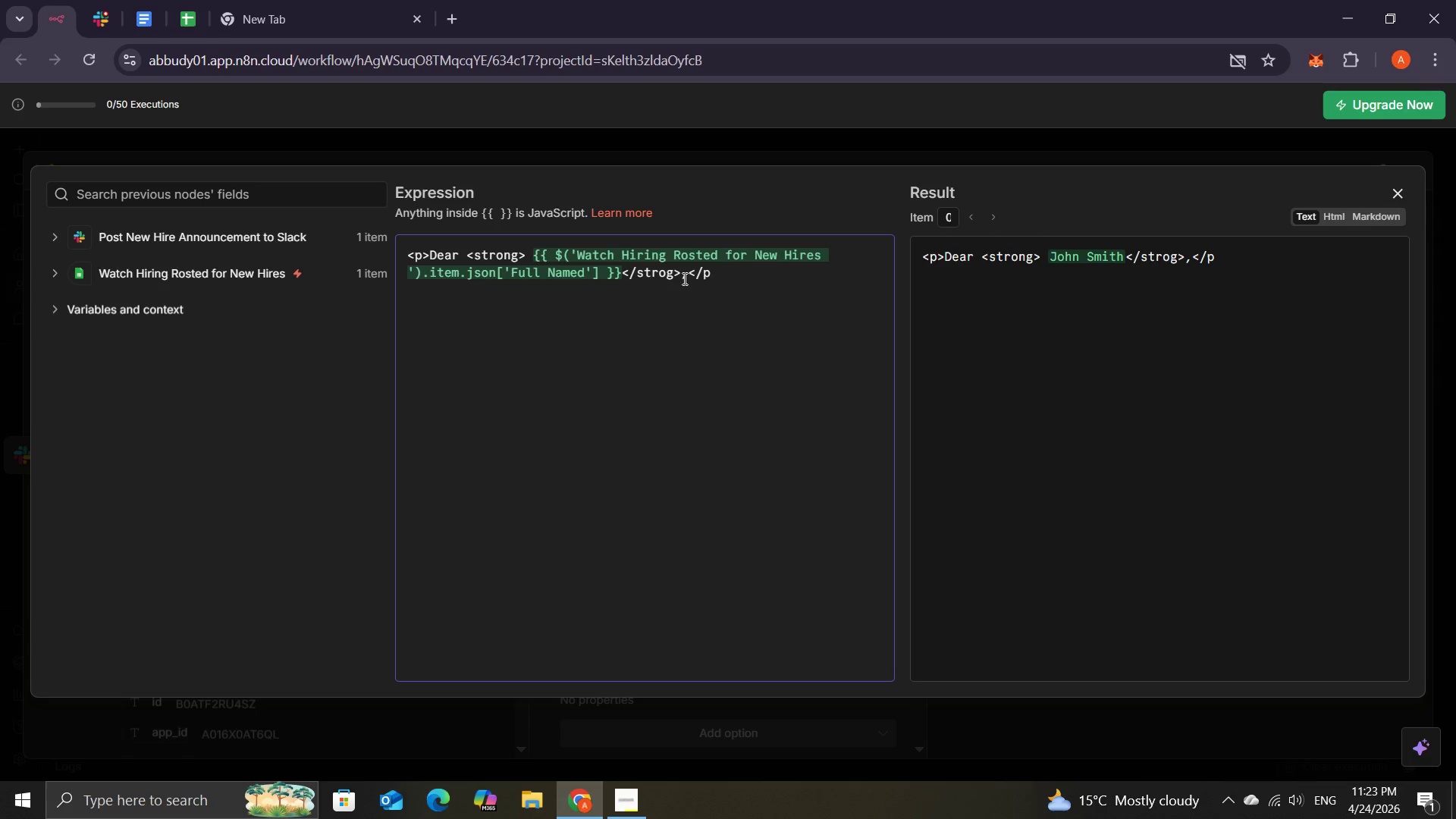 
key(Shift+Period)
 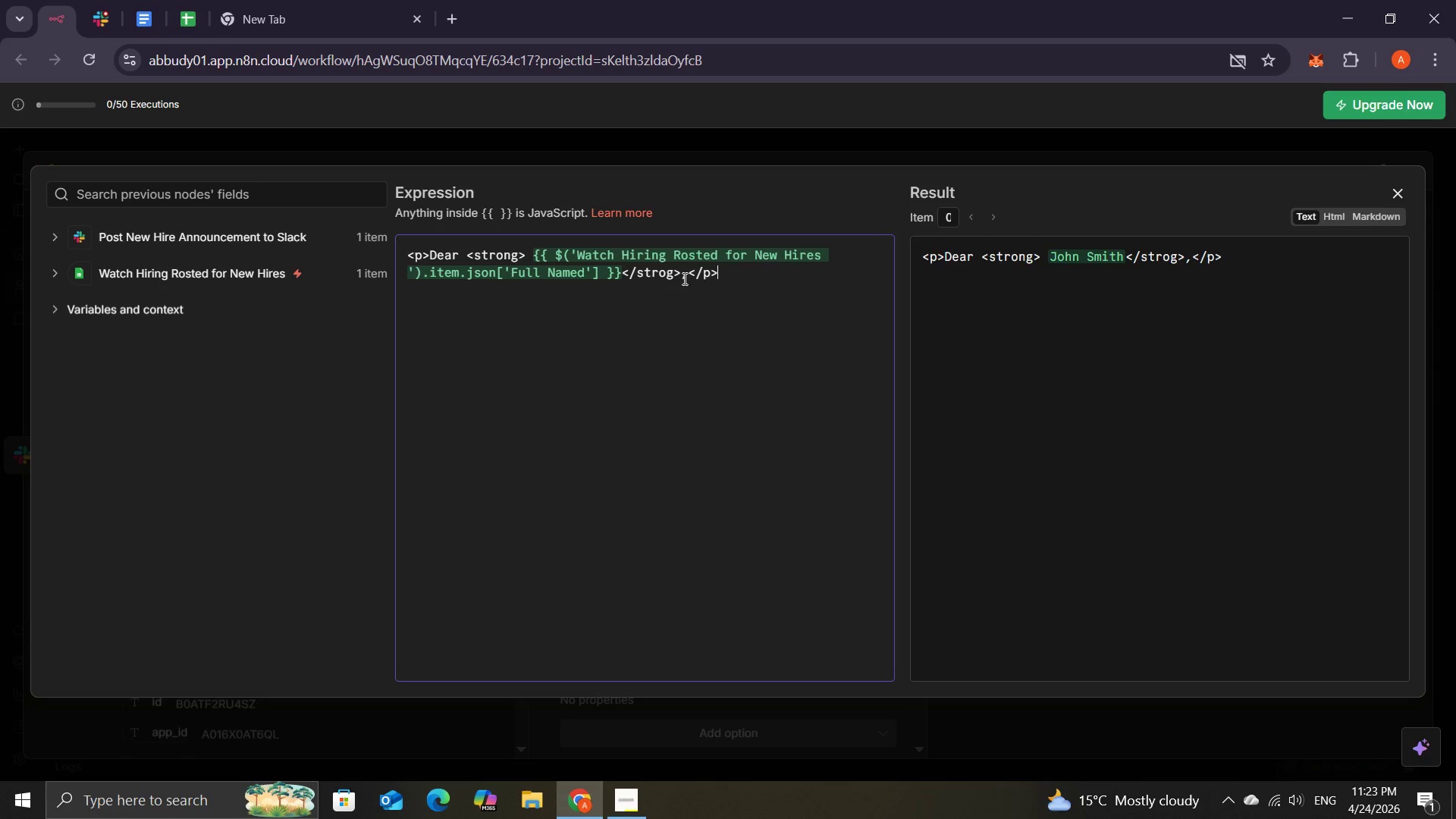 
key(Control+A)
 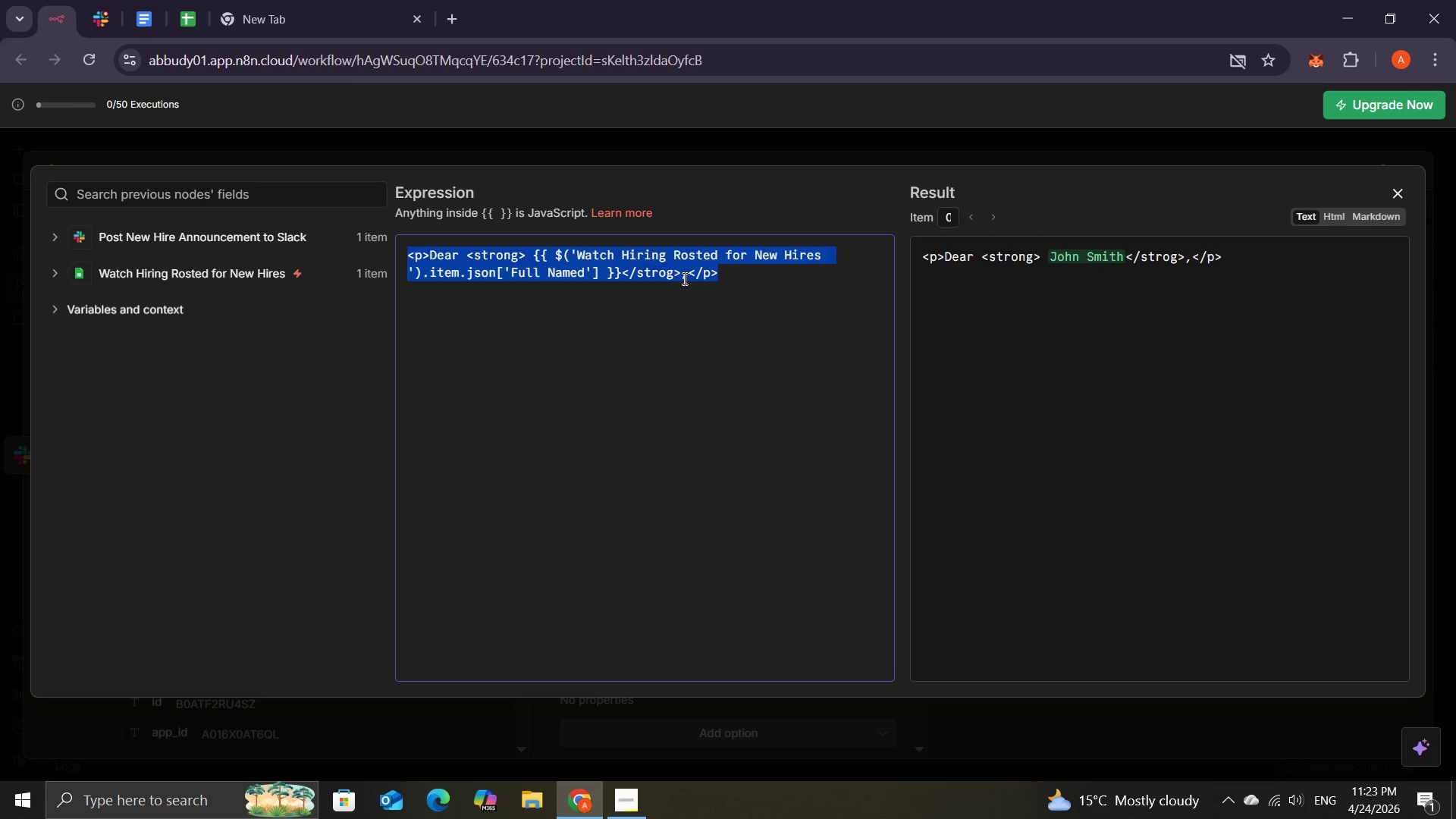 
key(Control+C)
 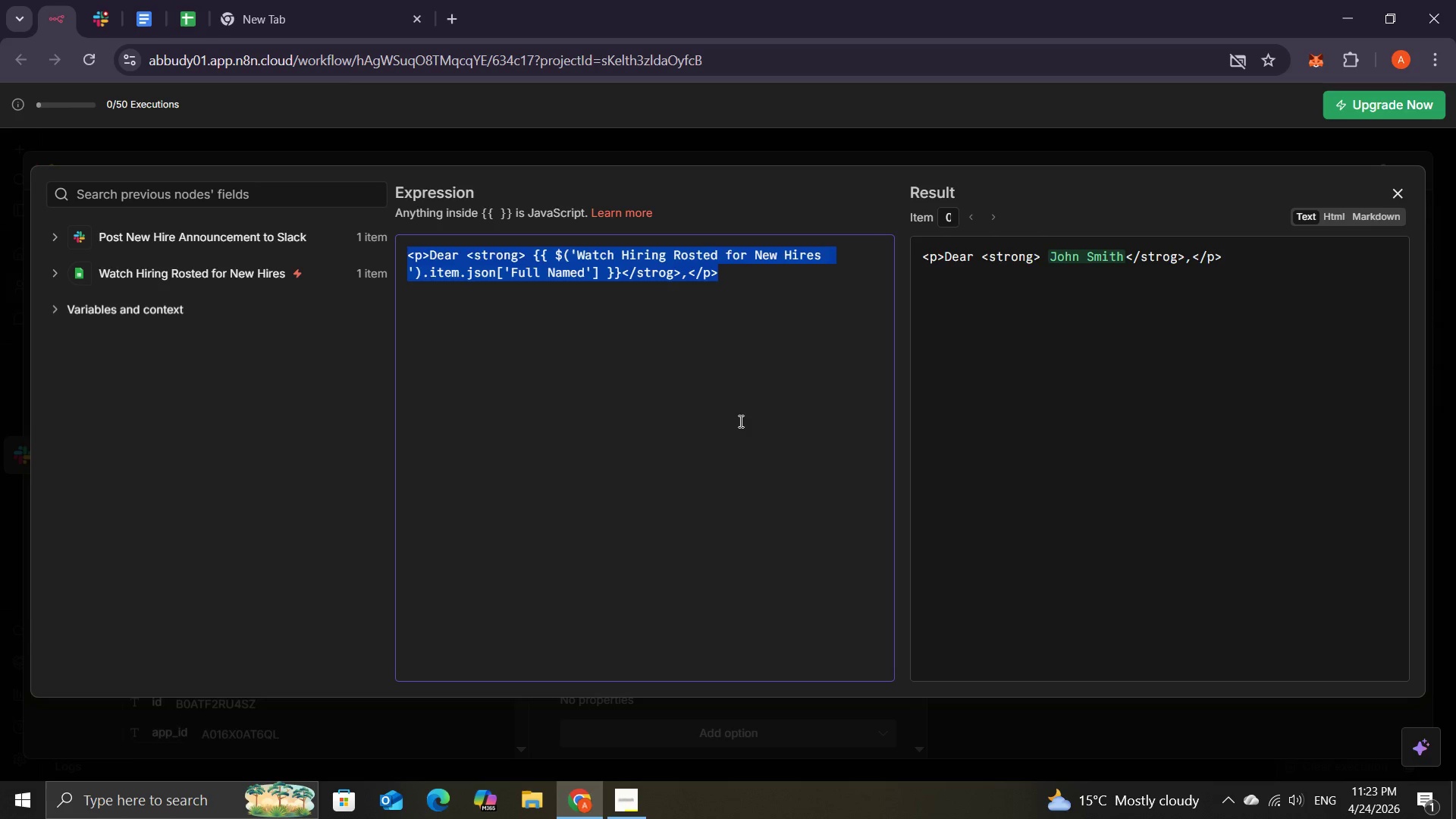 
left_click([739, 420])
 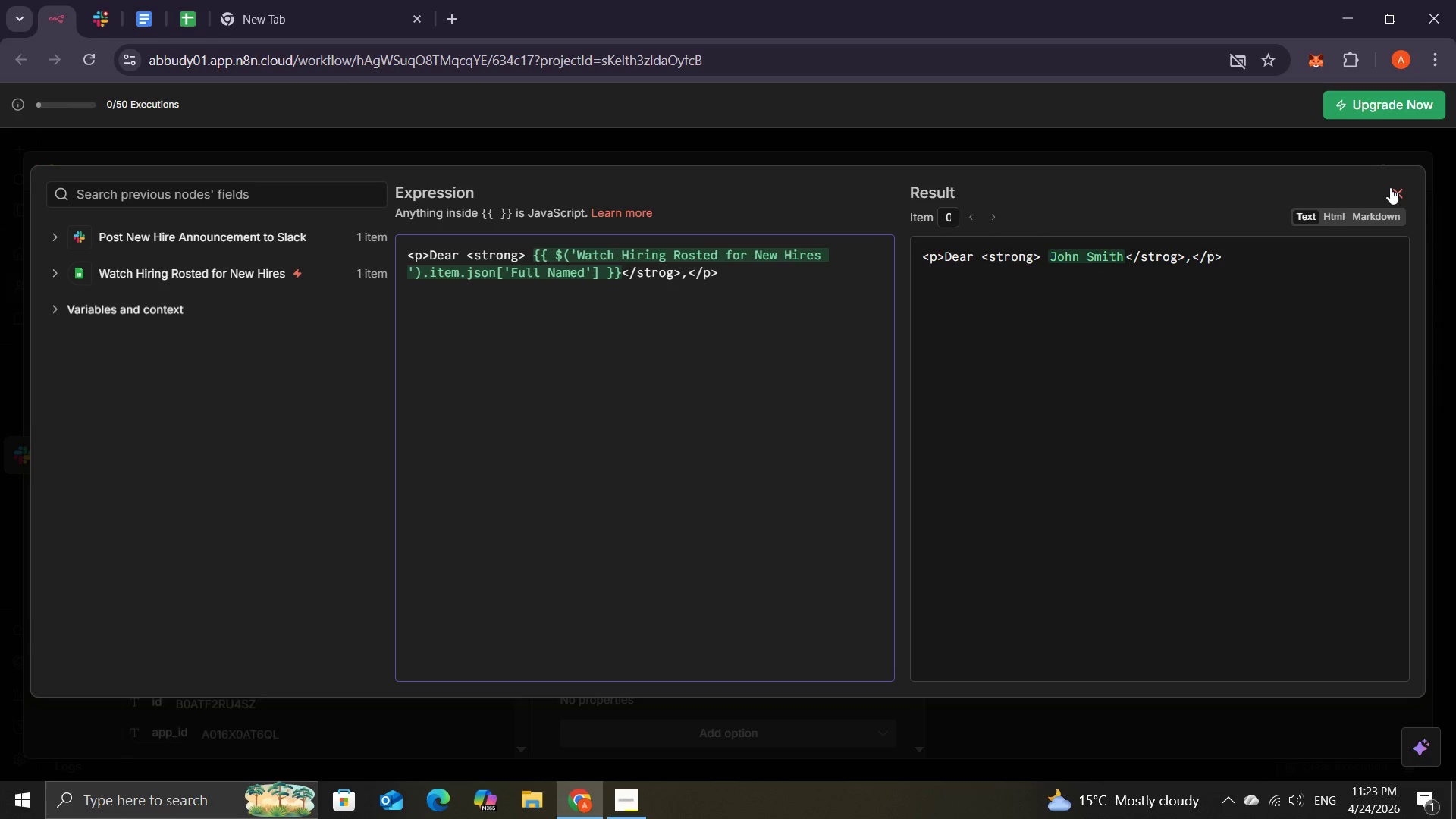 
left_click([1393, 191])
 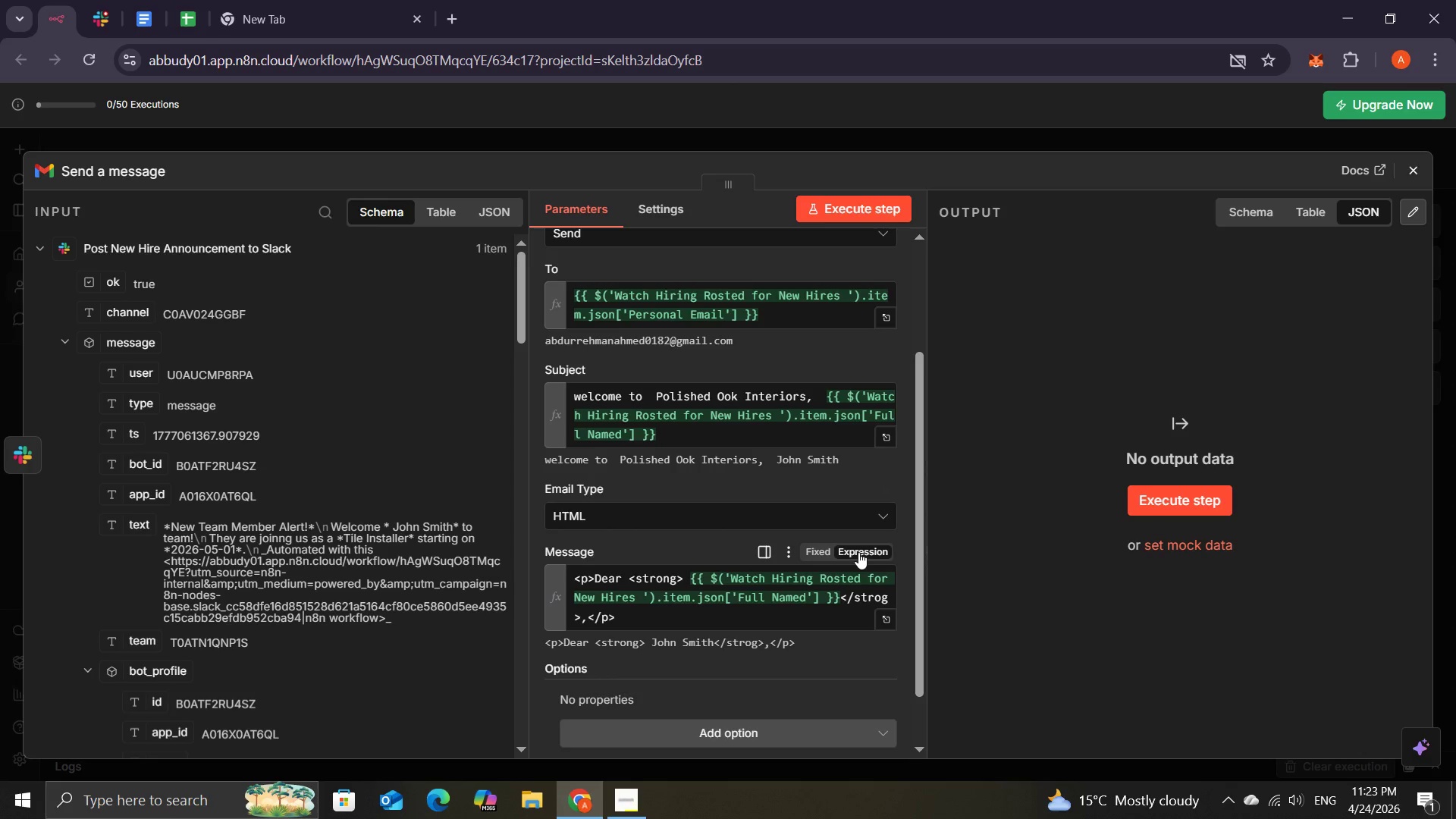 
wait(6.86)
 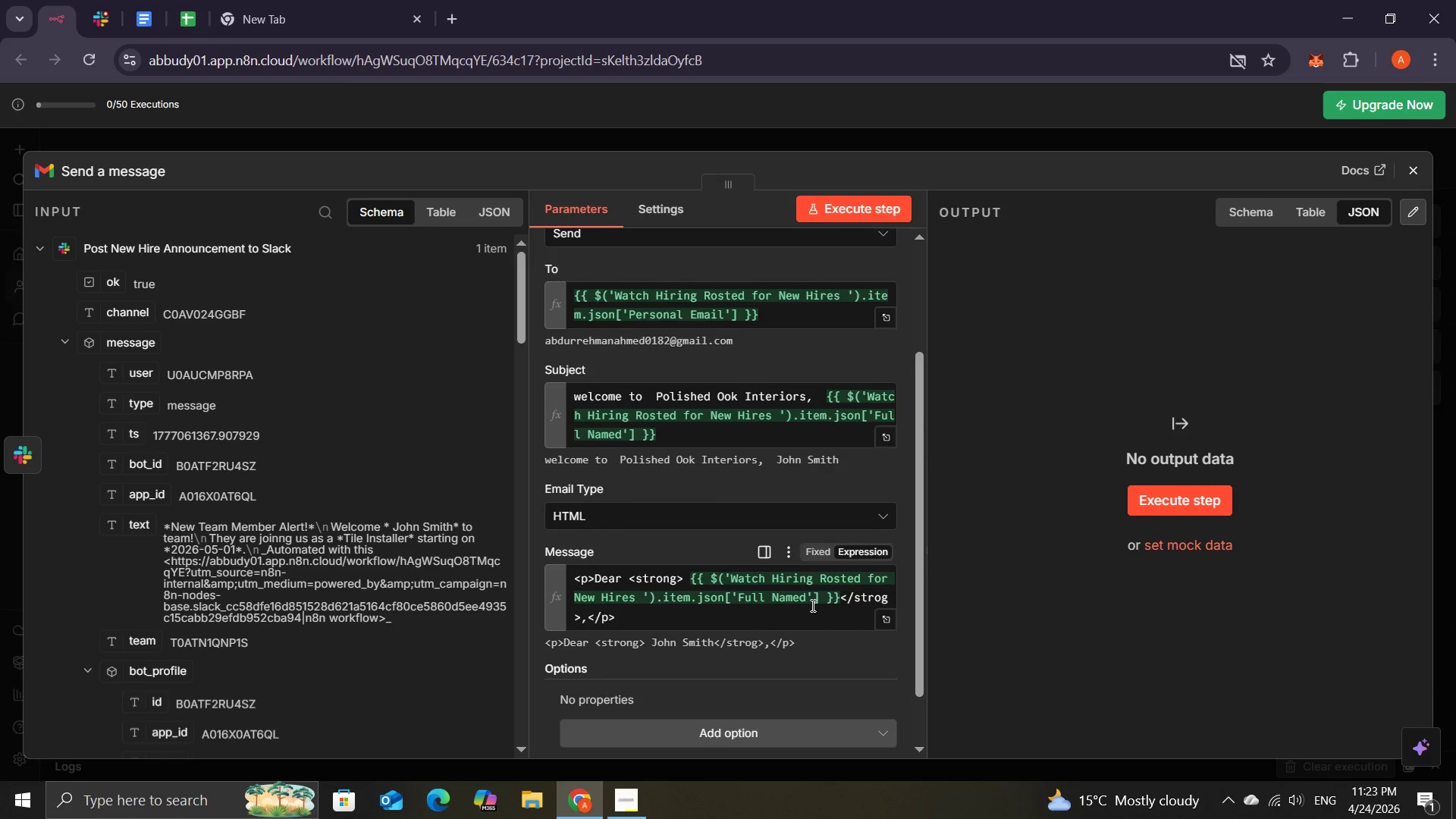 
left_click([883, 614])
 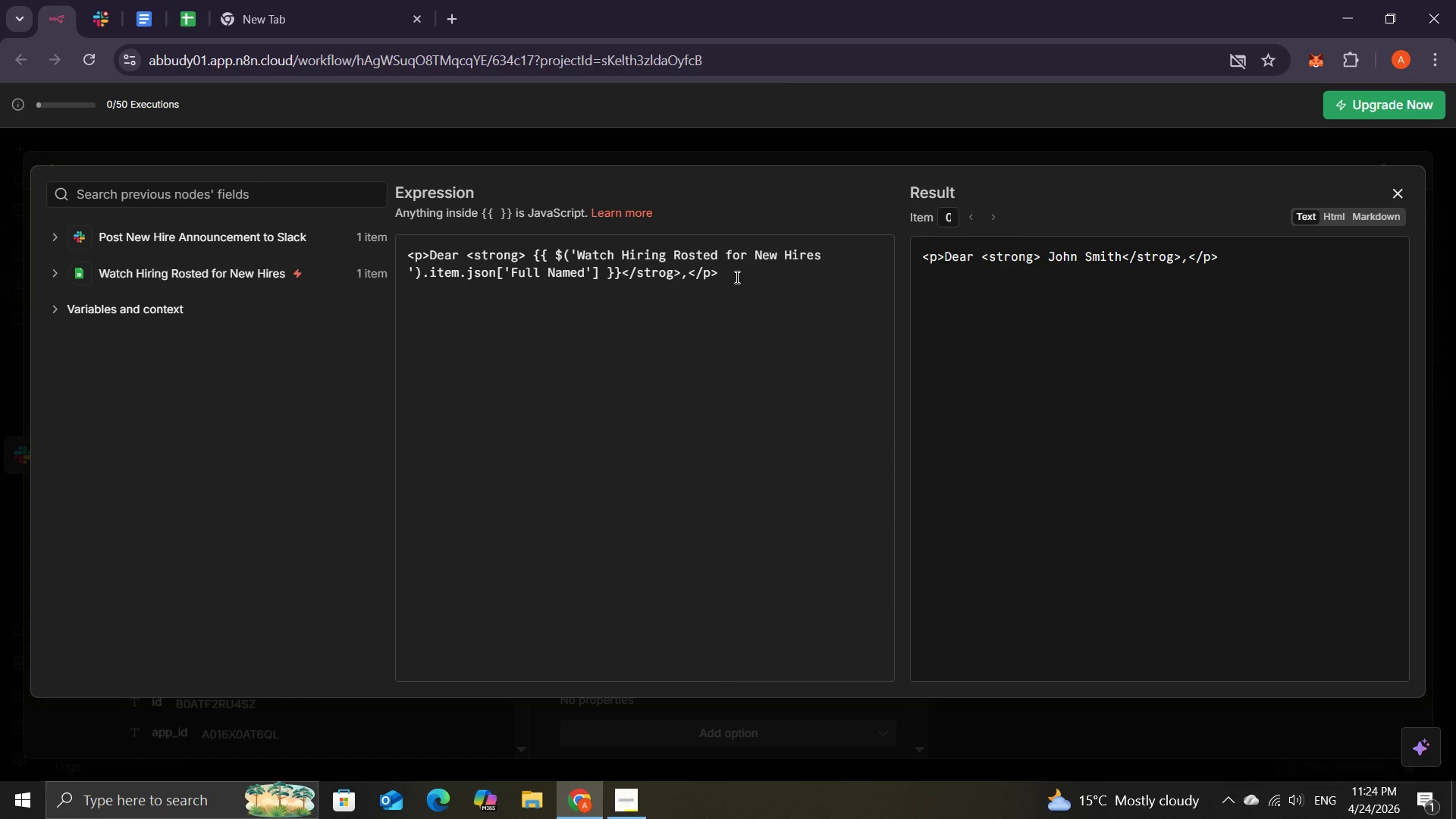 
left_click([736, 275])
 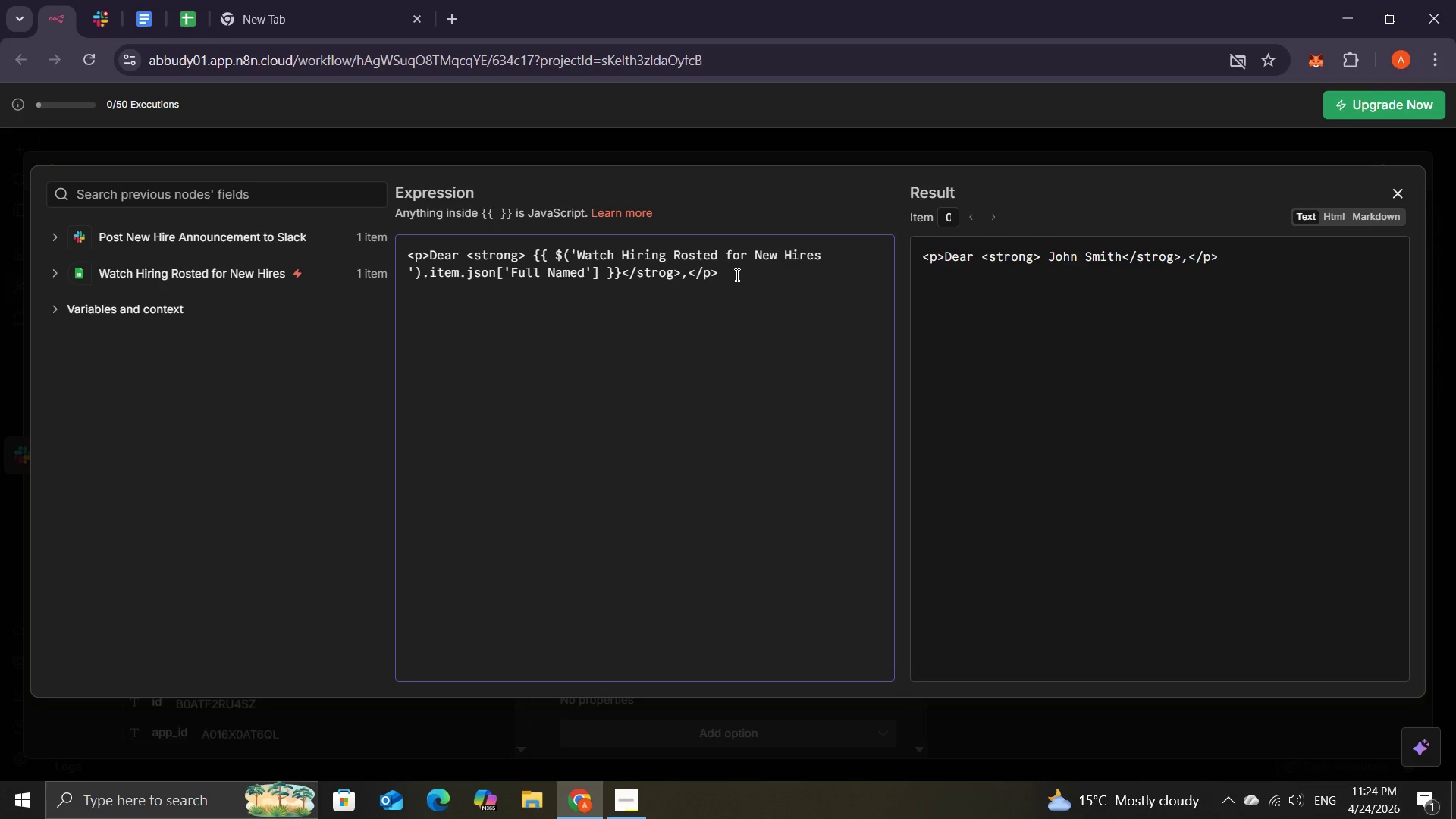 
wait(6.45)
 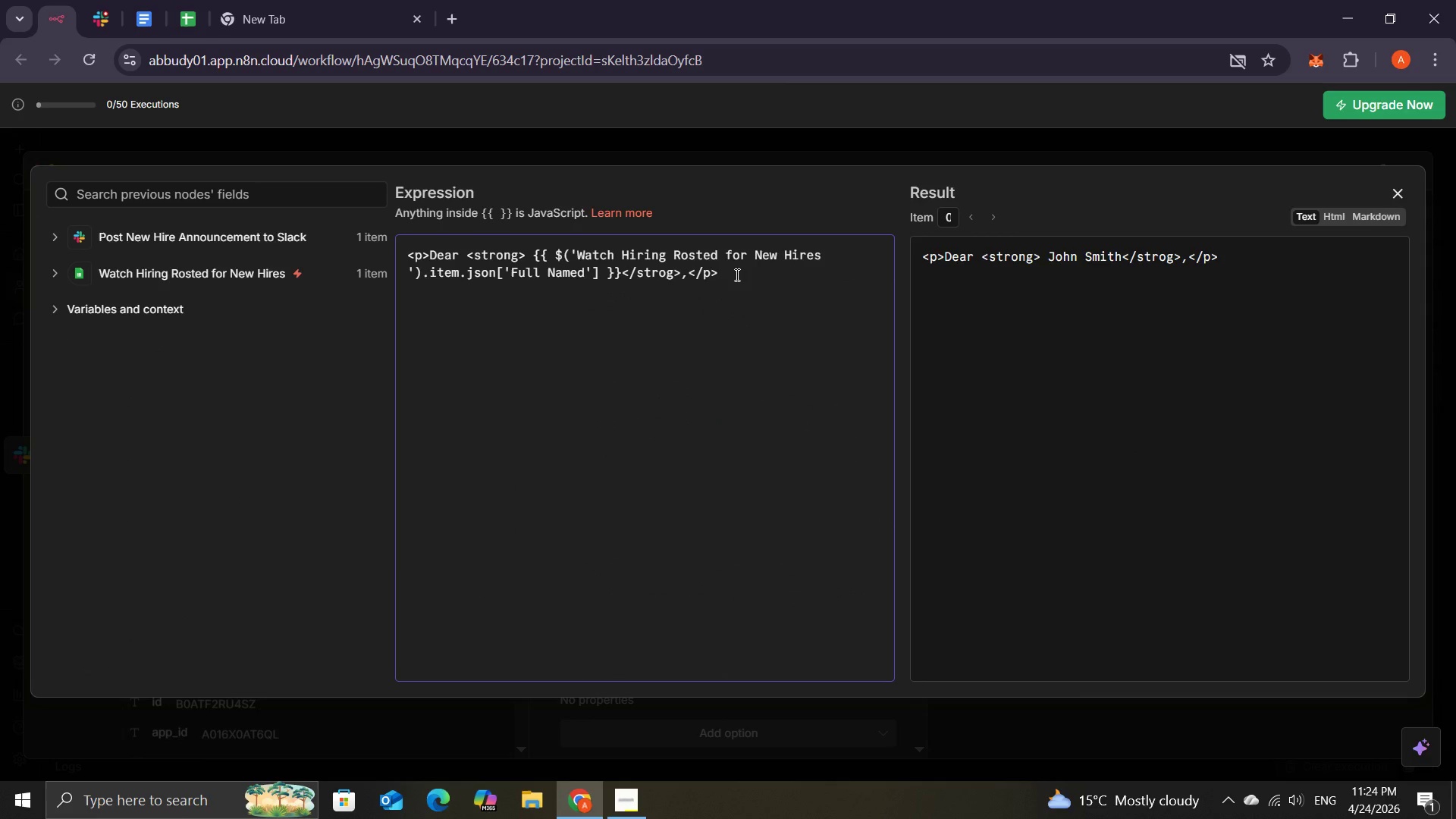 
key(Enter)
 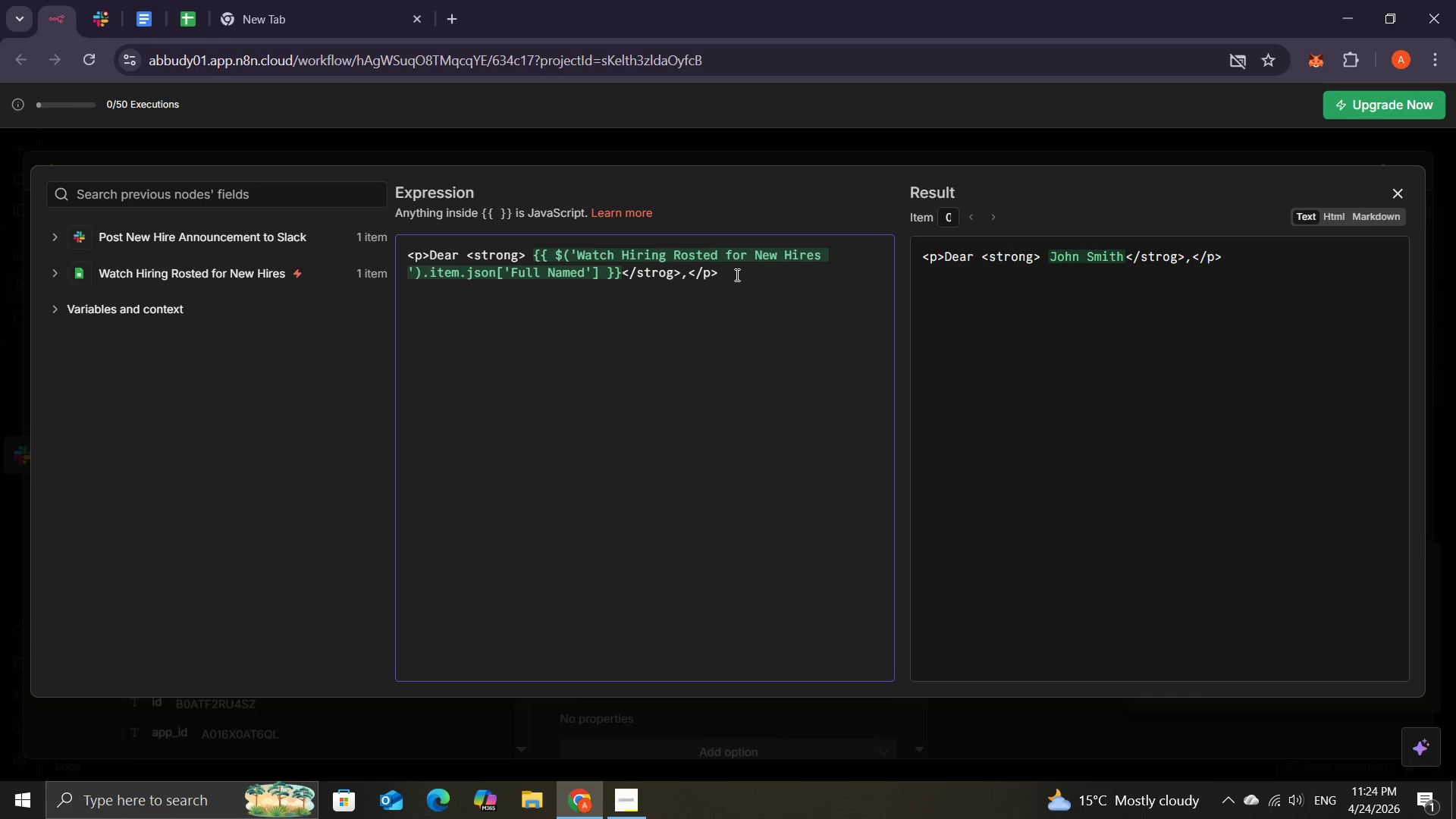 
key(Shift+ShiftRight)
 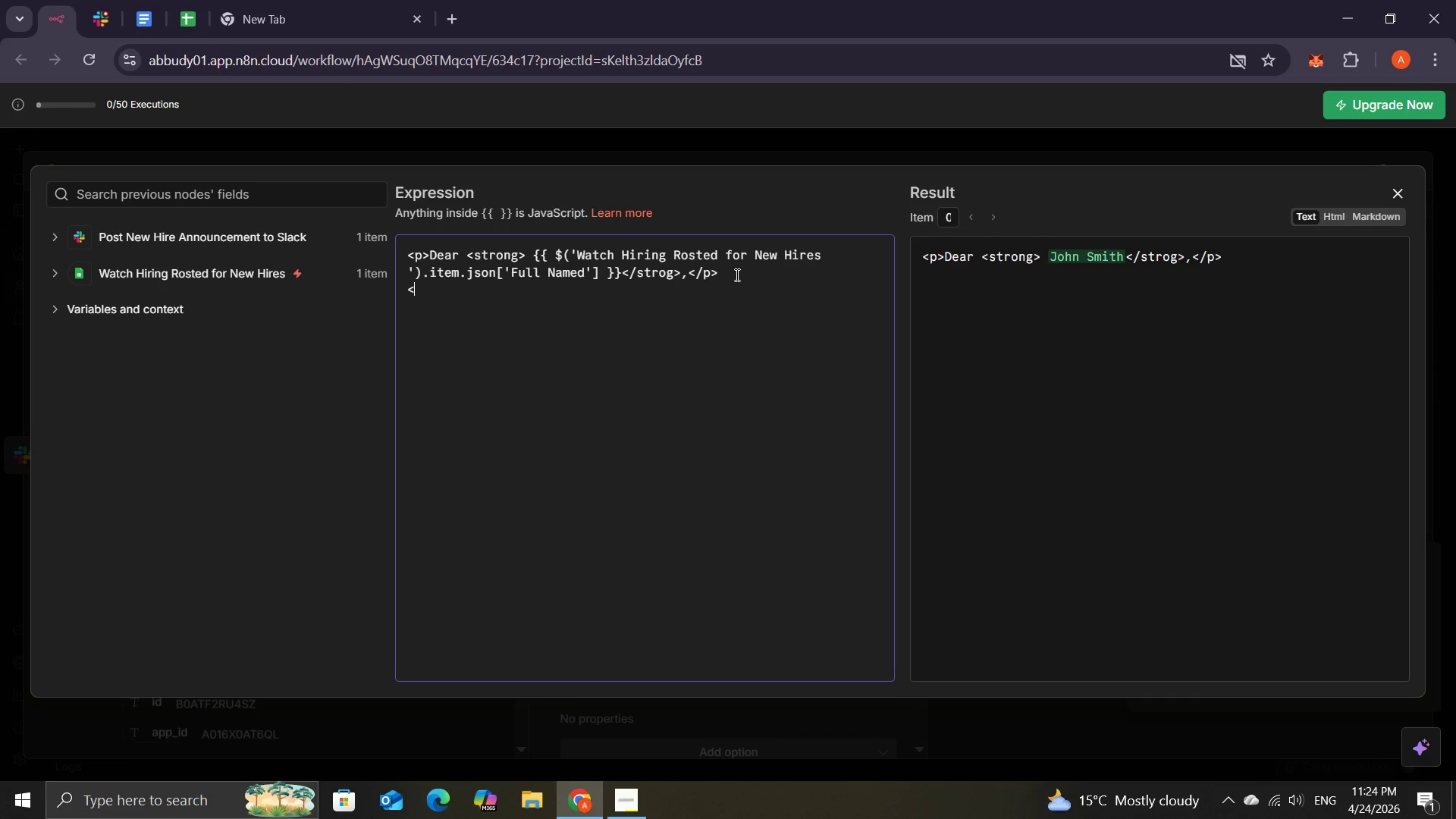 
key(Shift+Comma)
 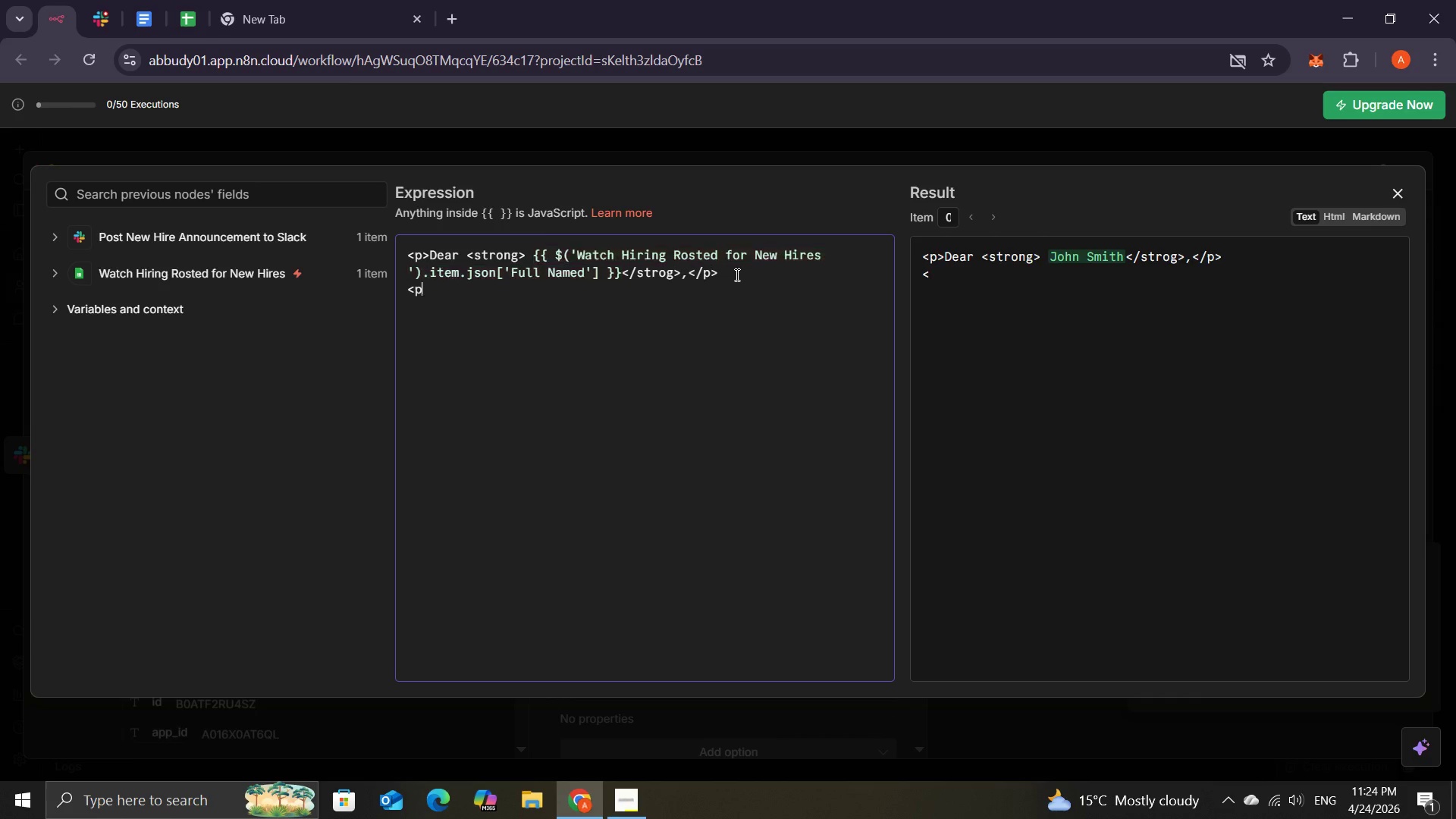 
key(P)
 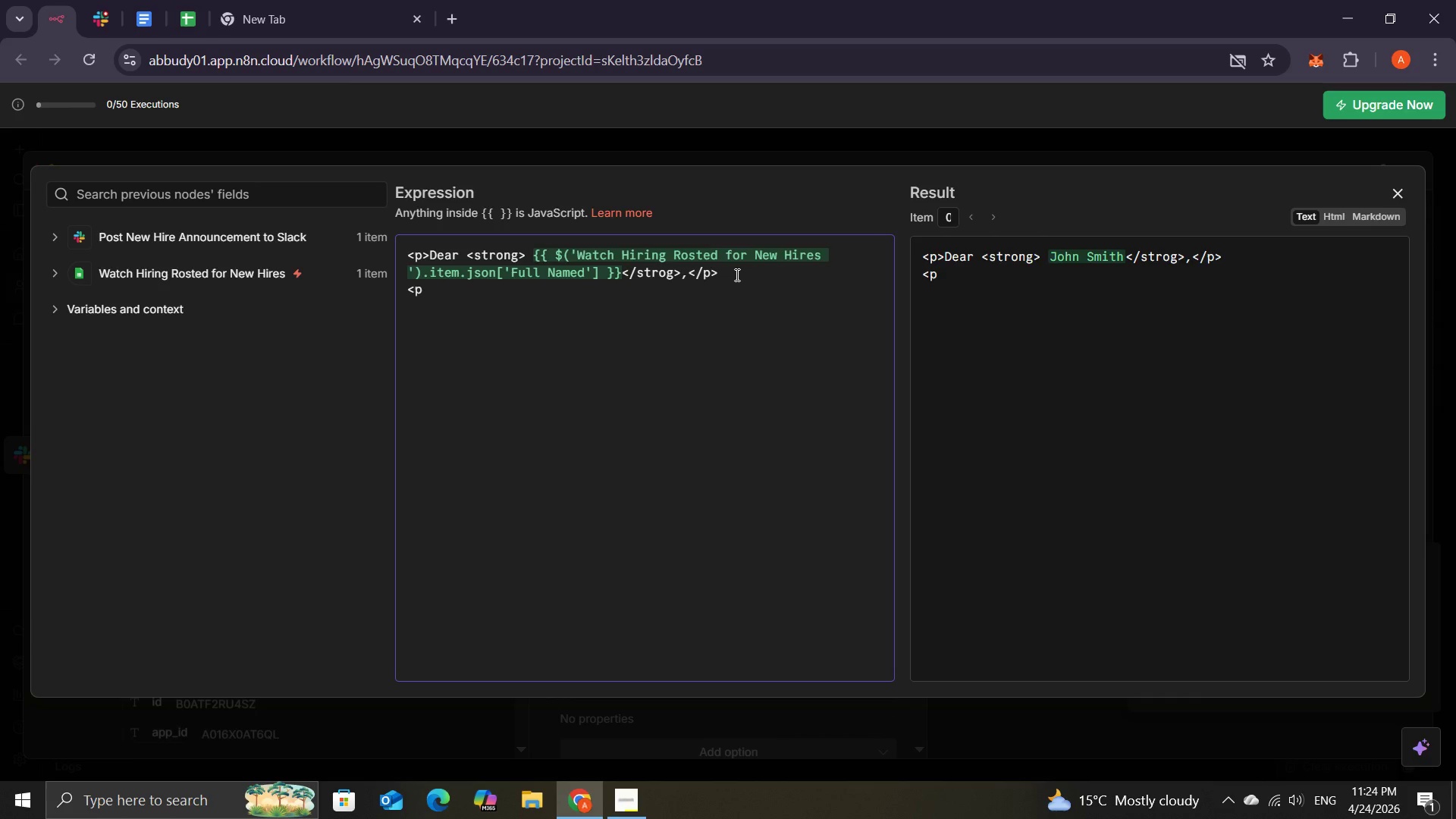 
key(Shift+ShiftRight)
 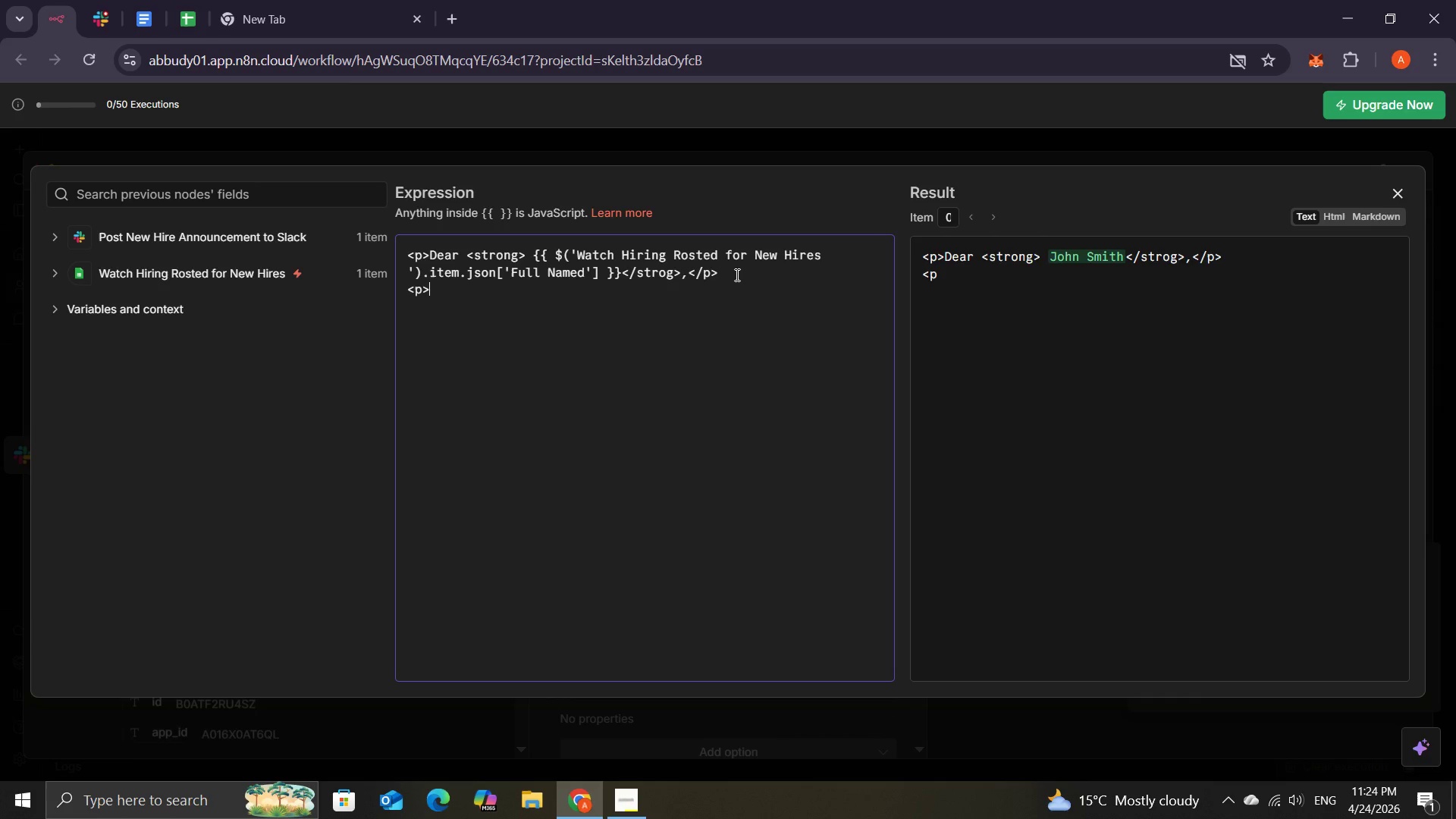 
key(Shift+Period)
 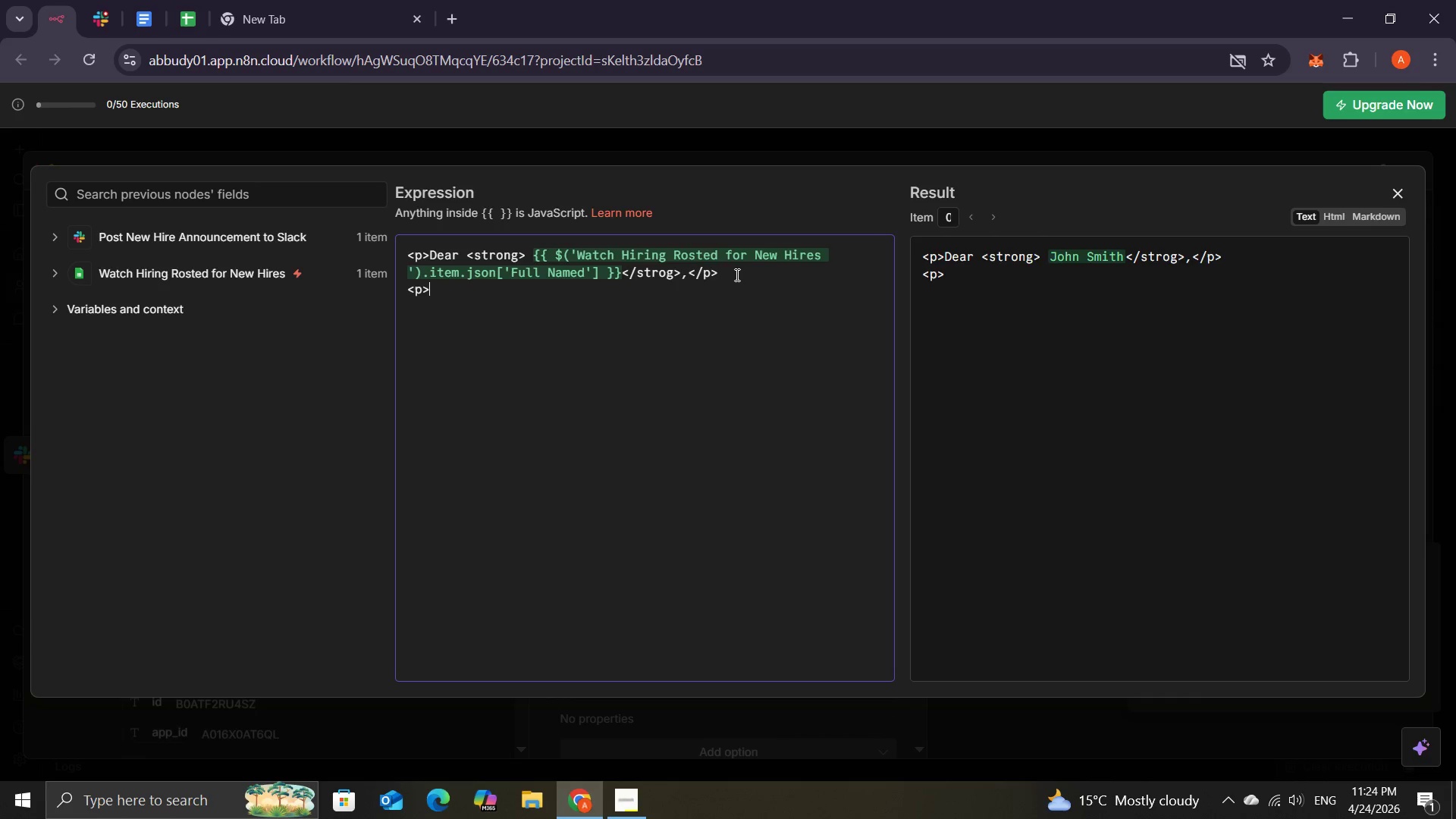 
type(We T)
key(Backspace)
type(thrilled )
 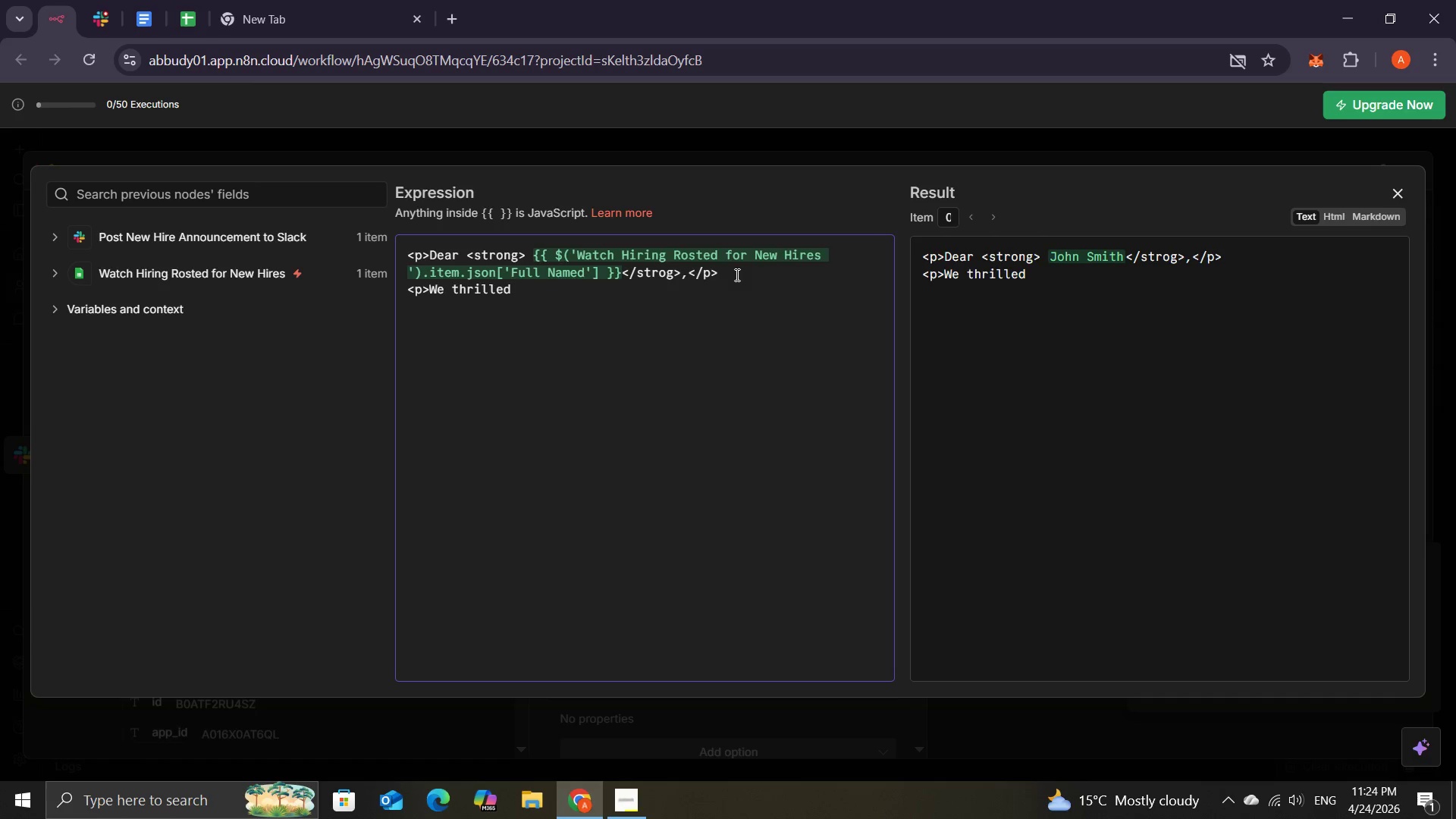 
type(to welcome yp)
key(Backspace)
type(ou to )
 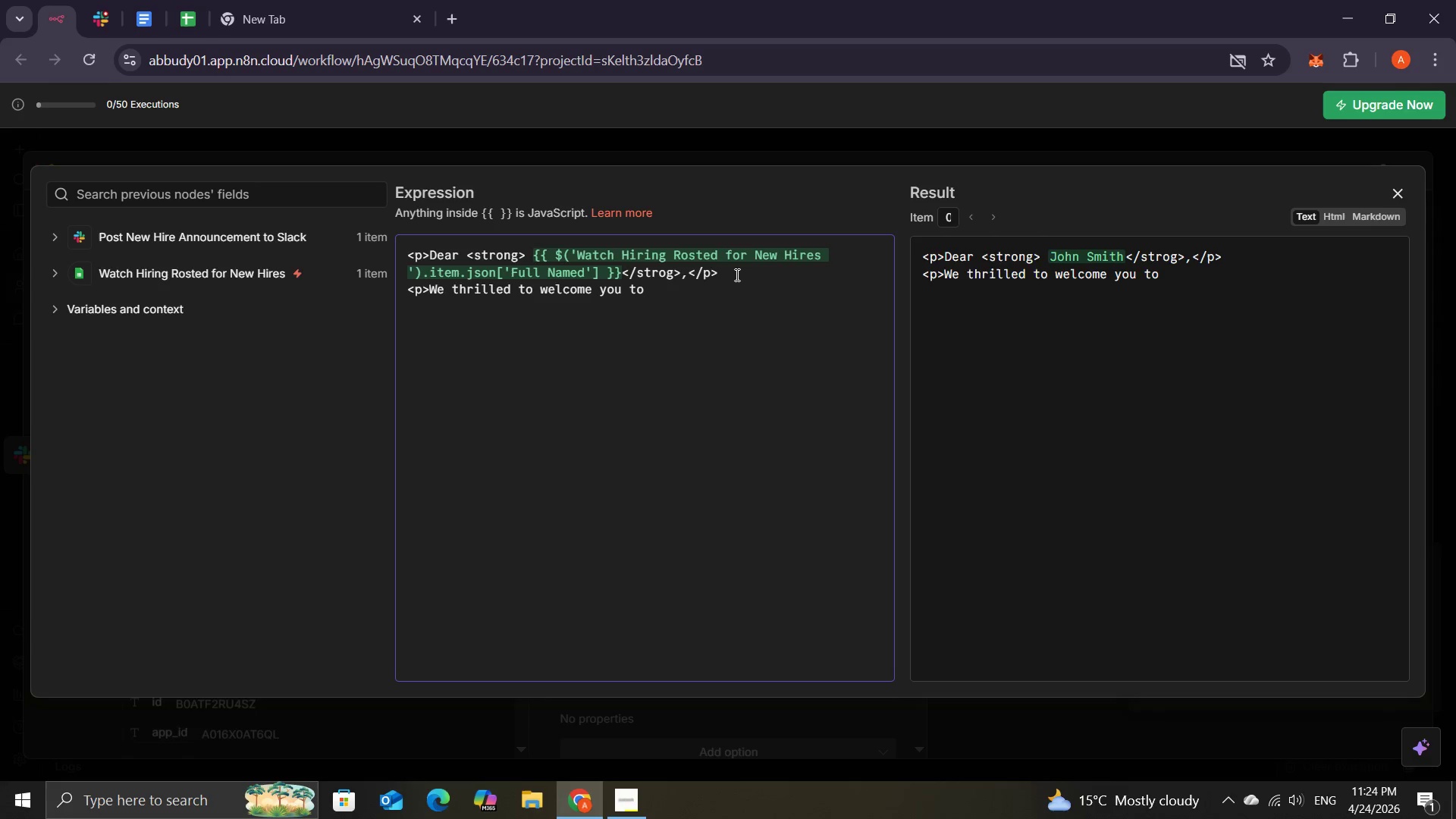 
type(<strong>)
 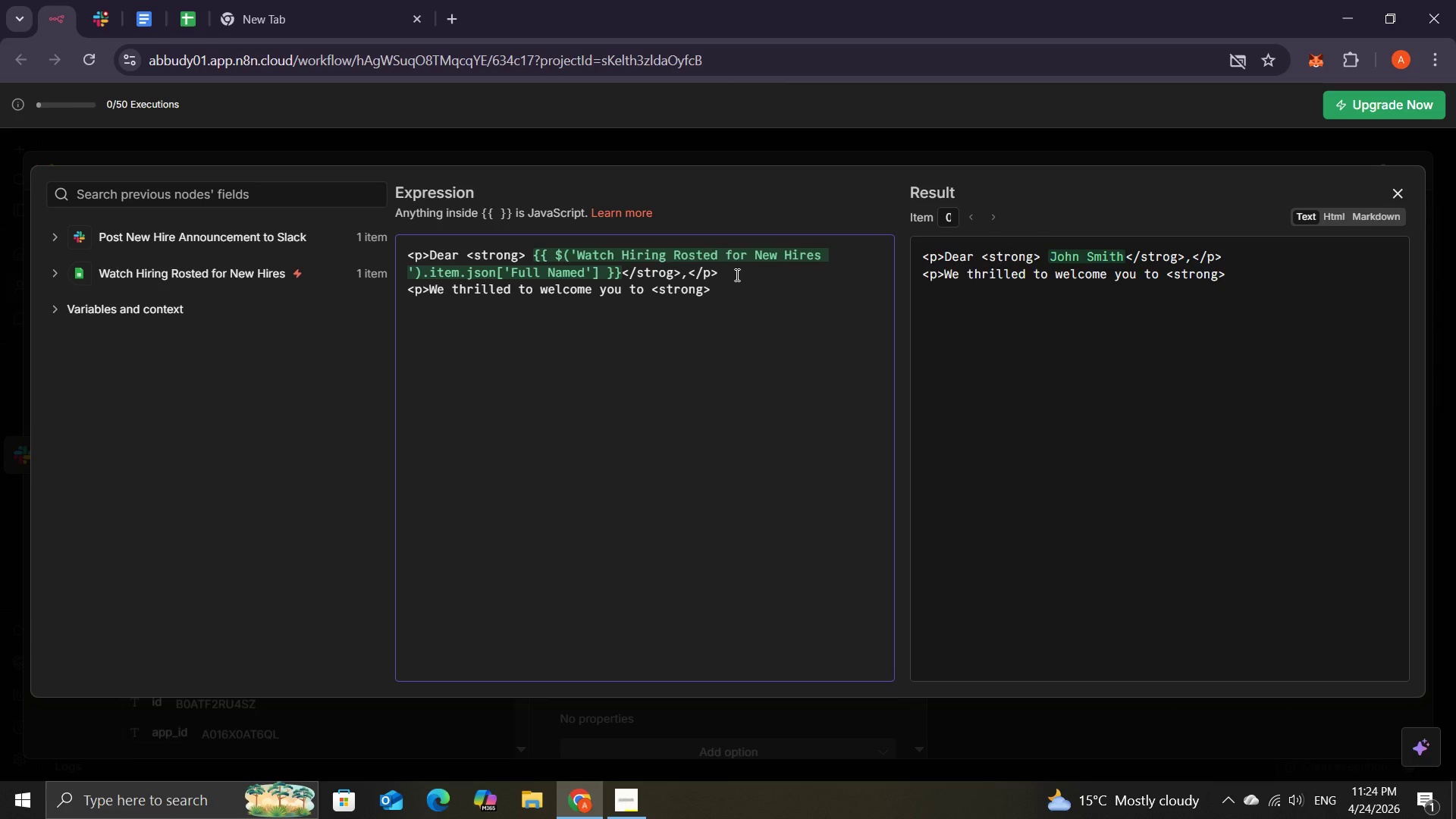 
wait(10.86)
 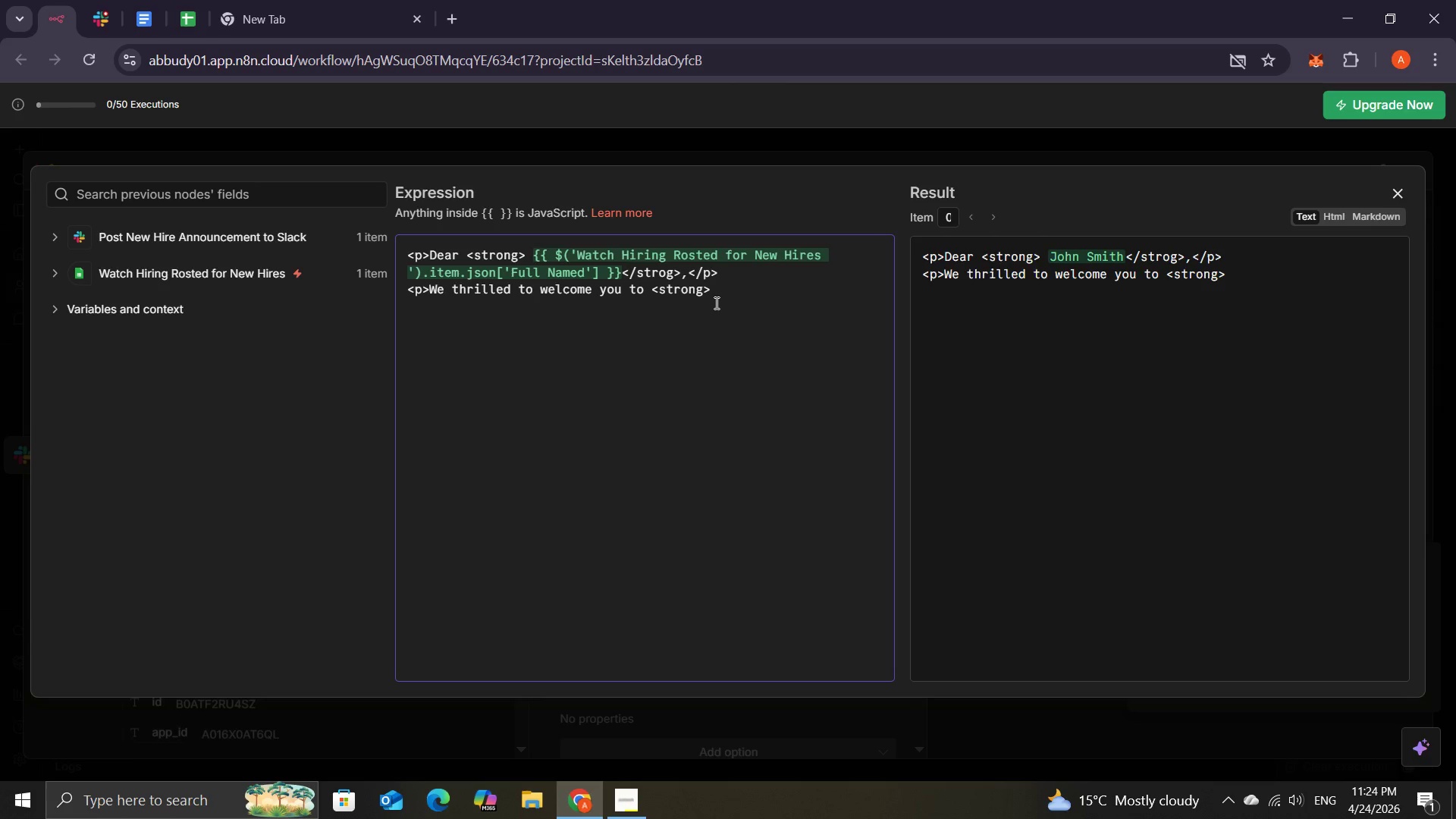 
type(Pollish Oak Interior)
 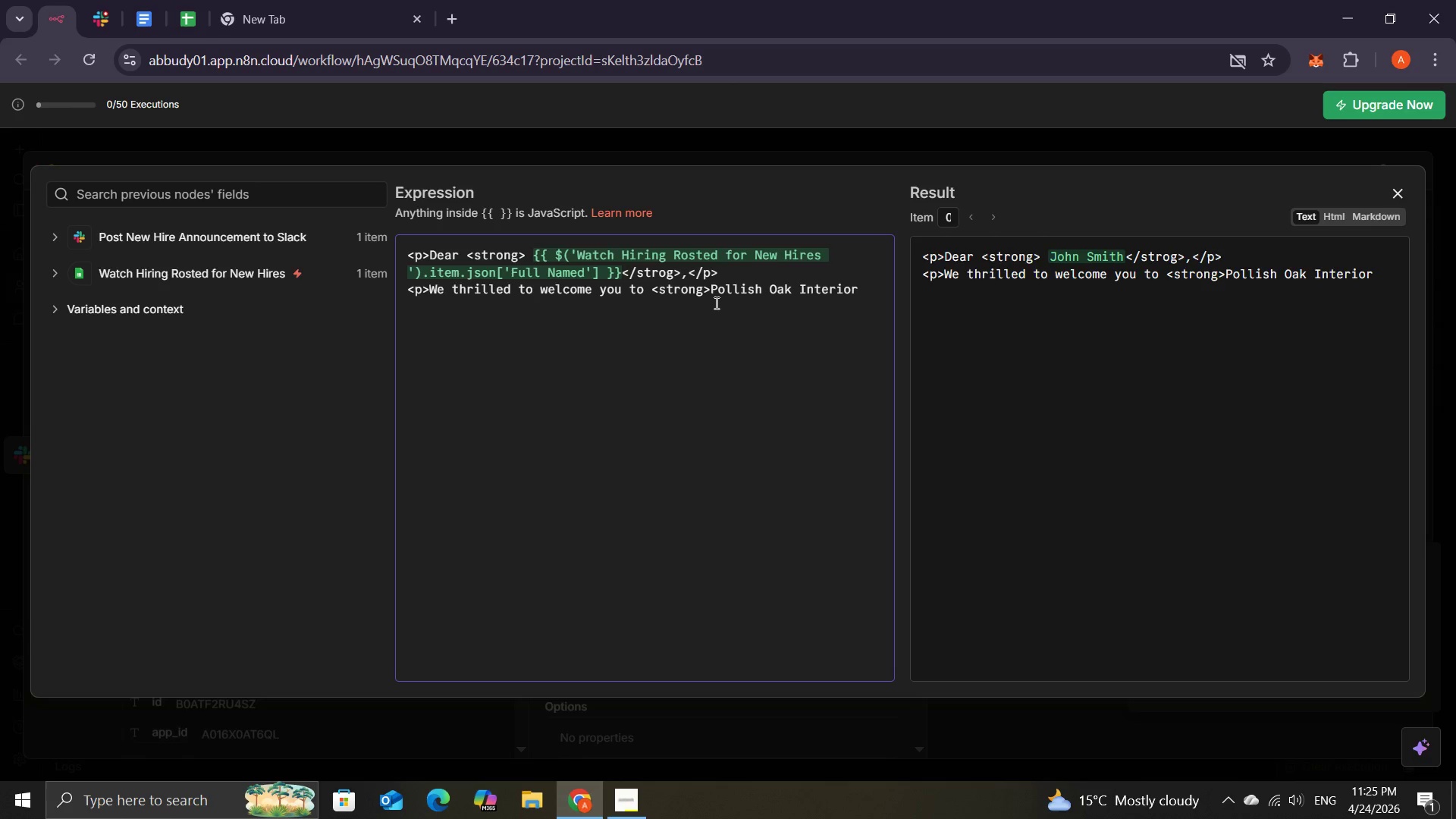 
type(s</strong>)
 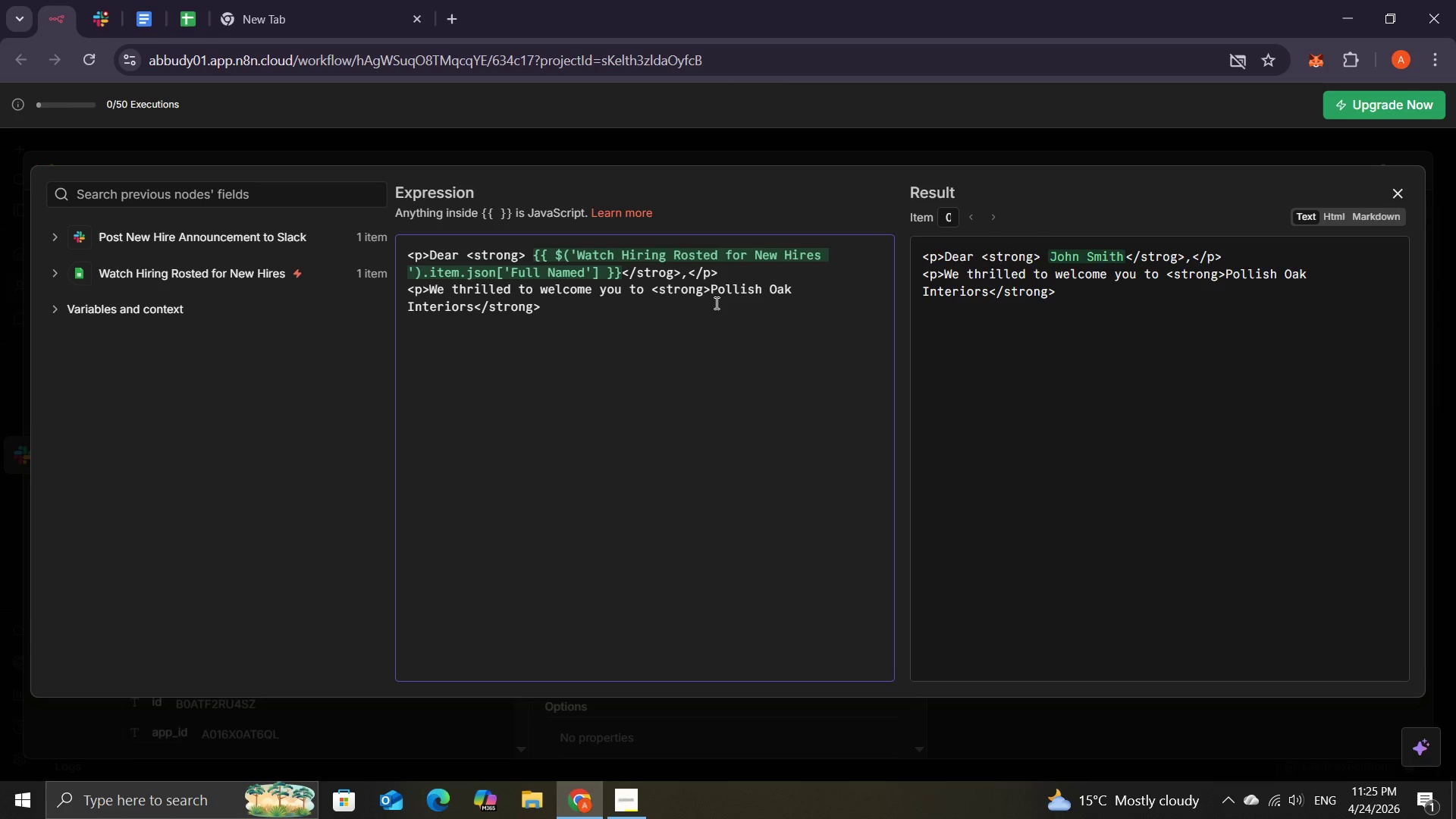 
wait(7.09)
 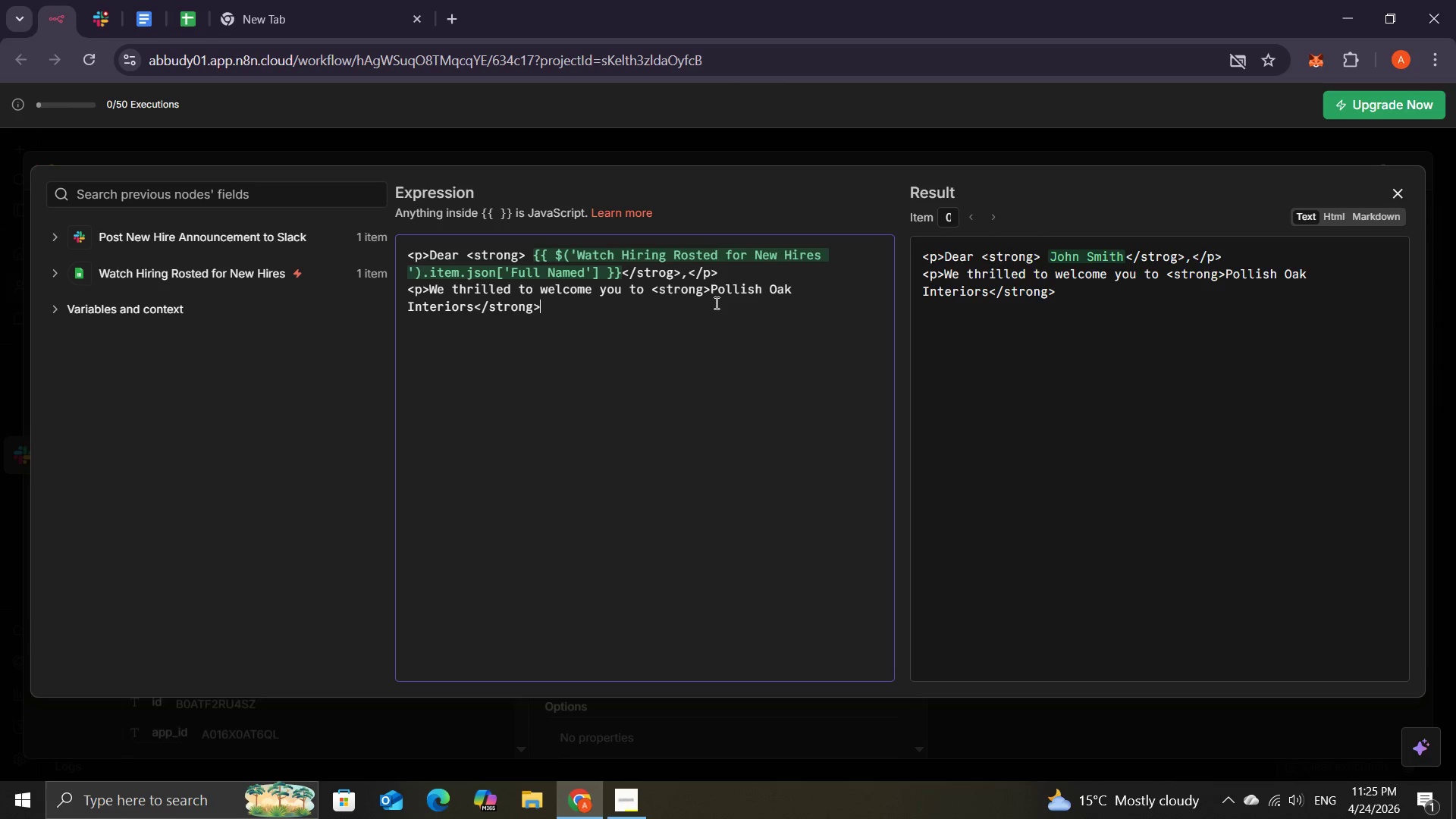 
key(ArrowRight)
 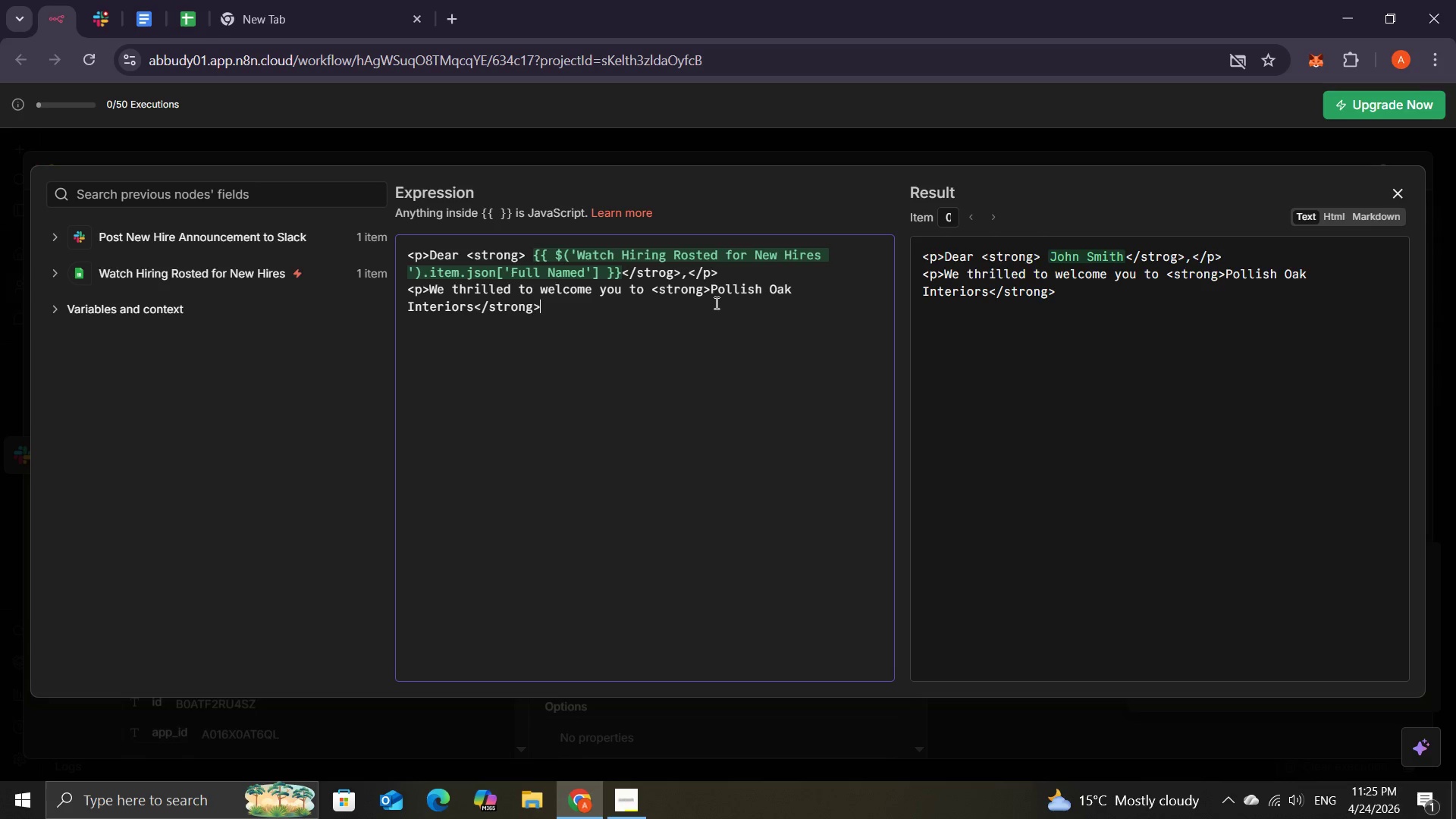 
key(Shift+1)
 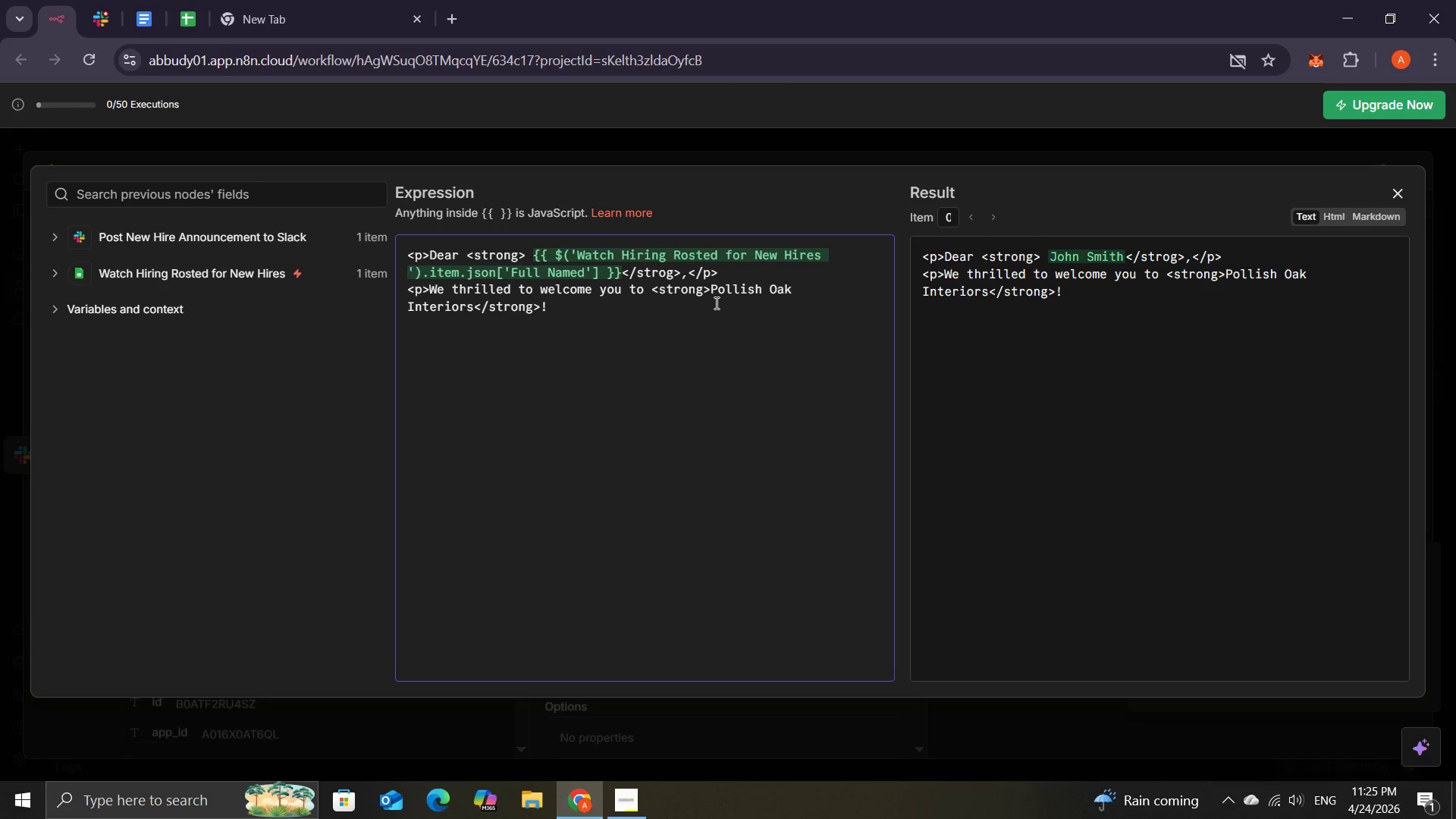 
wait(10.09)
 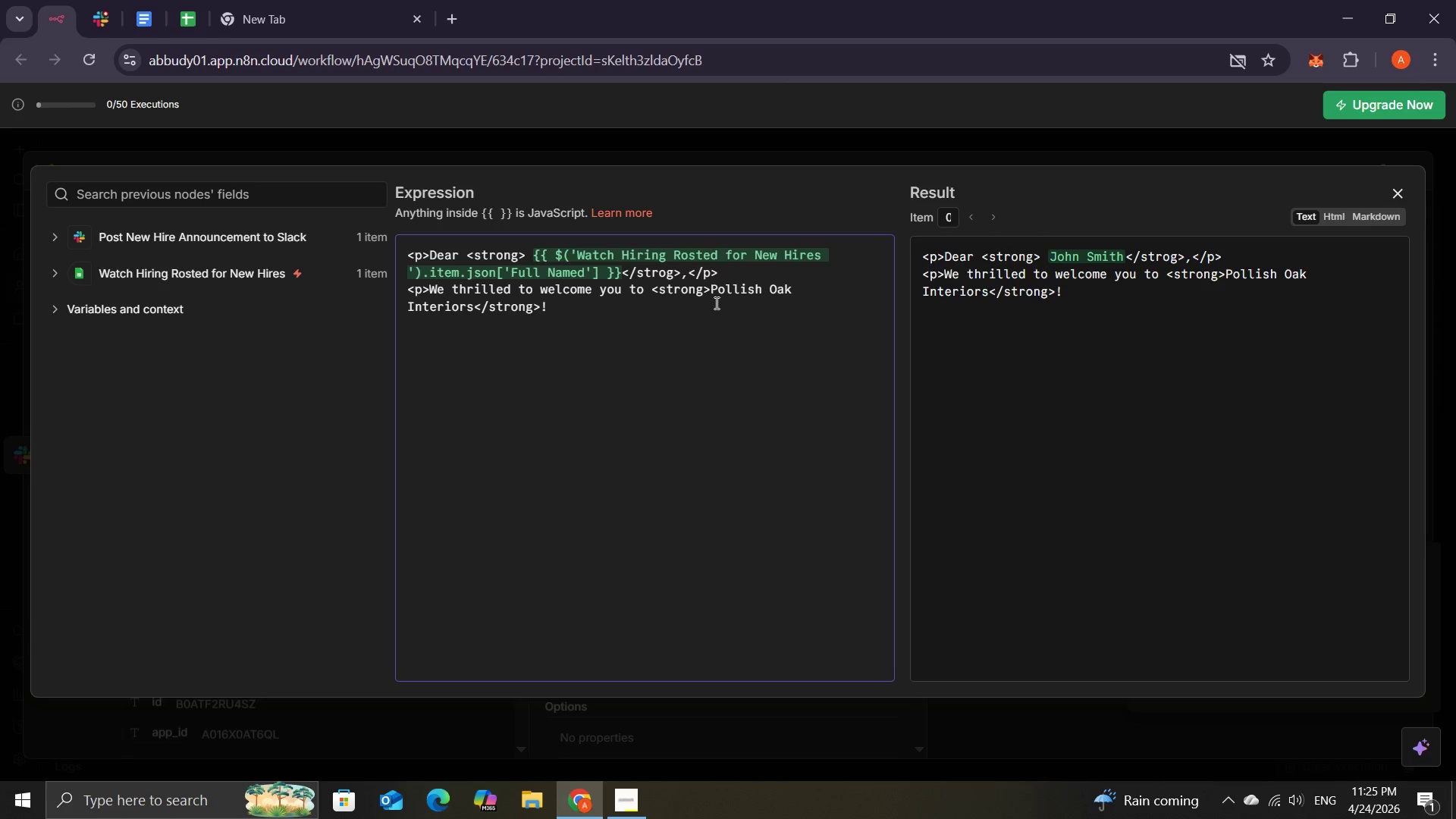 
hold_key(key=ShiftRight, duration=0.58)
 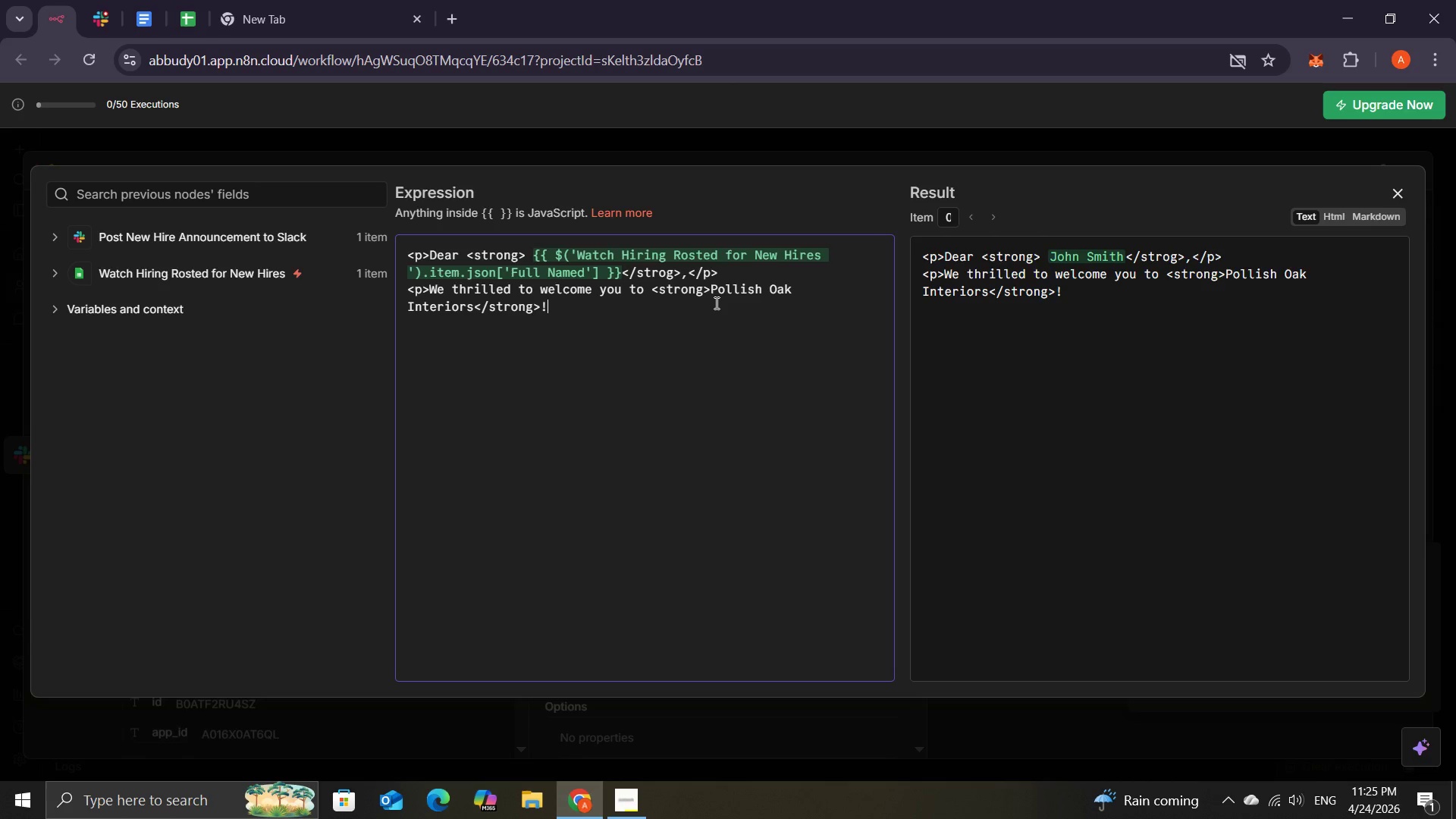 
key(Meta+Period)
 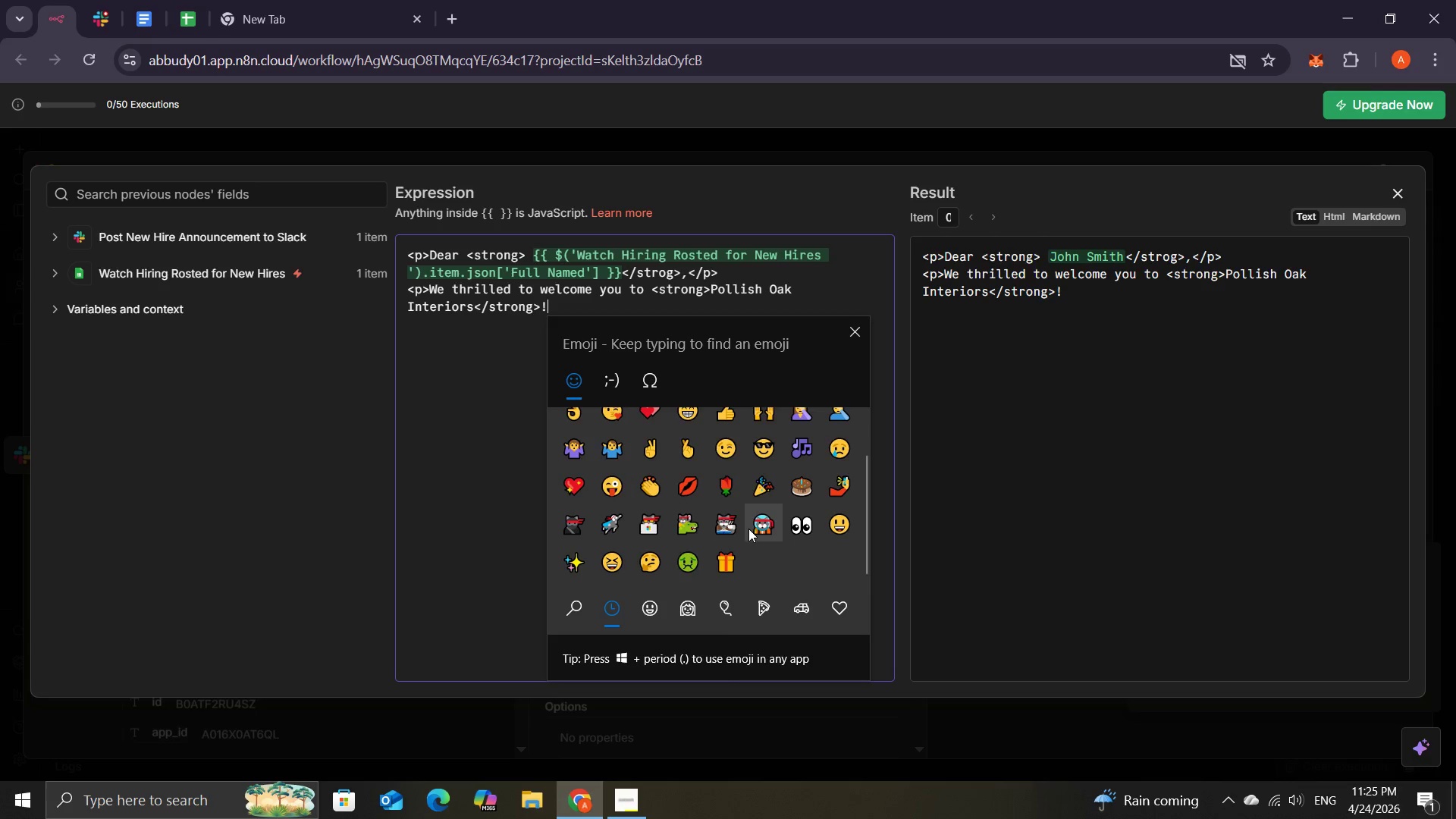 
wait(5.23)
 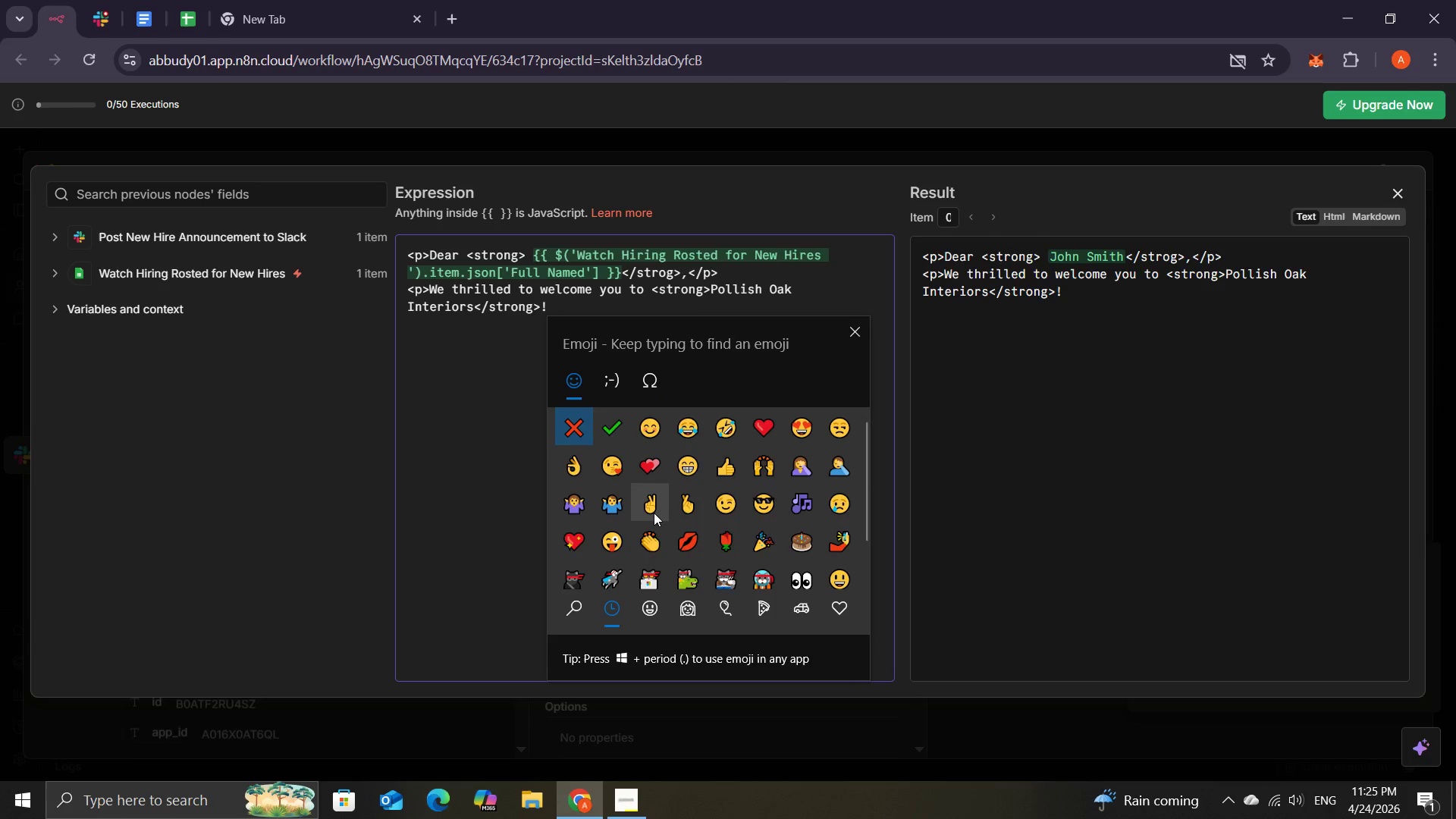 
left_click([756, 496])
 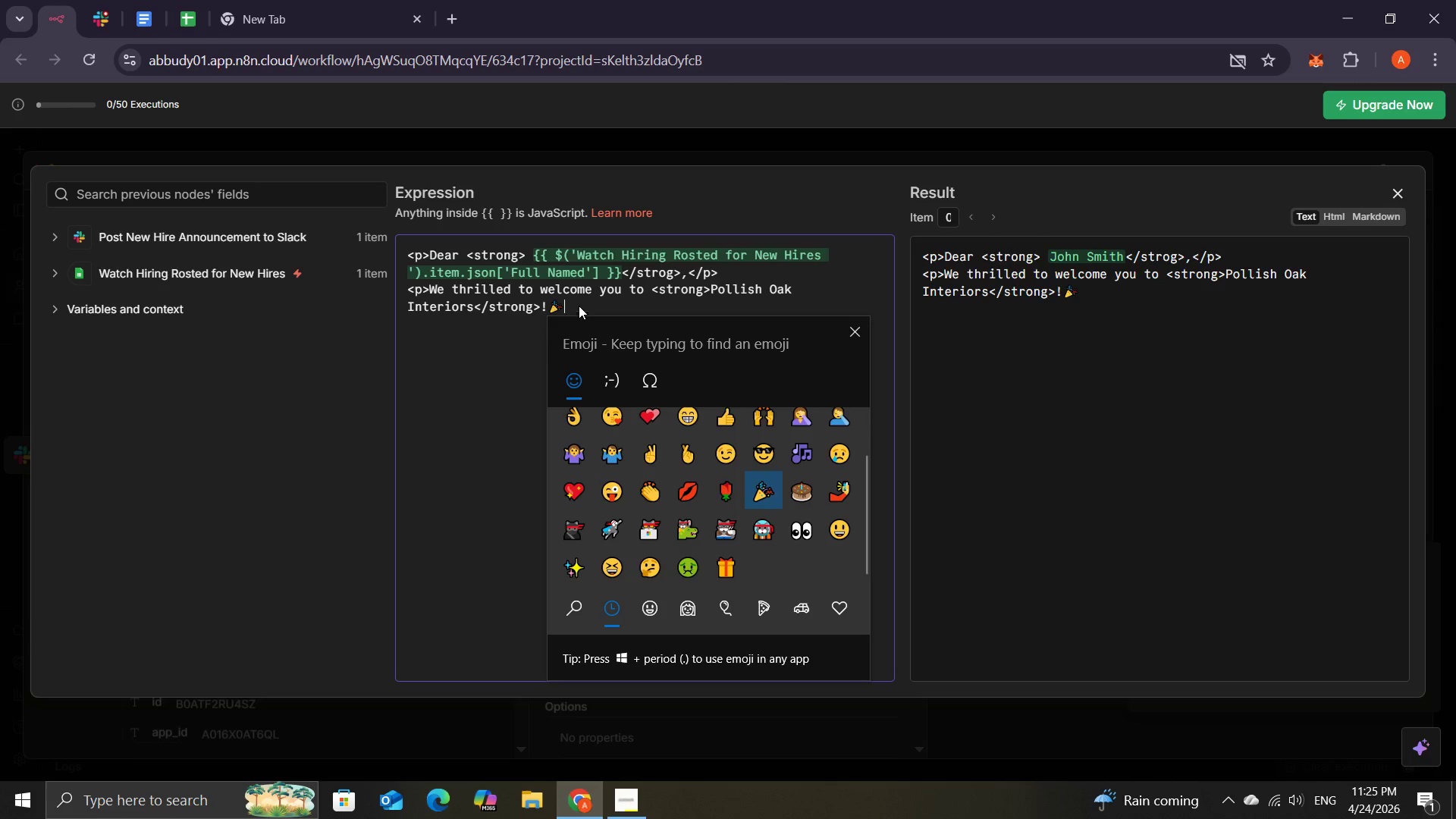 
left_click([578, 306])
 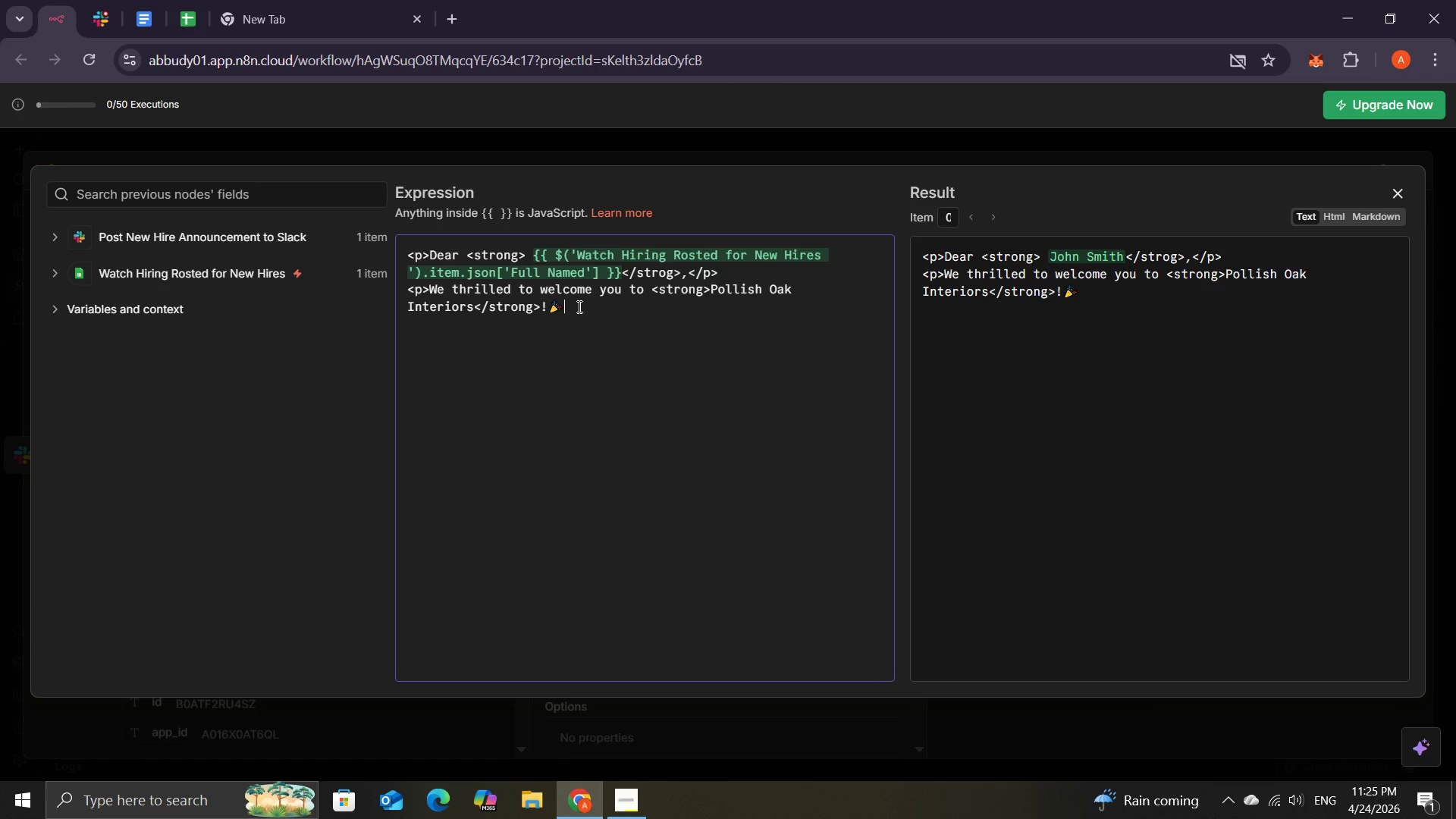 
key(Shift+Comma)
 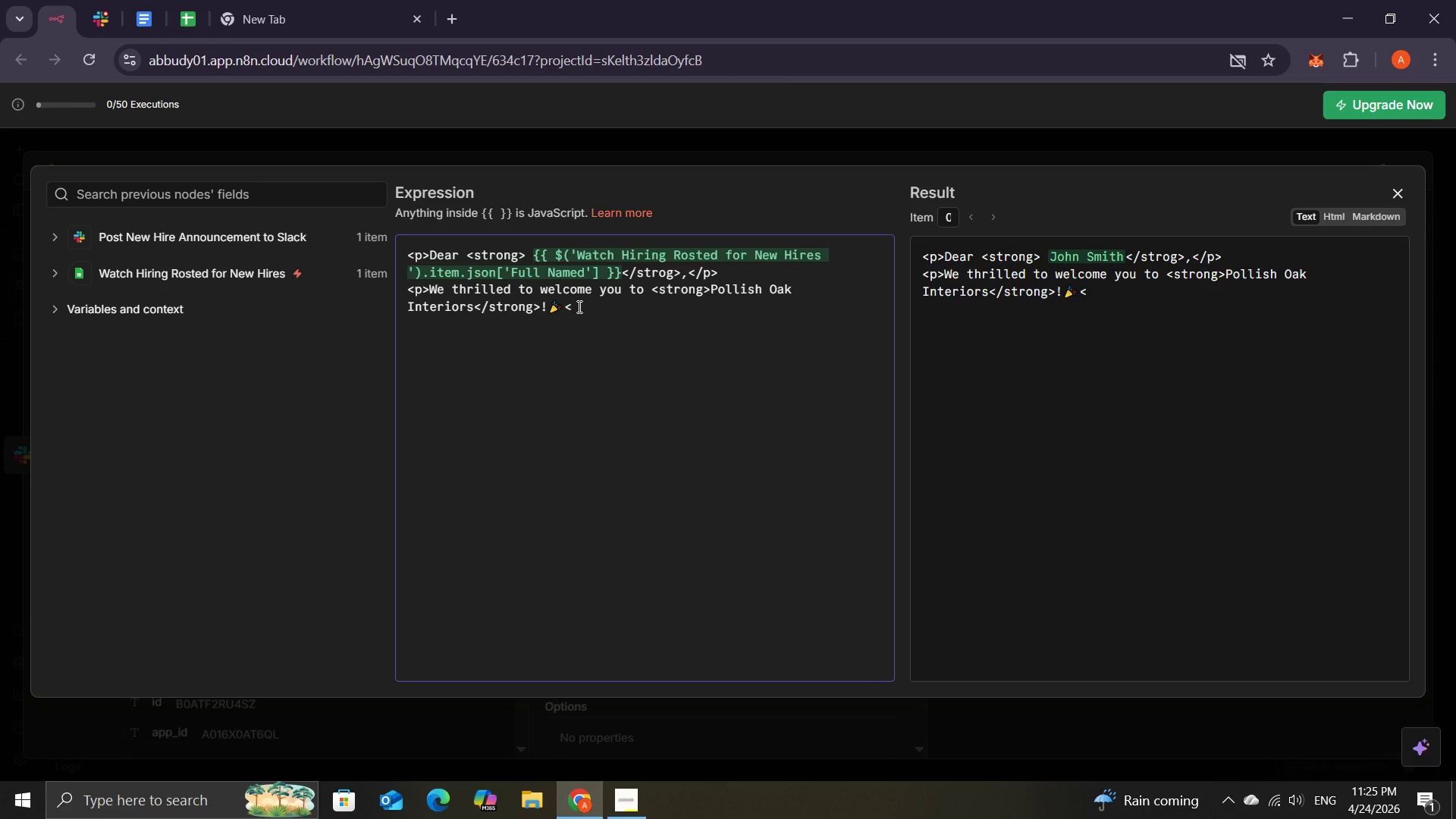 
key(Slash)
 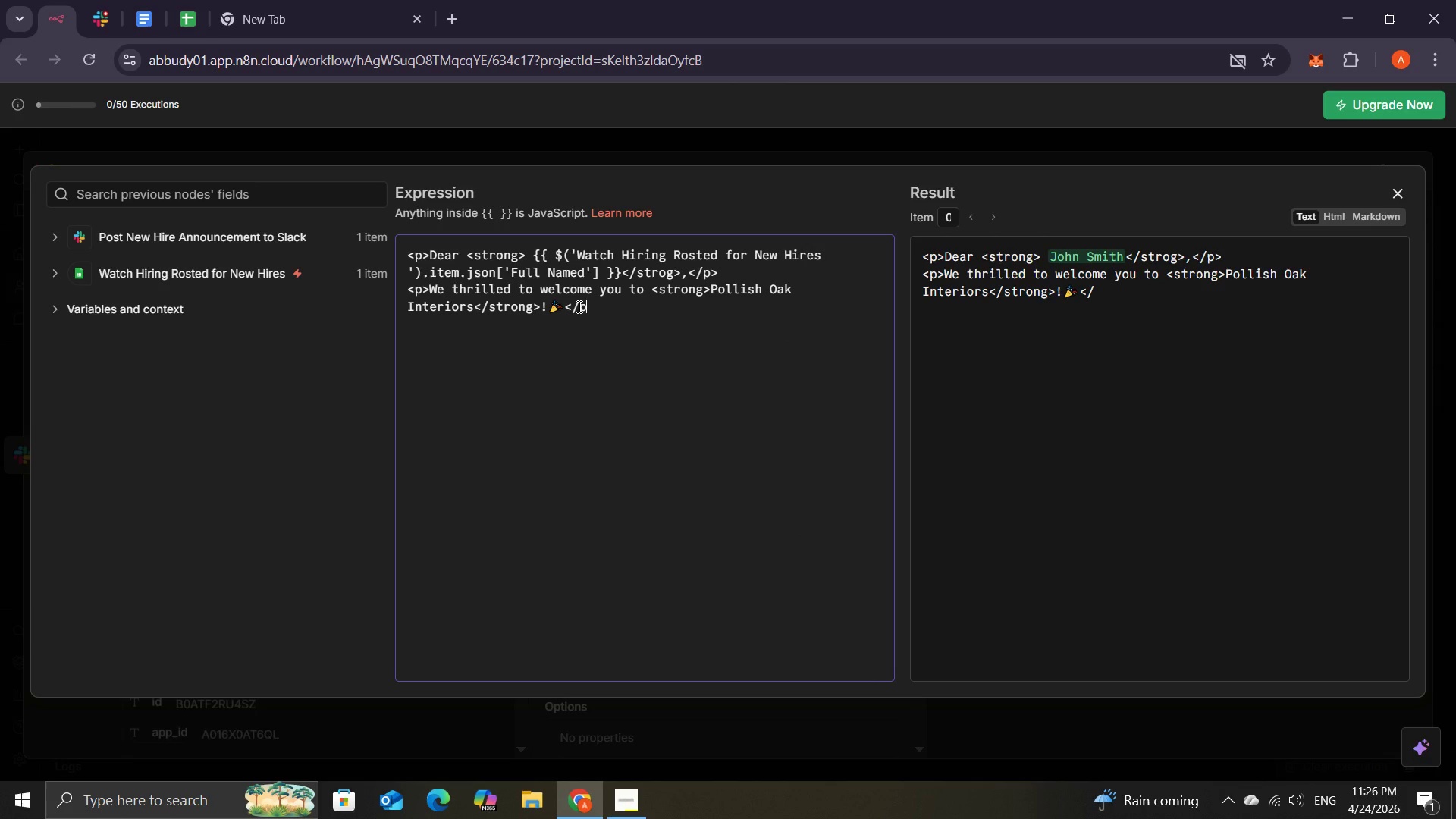 
key(P)
 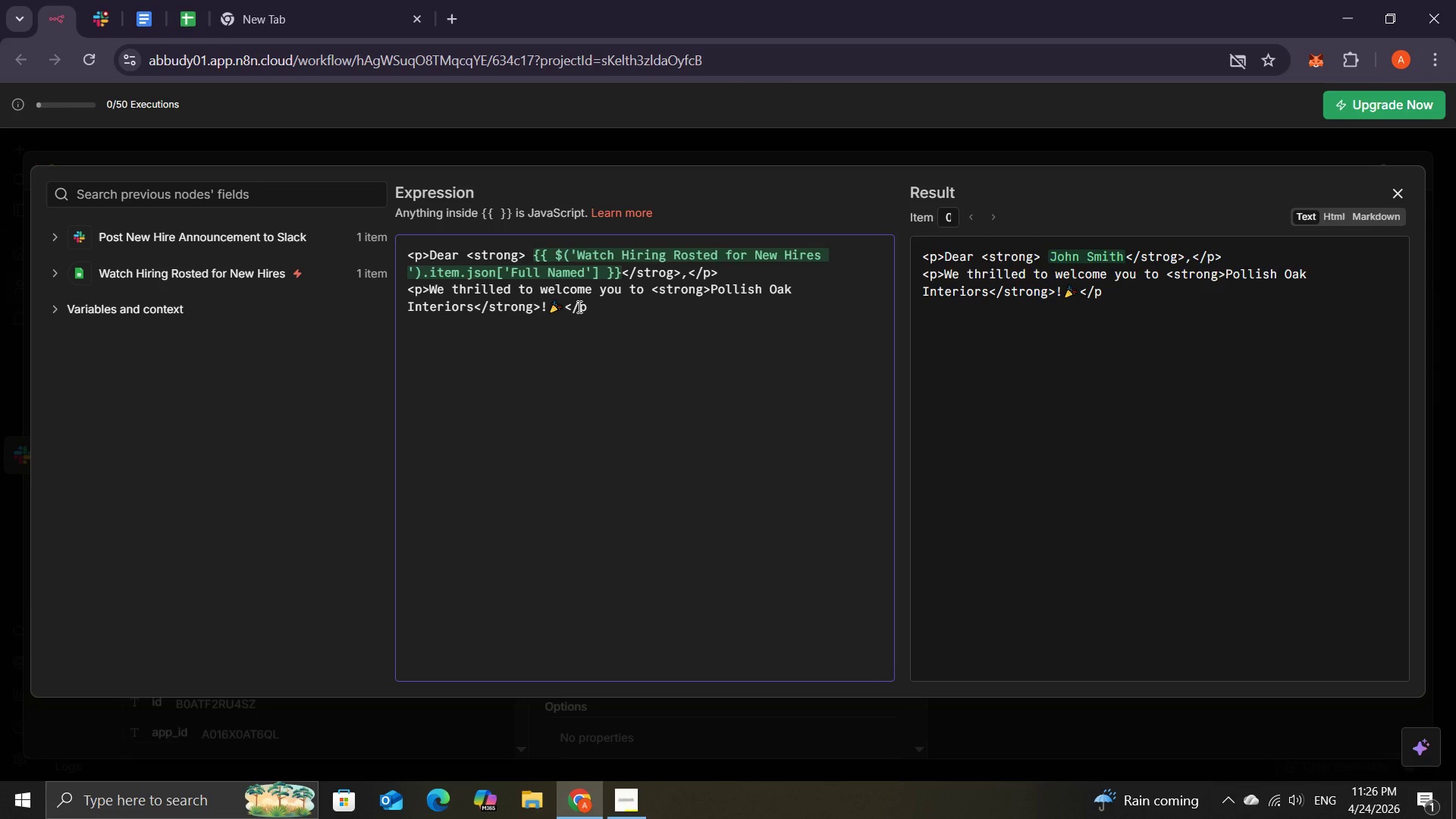 
key(Shift+Period)
 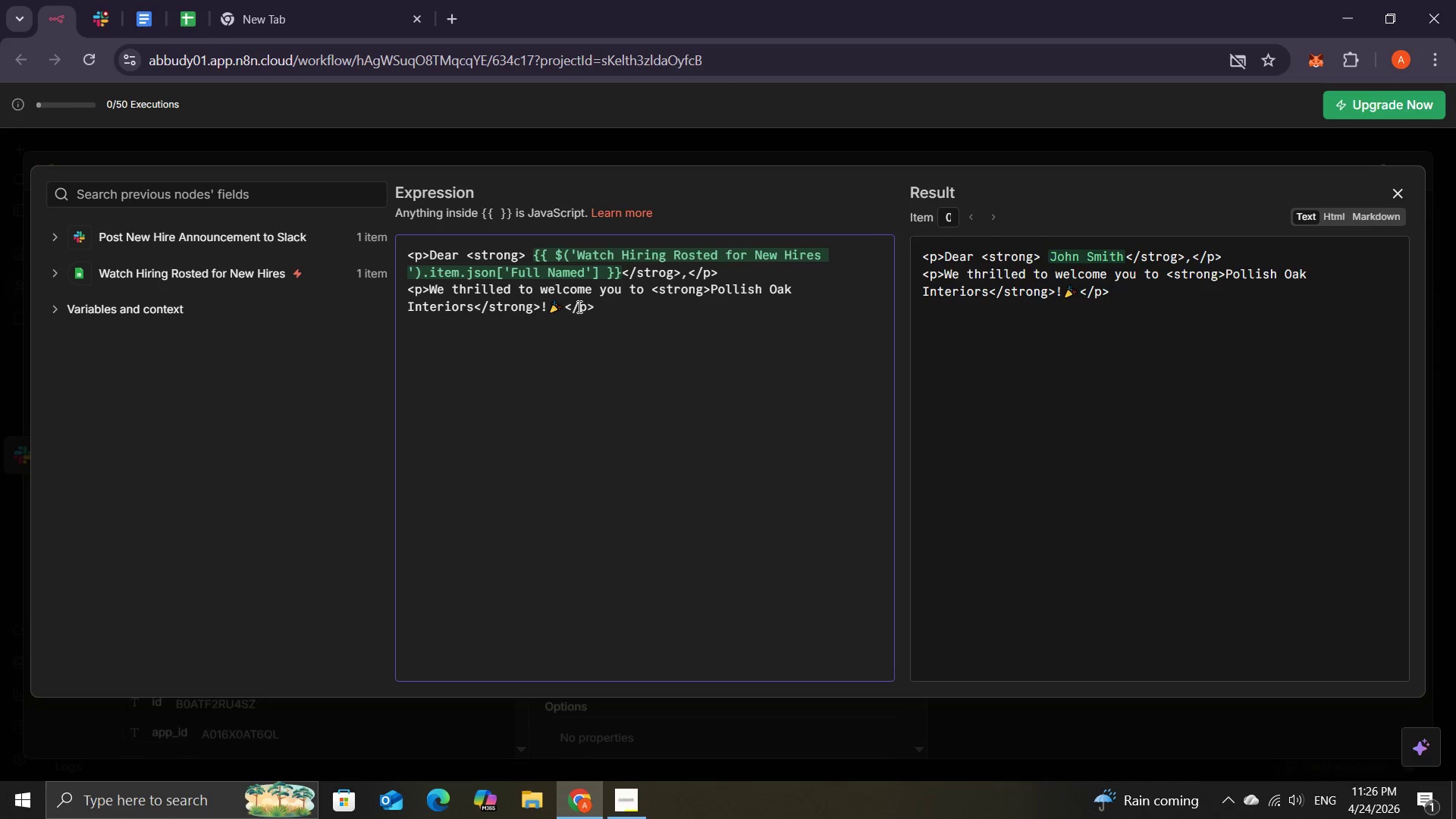 
wait(6.8)
 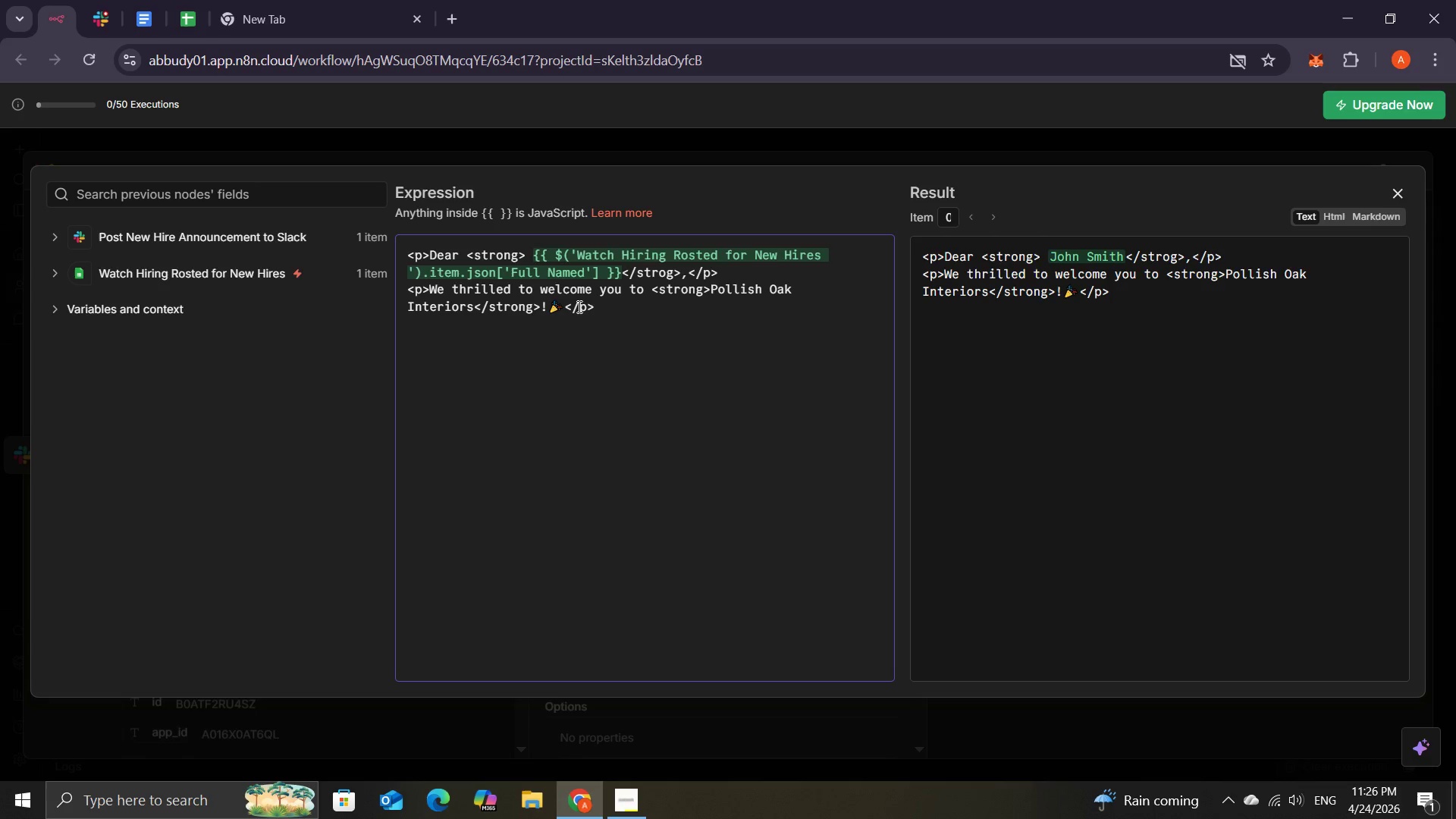 
key(Enter)
 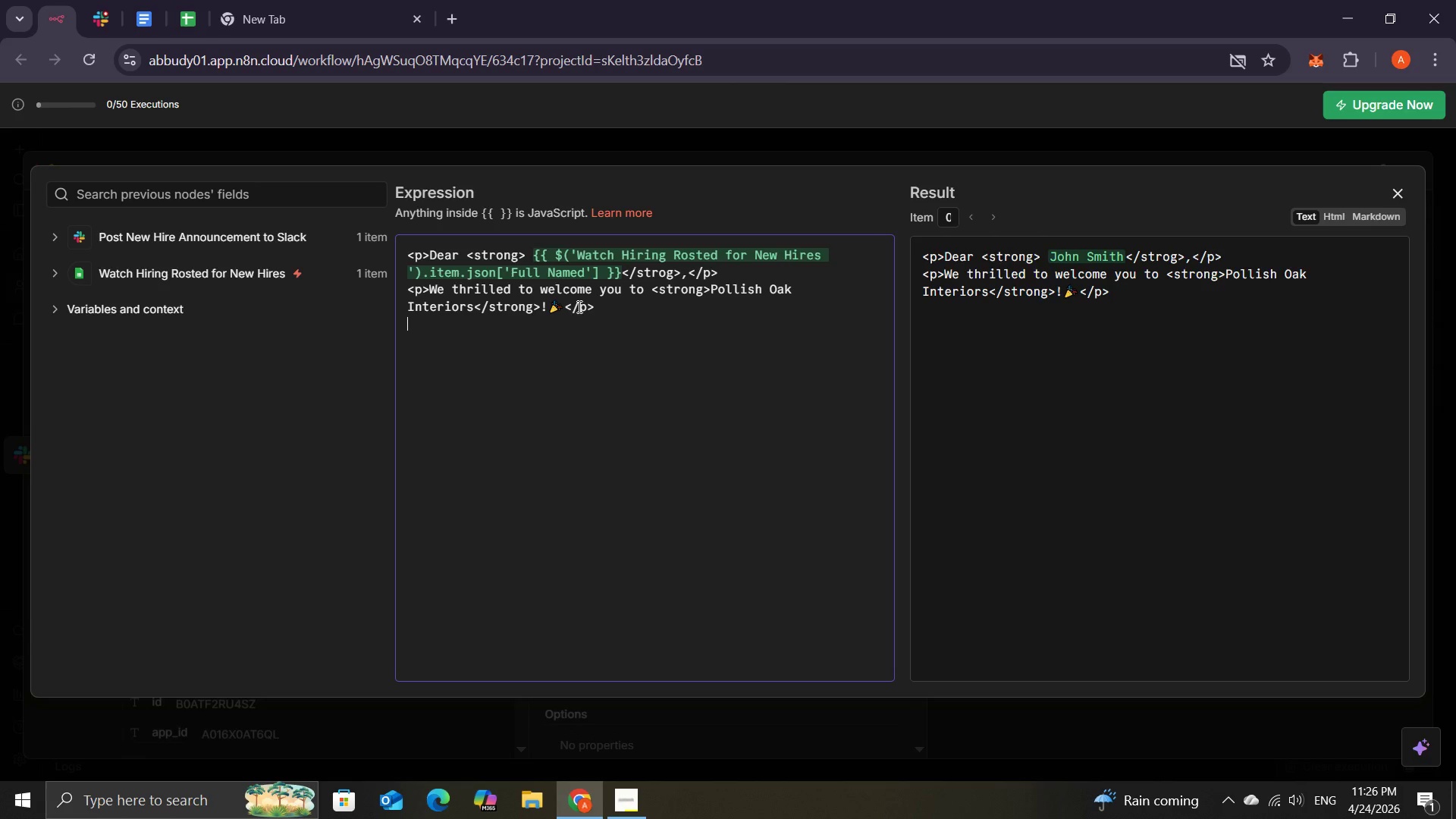 
key(Shift+Comma)
 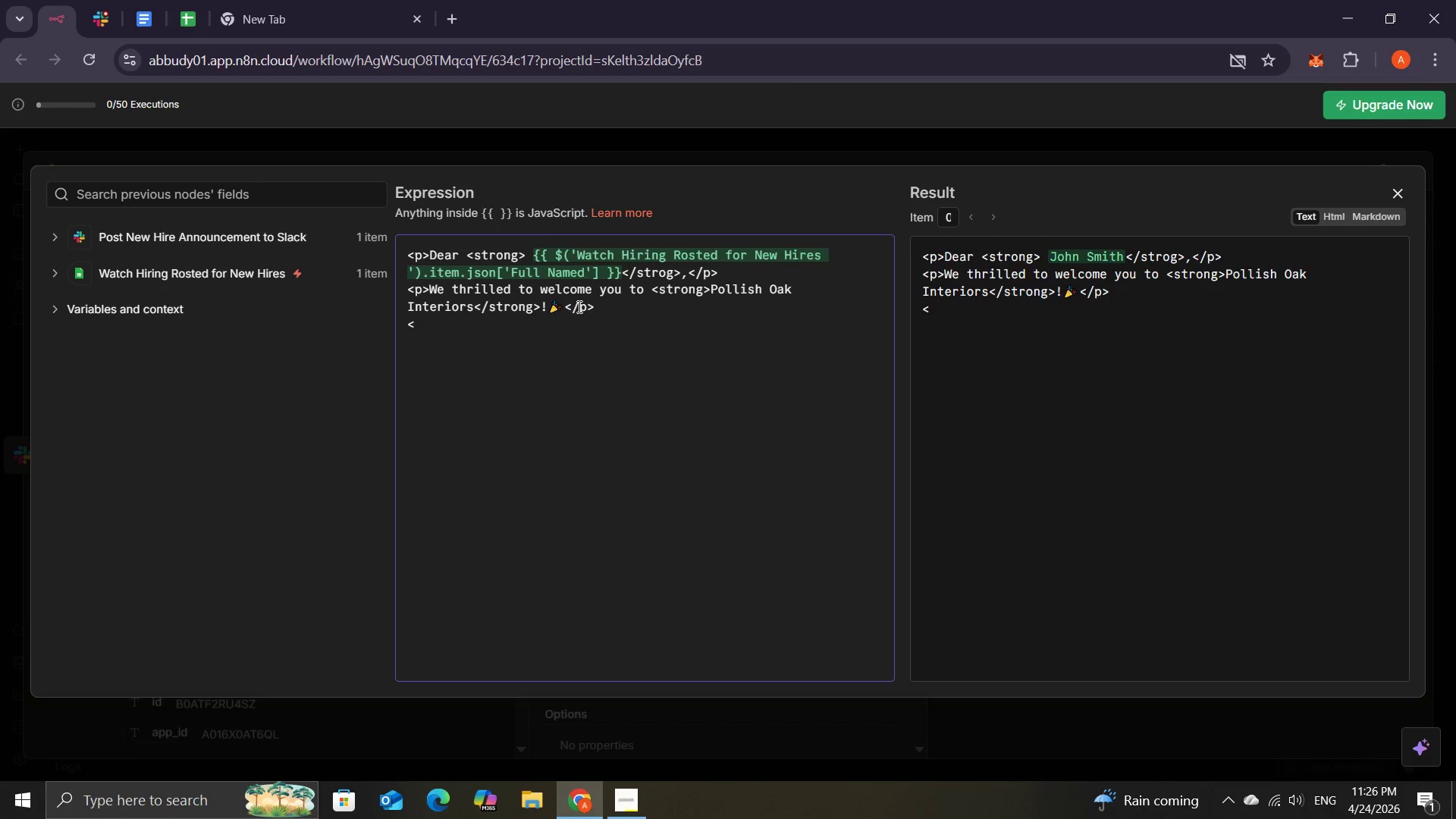 
key(P)
 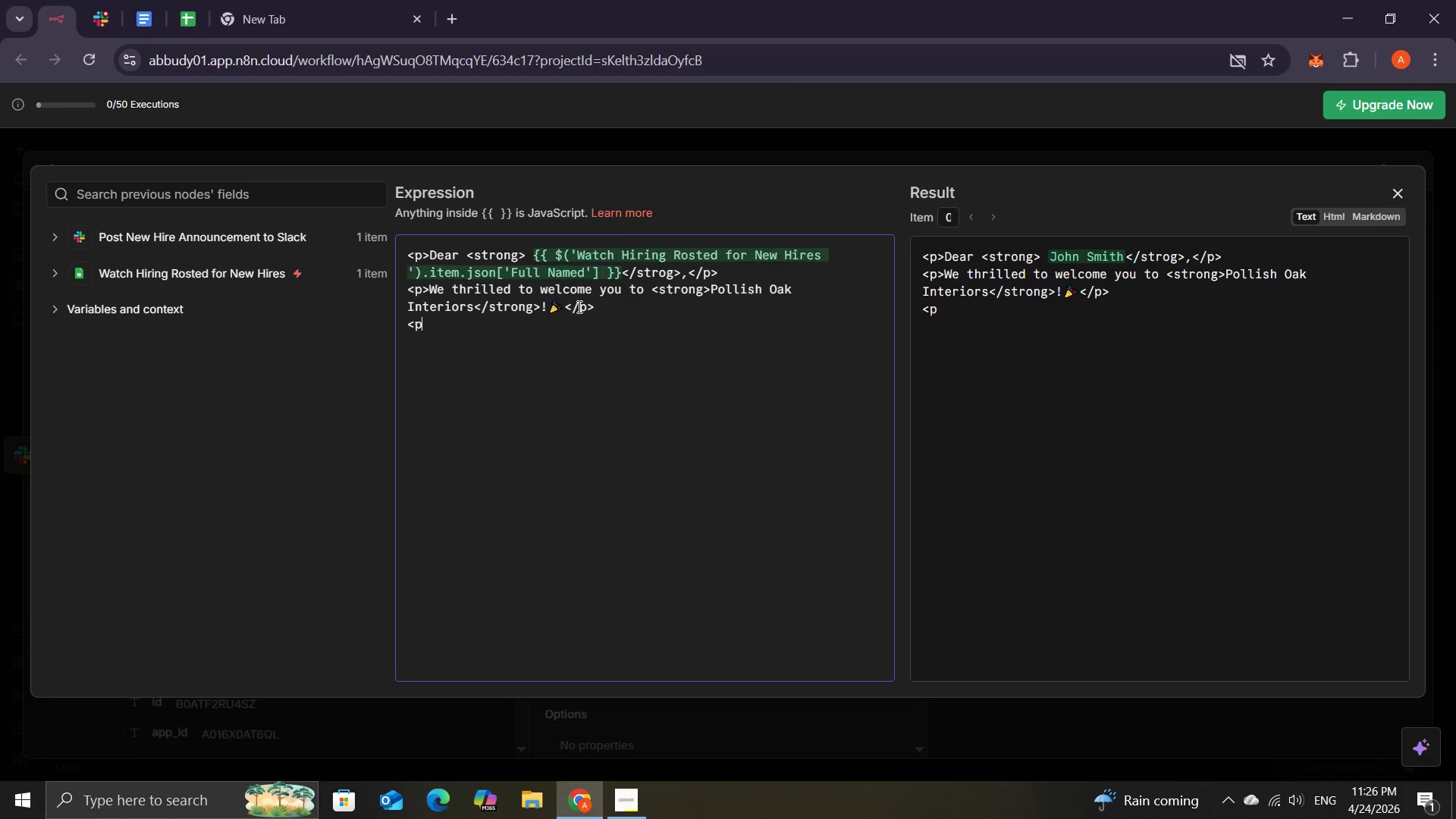 
key(Shift+ShiftRight)
 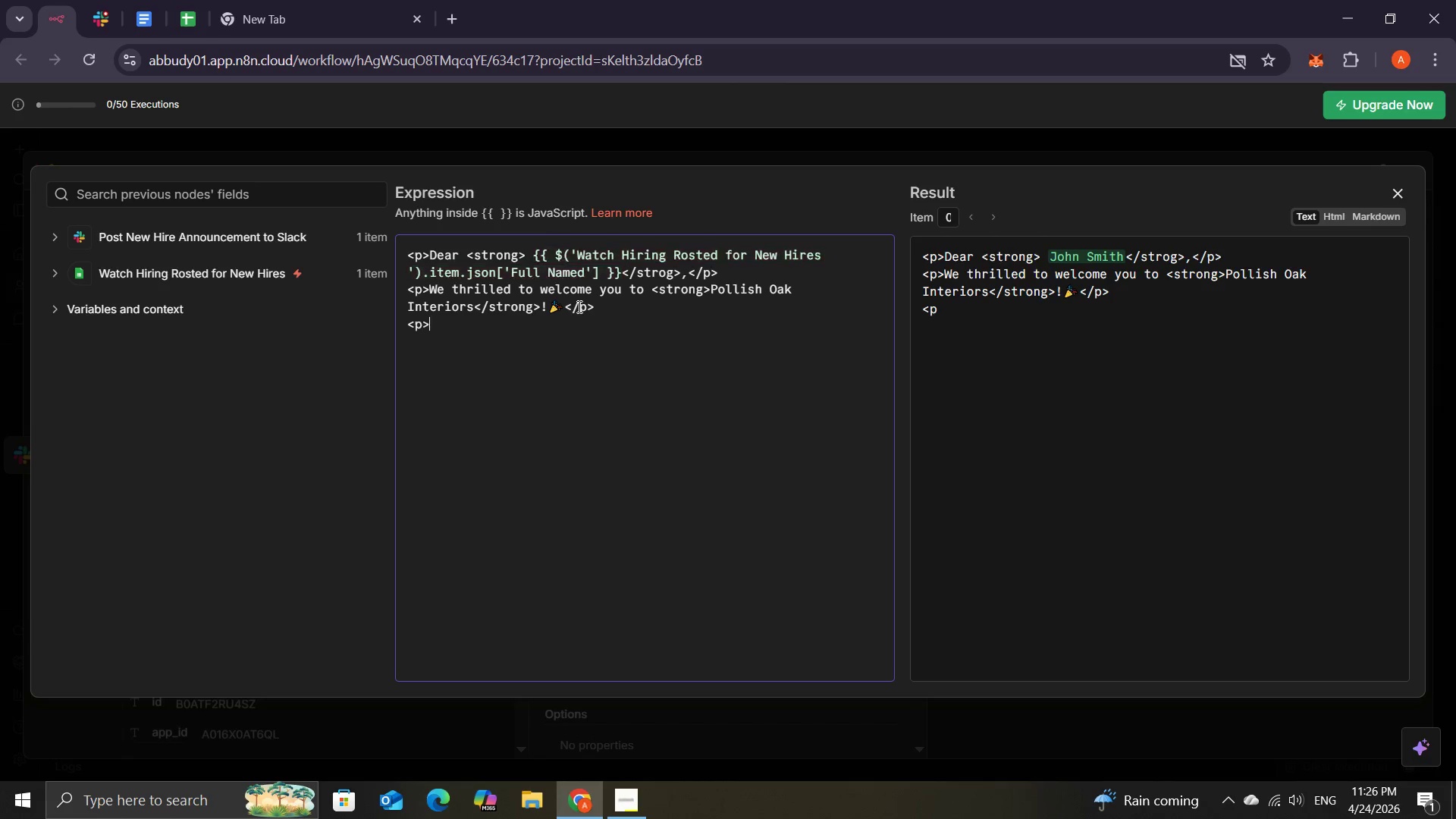 
key(Shift+Period)
 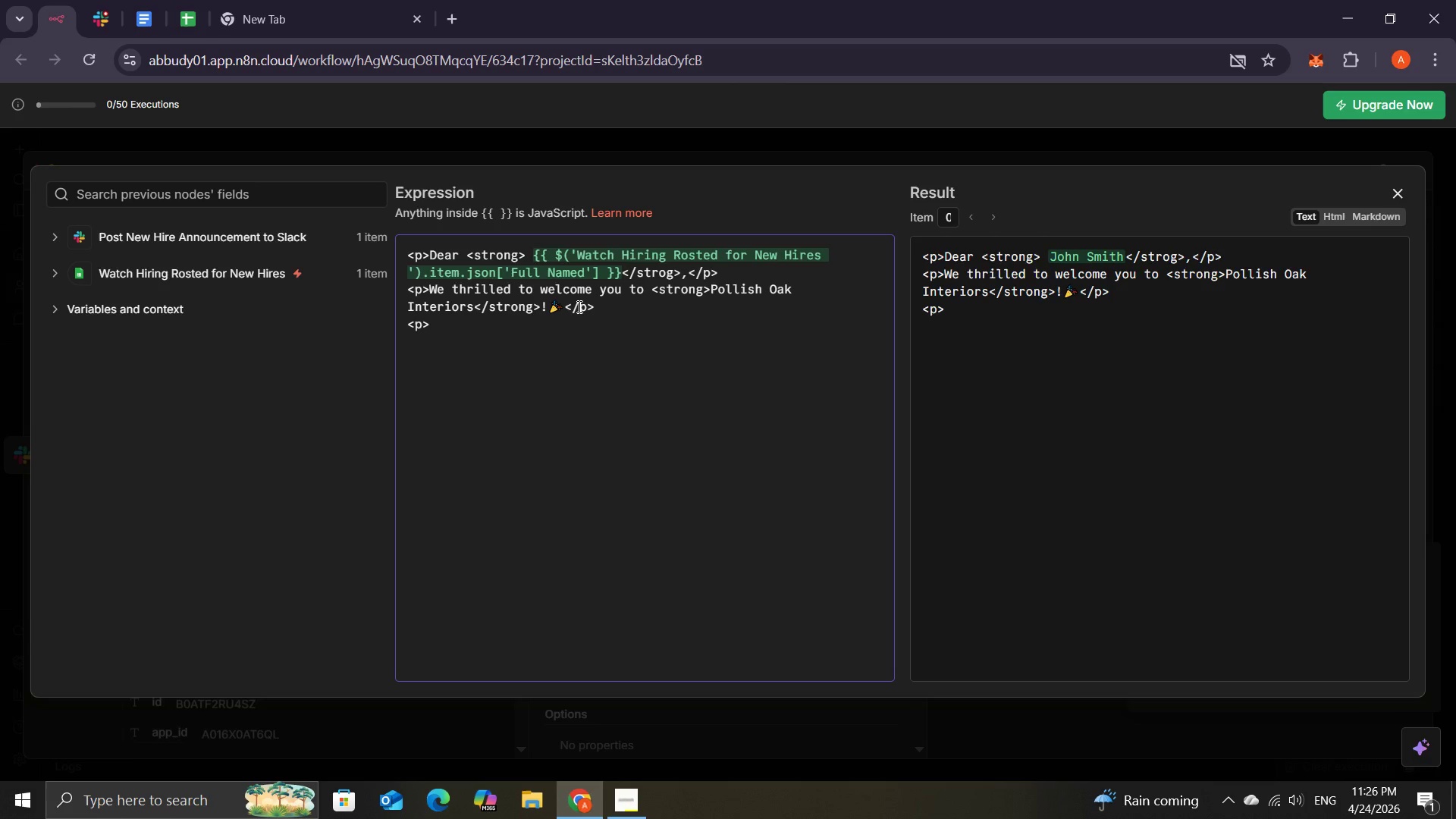 
wait(6.59)
 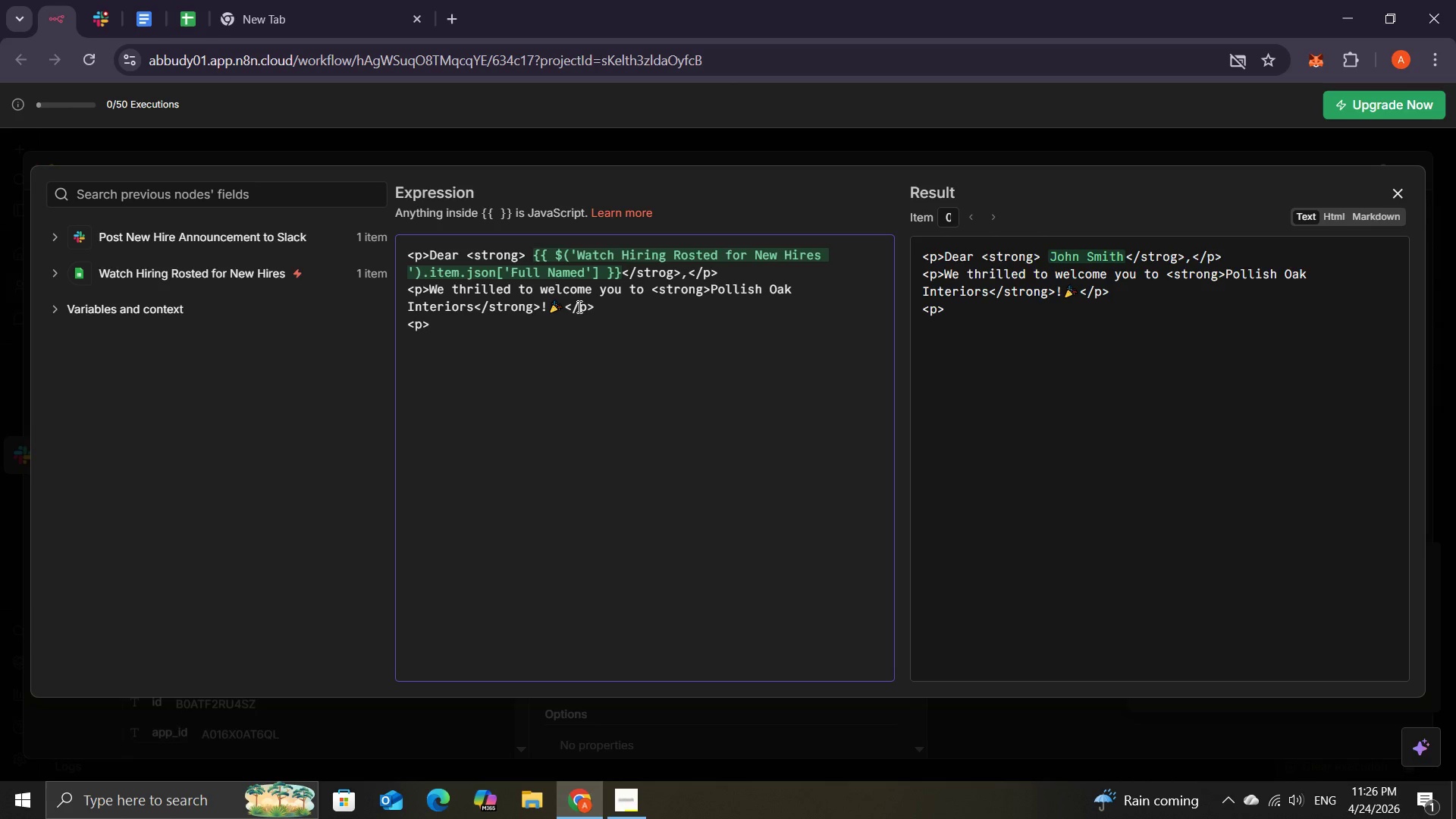 
type(As part of onboardinf)
 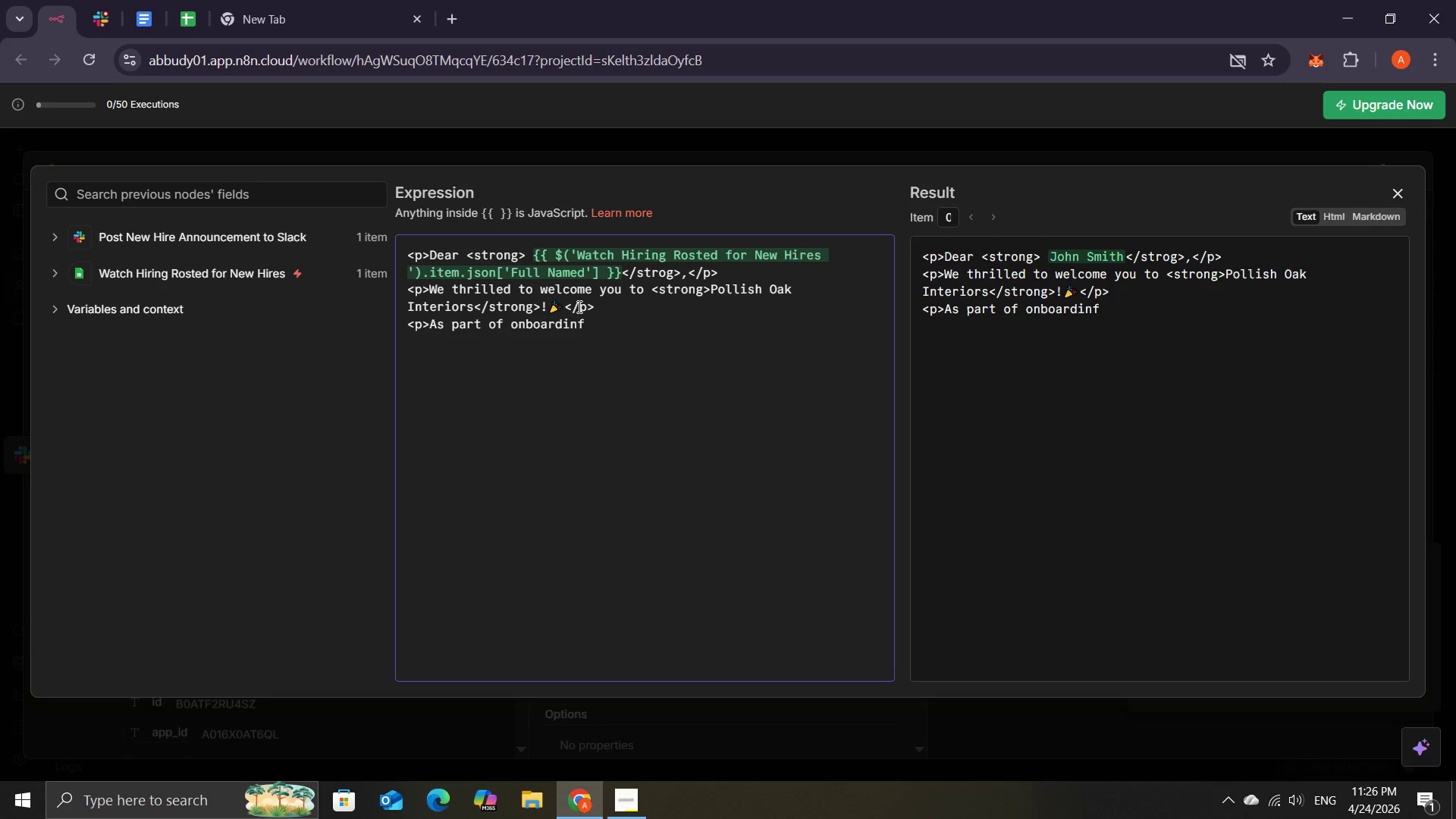 
wait(5.51)
 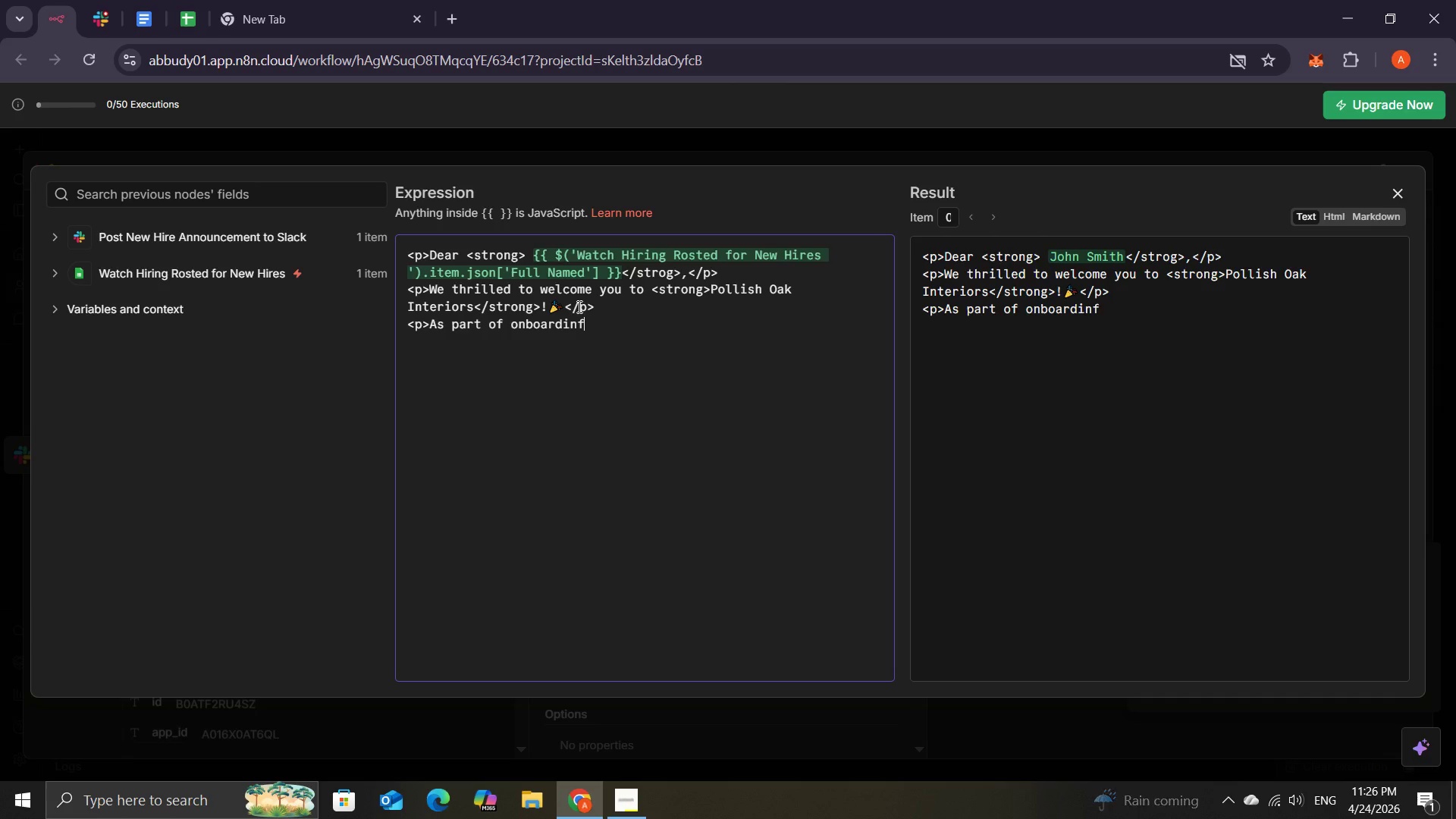 
key(Backspace)
 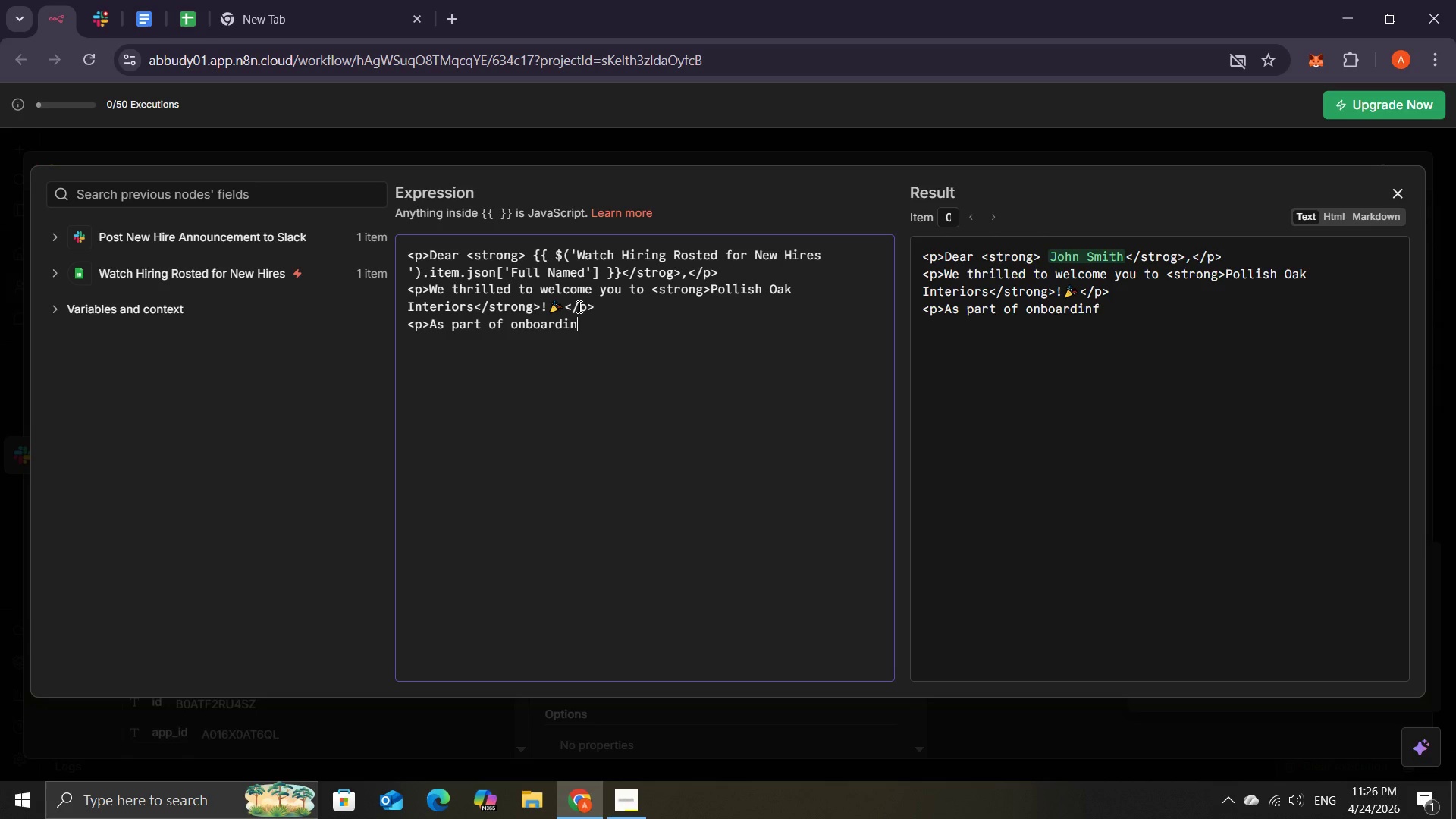 
key(G)
 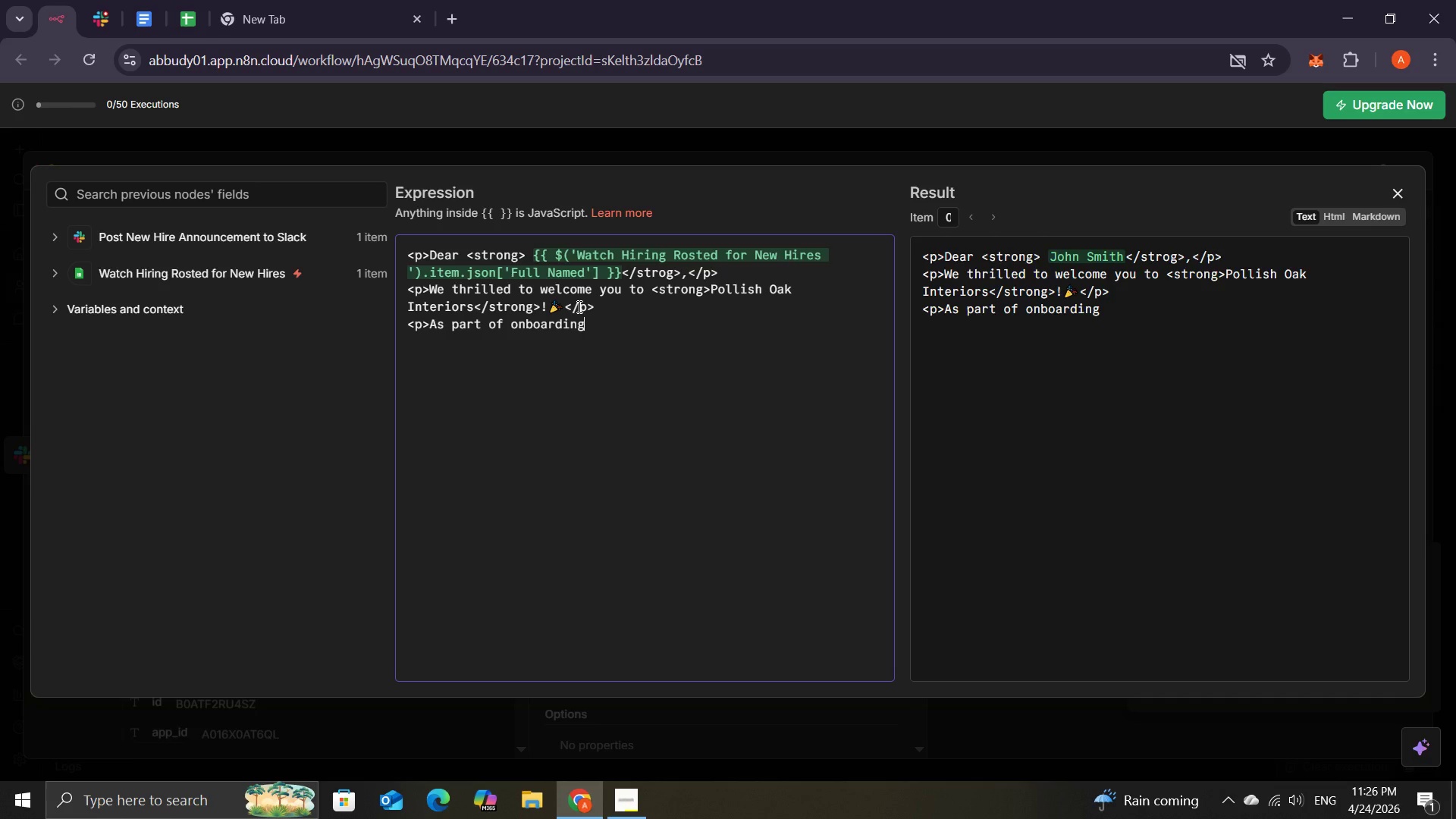 
type(, please review)
 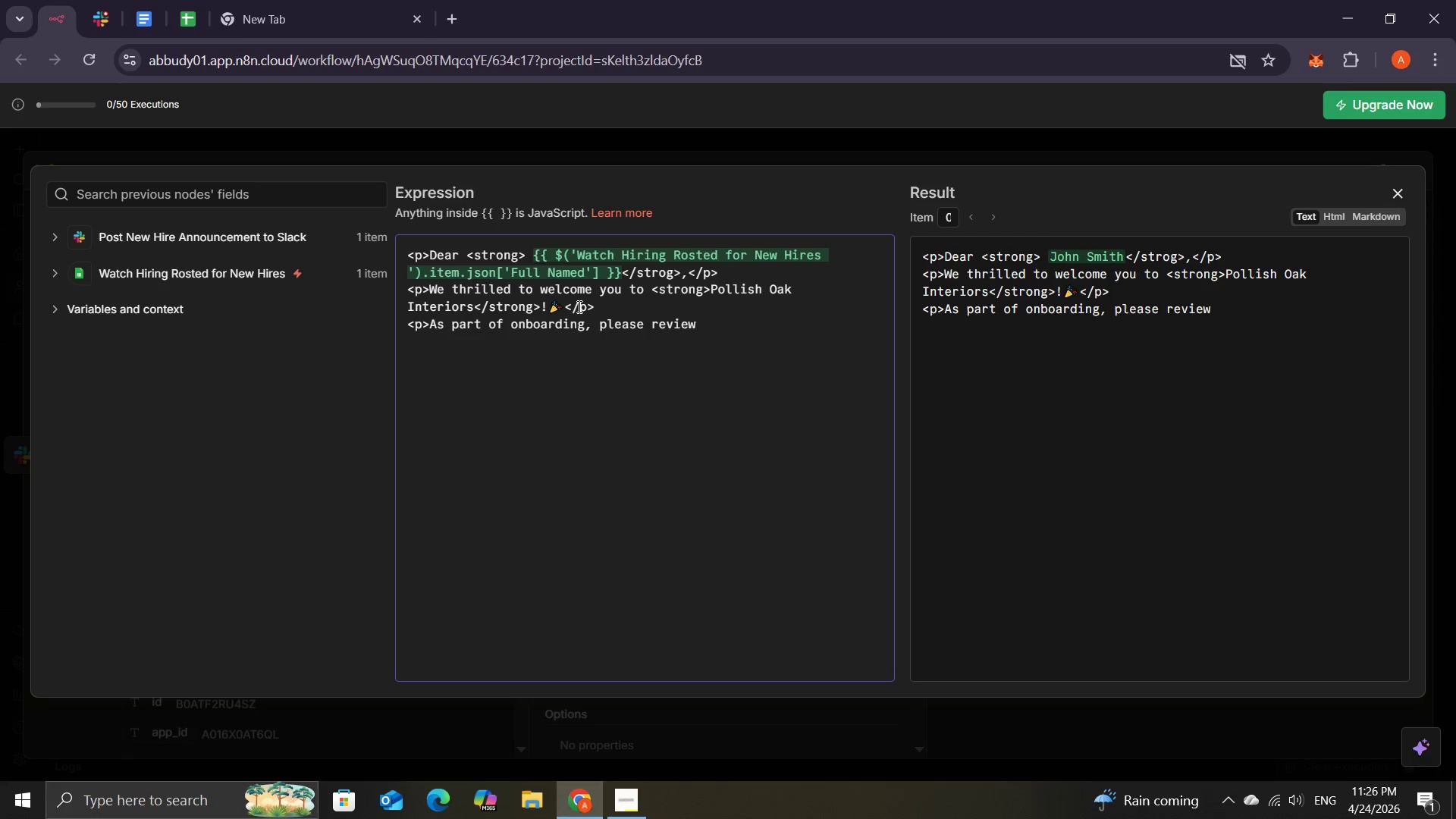 
type( our)
 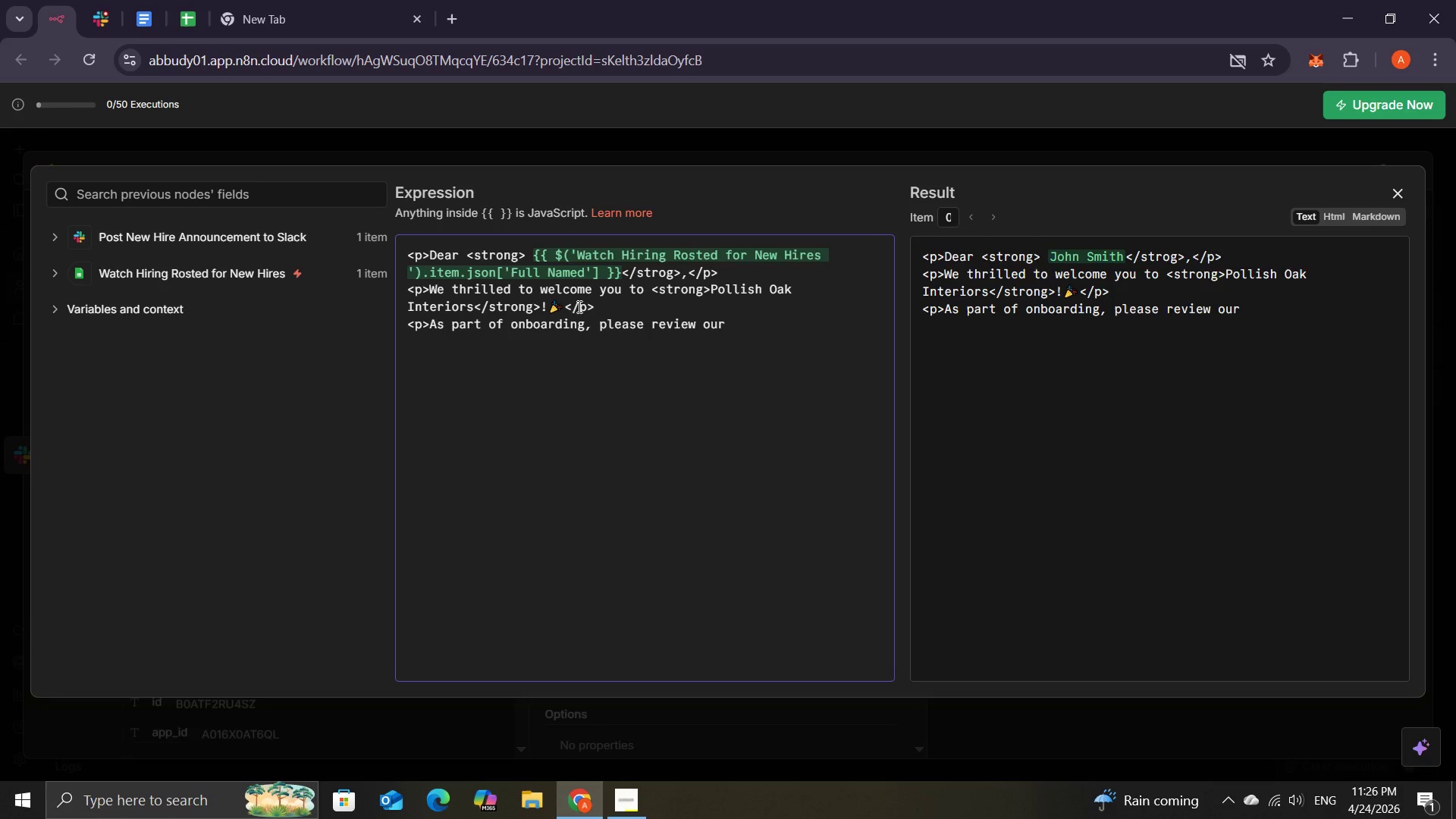 
wait(5.03)
 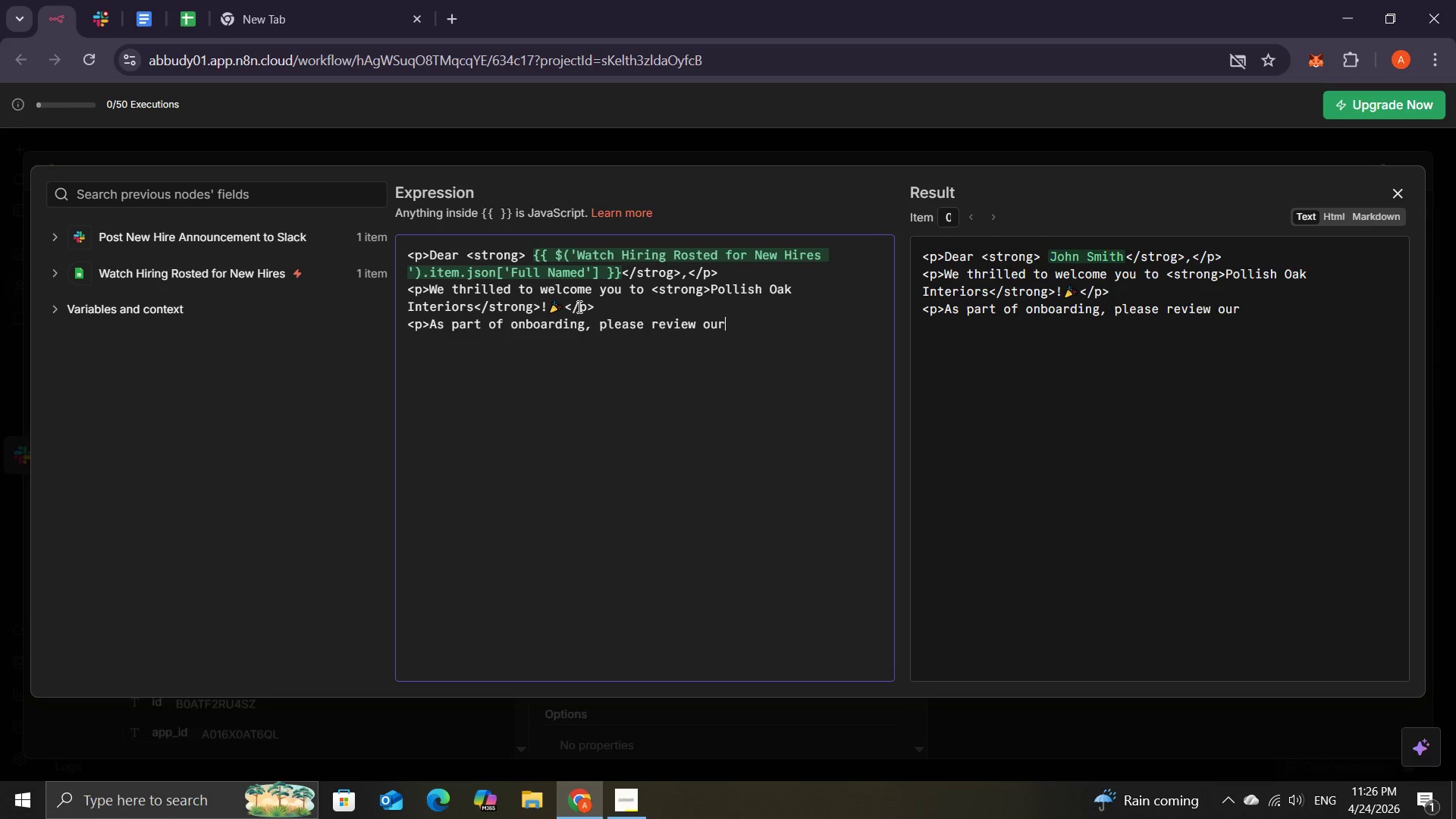 
type( company saft)
key(Backspace)
type(ety manual )
 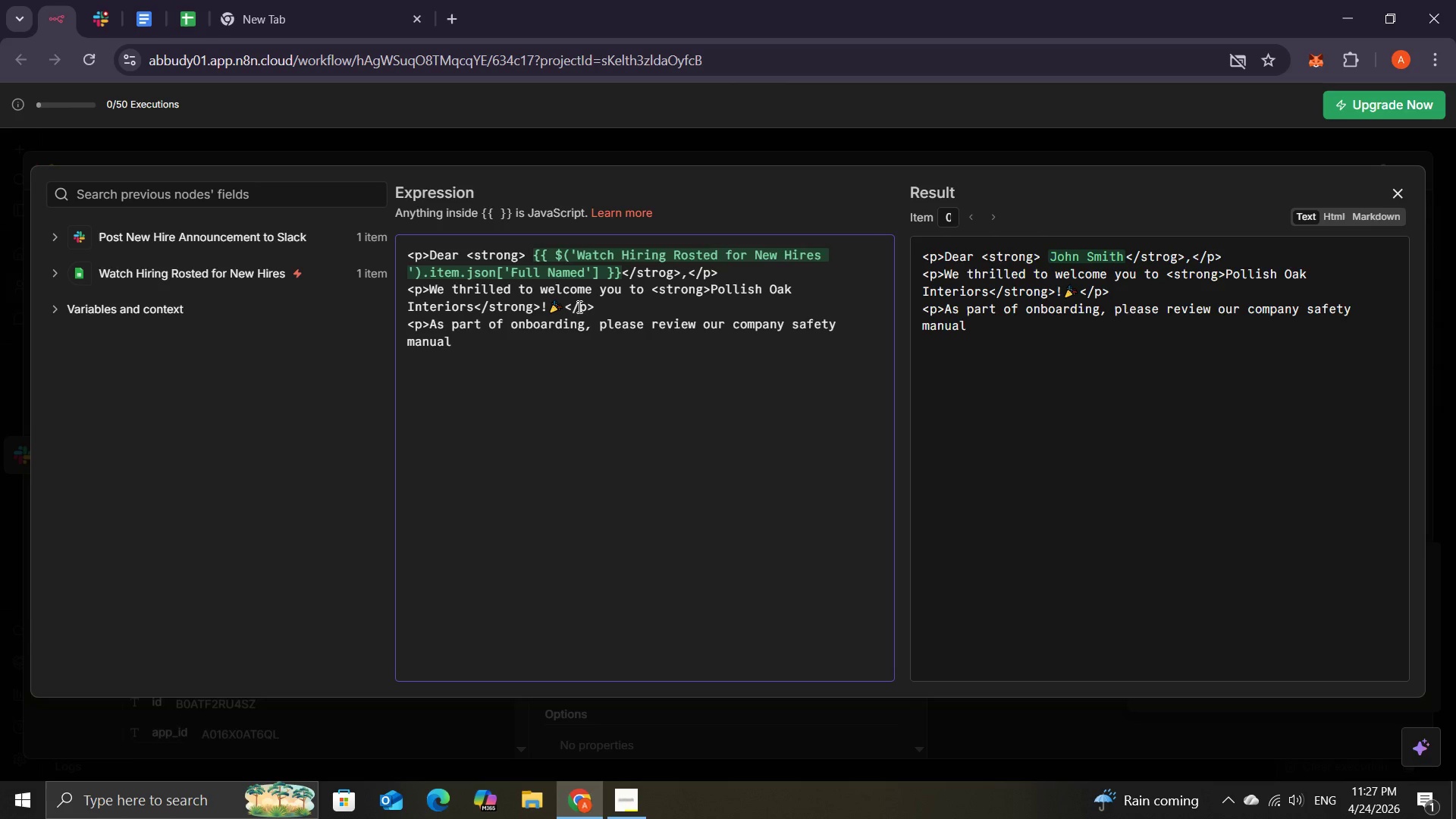 
type(before your first day)
 